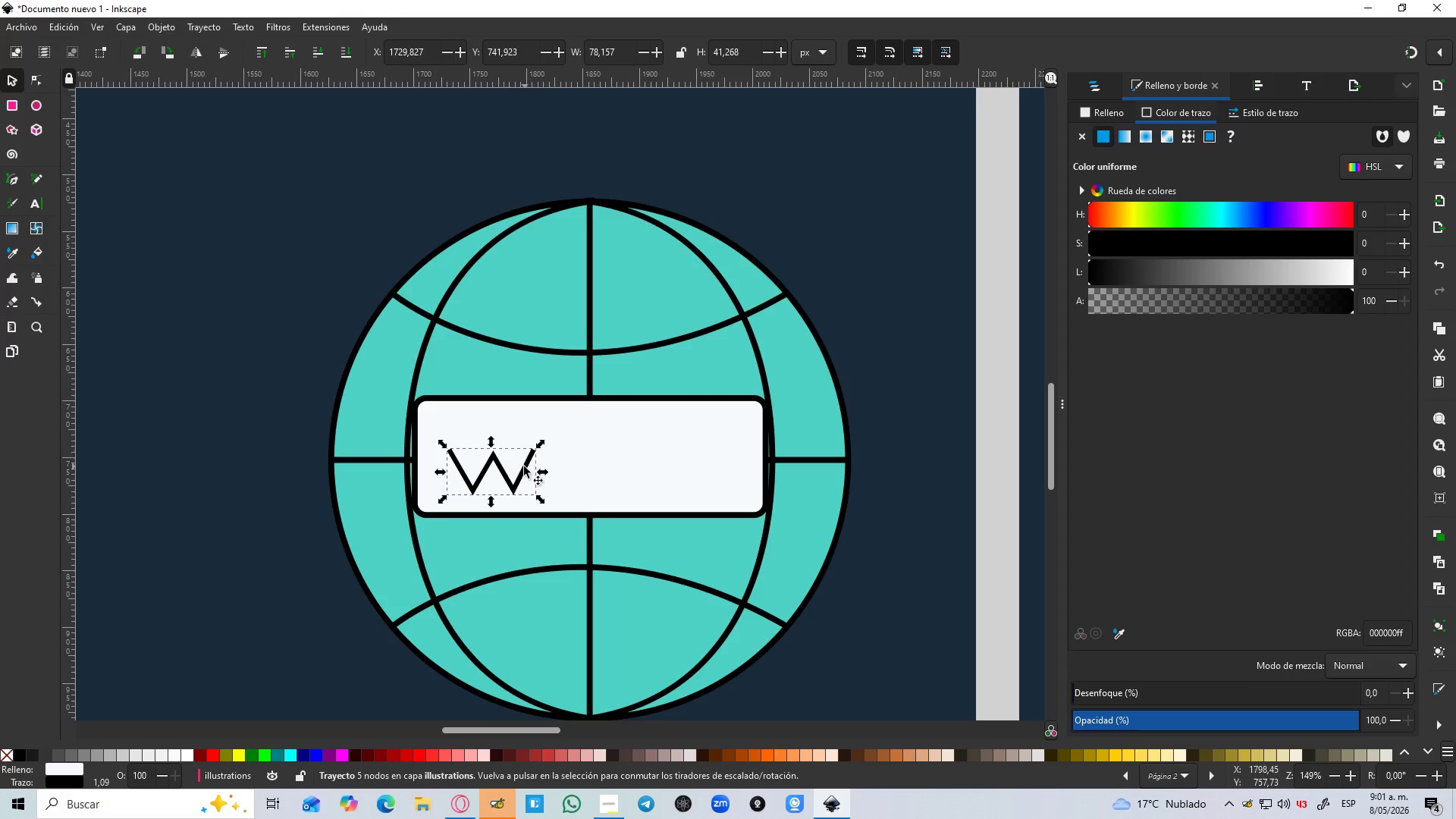 
left_click_drag(start_coordinate=[524, 466], to_coordinate=[627, 469])
 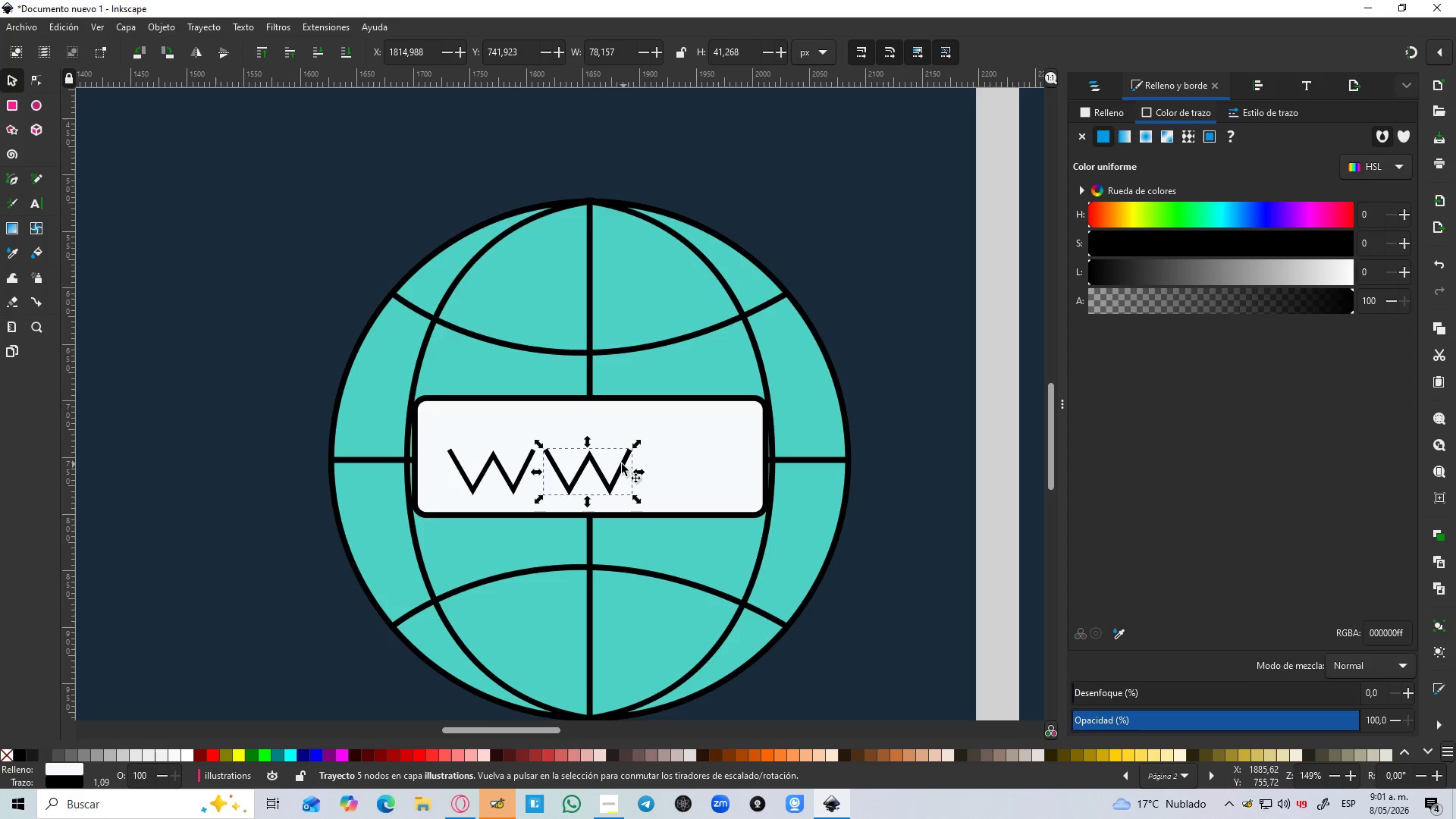 
hold_key(key=ControlLeft, duration=1.3)
 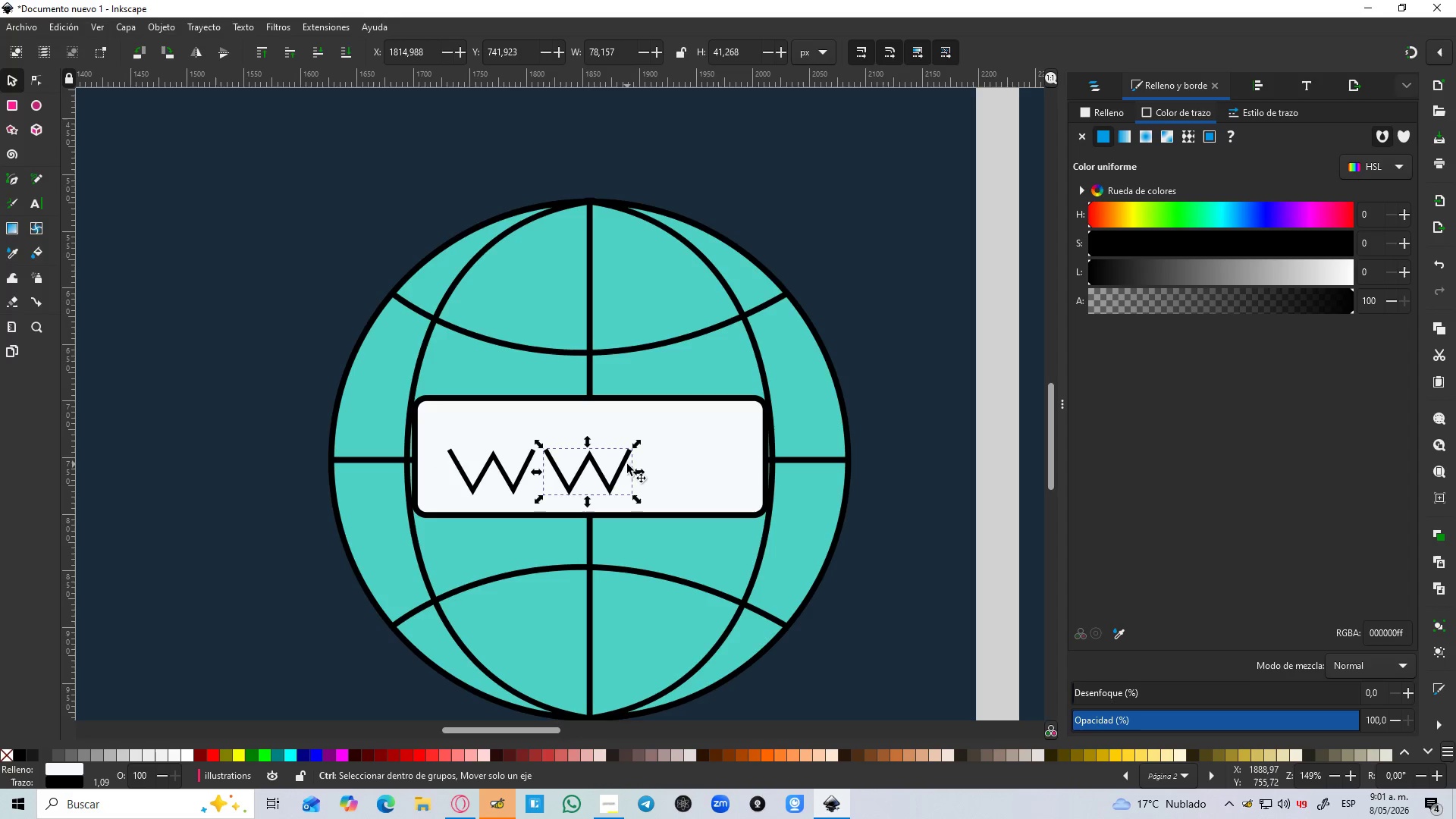 
key(Control+D)
 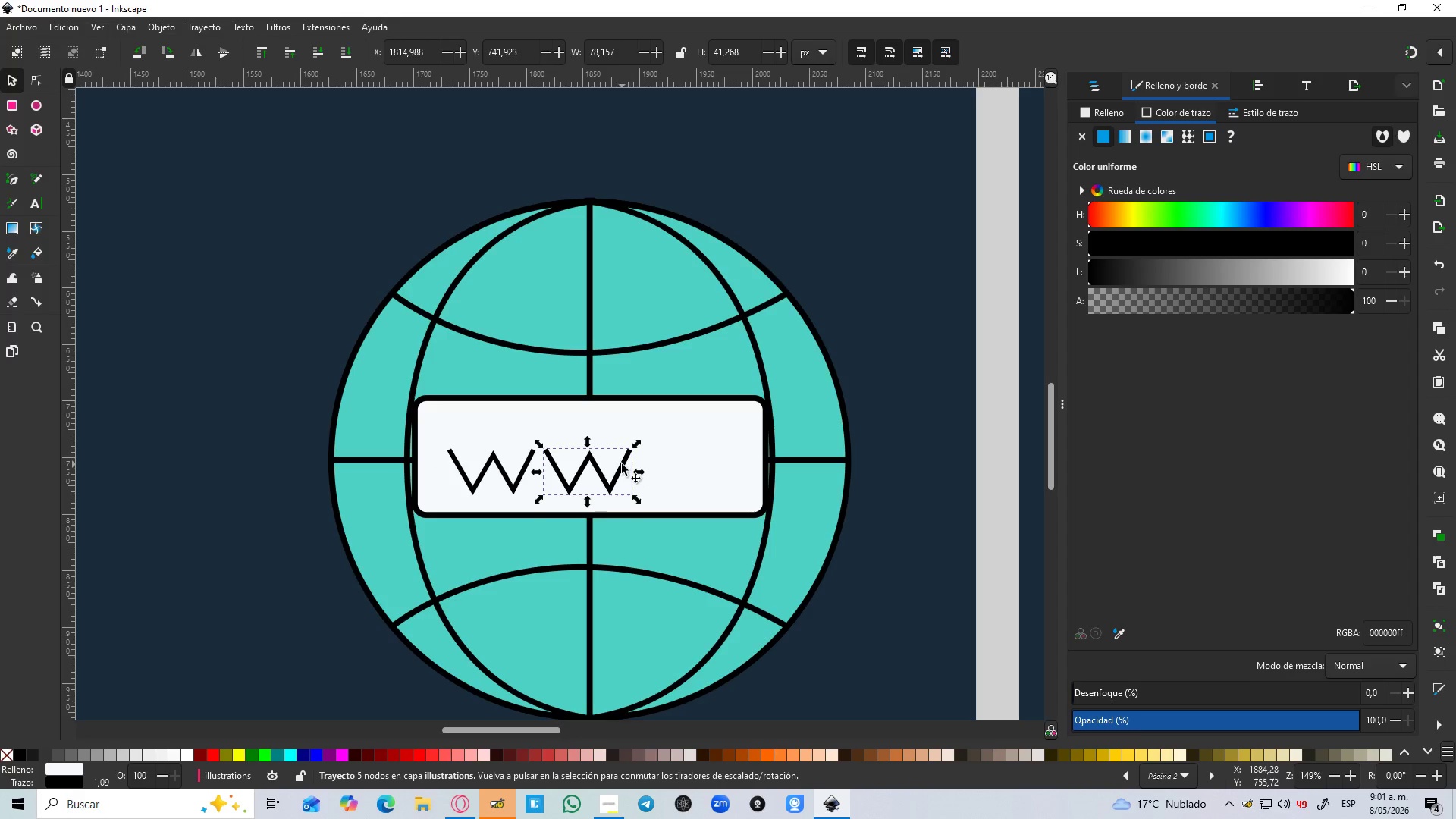 
left_click_drag(start_coordinate=[622, 464], to_coordinate=[726, 468])
 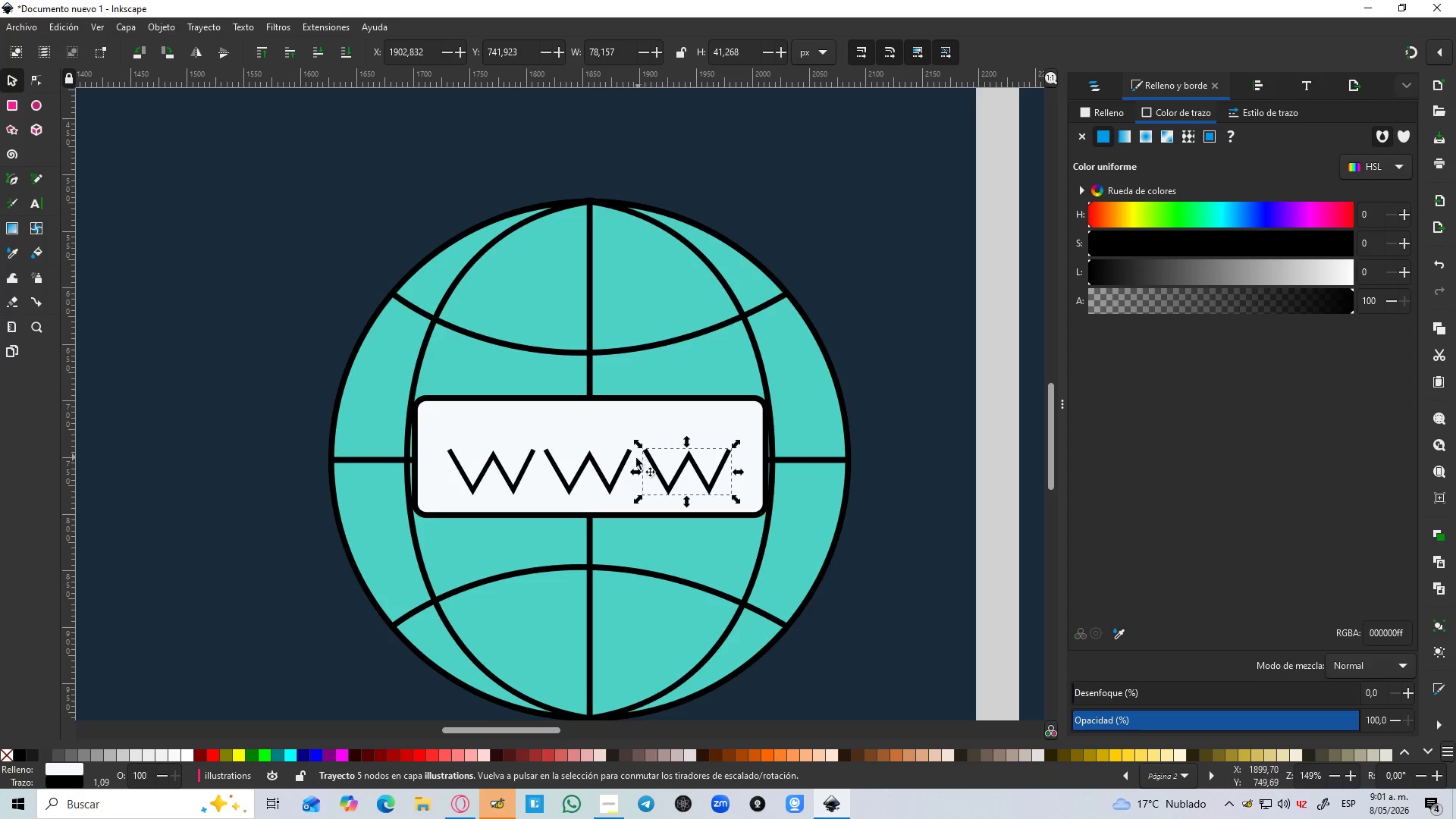 
hold_key(key=ShiftLeft, duration=1.22)
left_click([623, 466])
 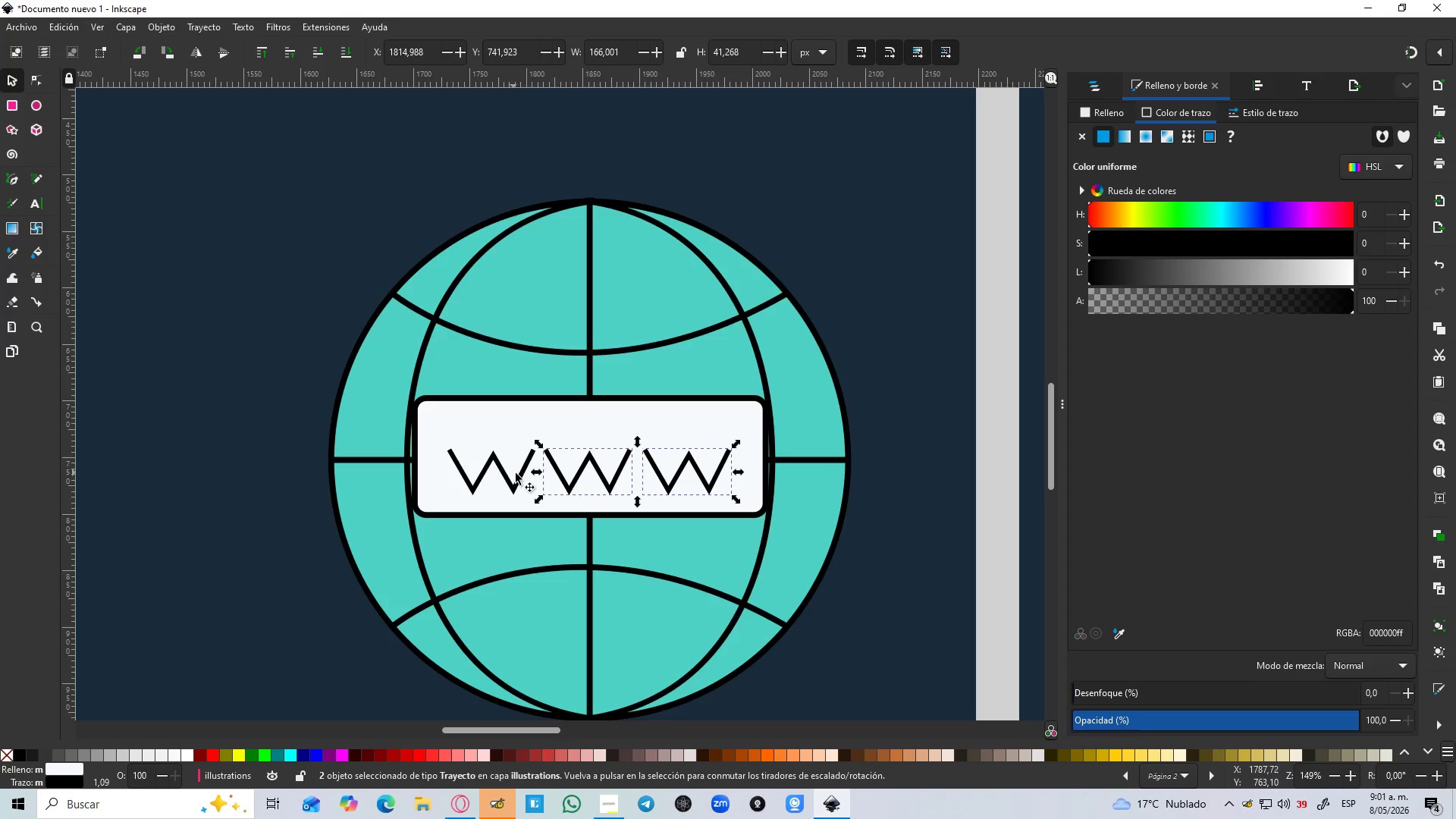 
left_click([516, 474])
 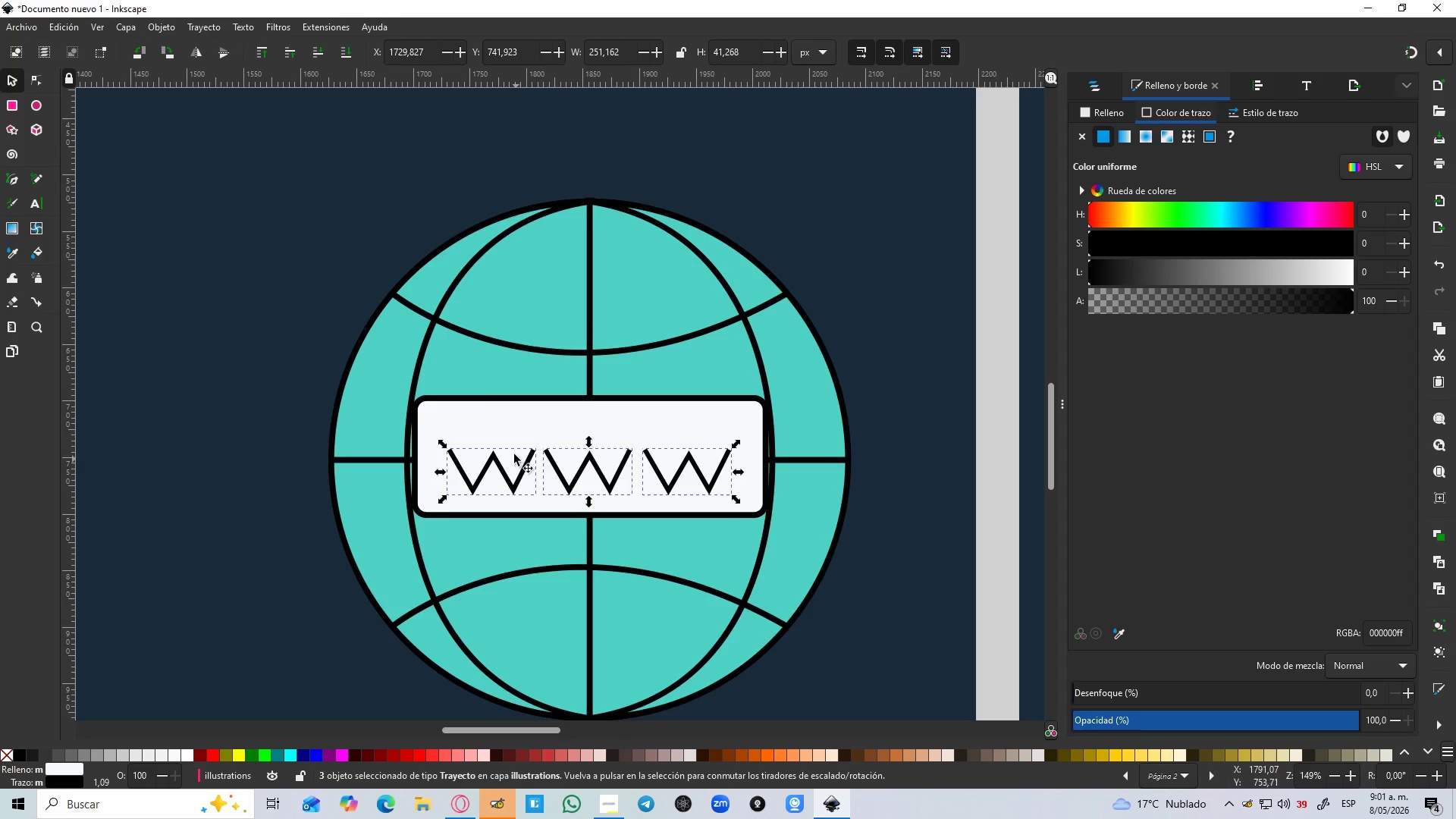 
left_click([191, 21])
 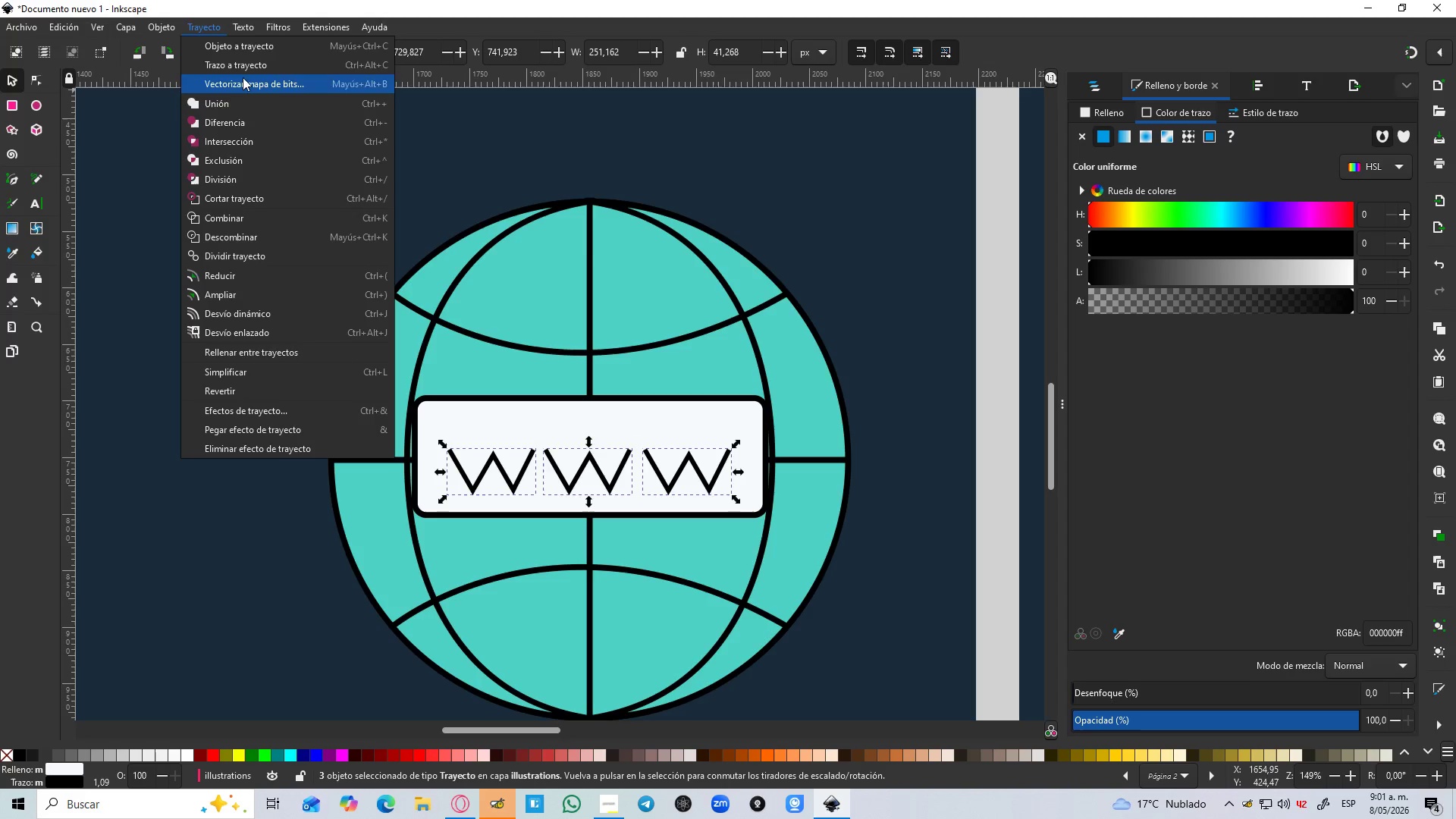 
left_click([240, 66])
 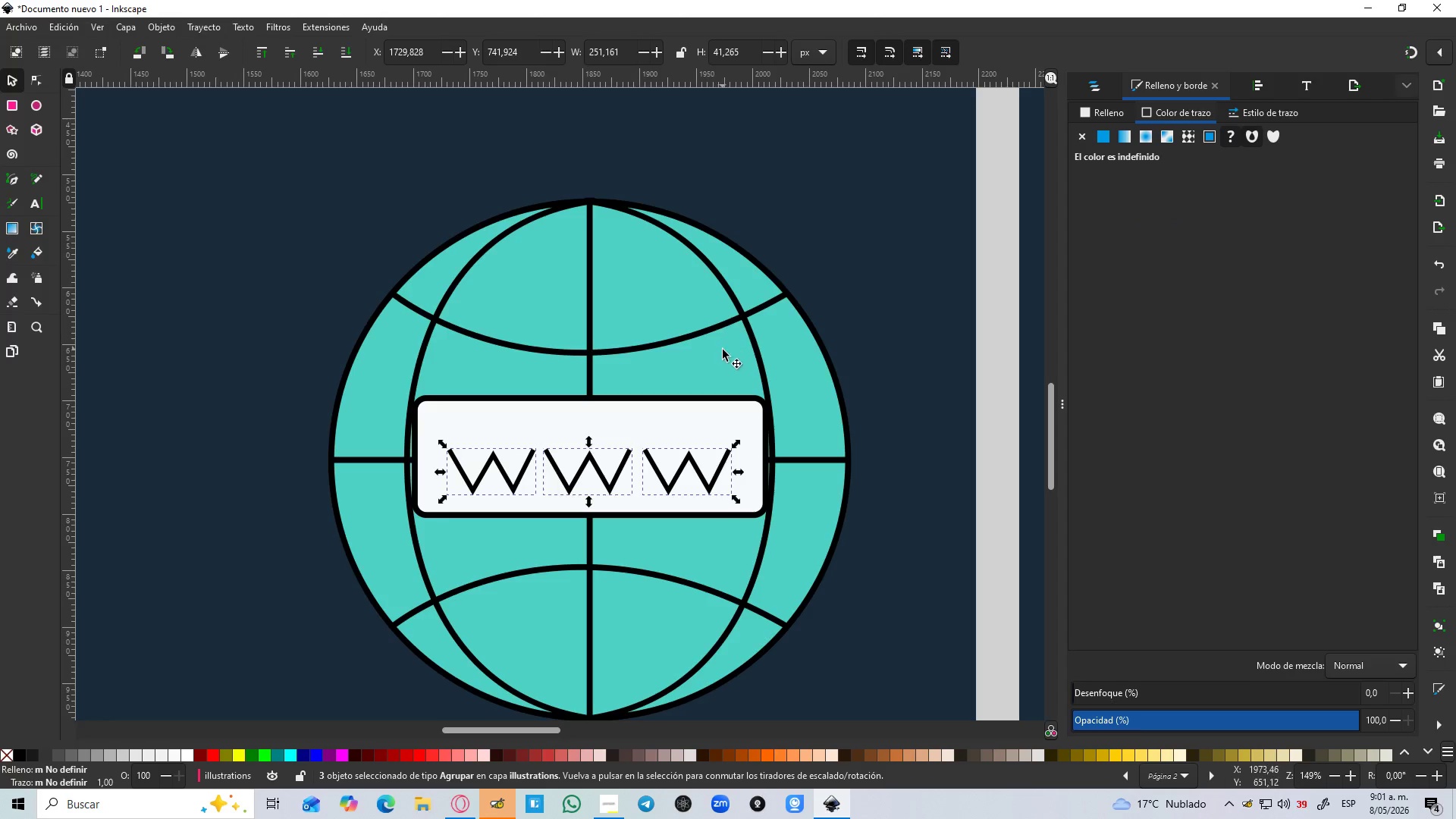 
hold_key(key=ControlLeft, duration=0.45)
 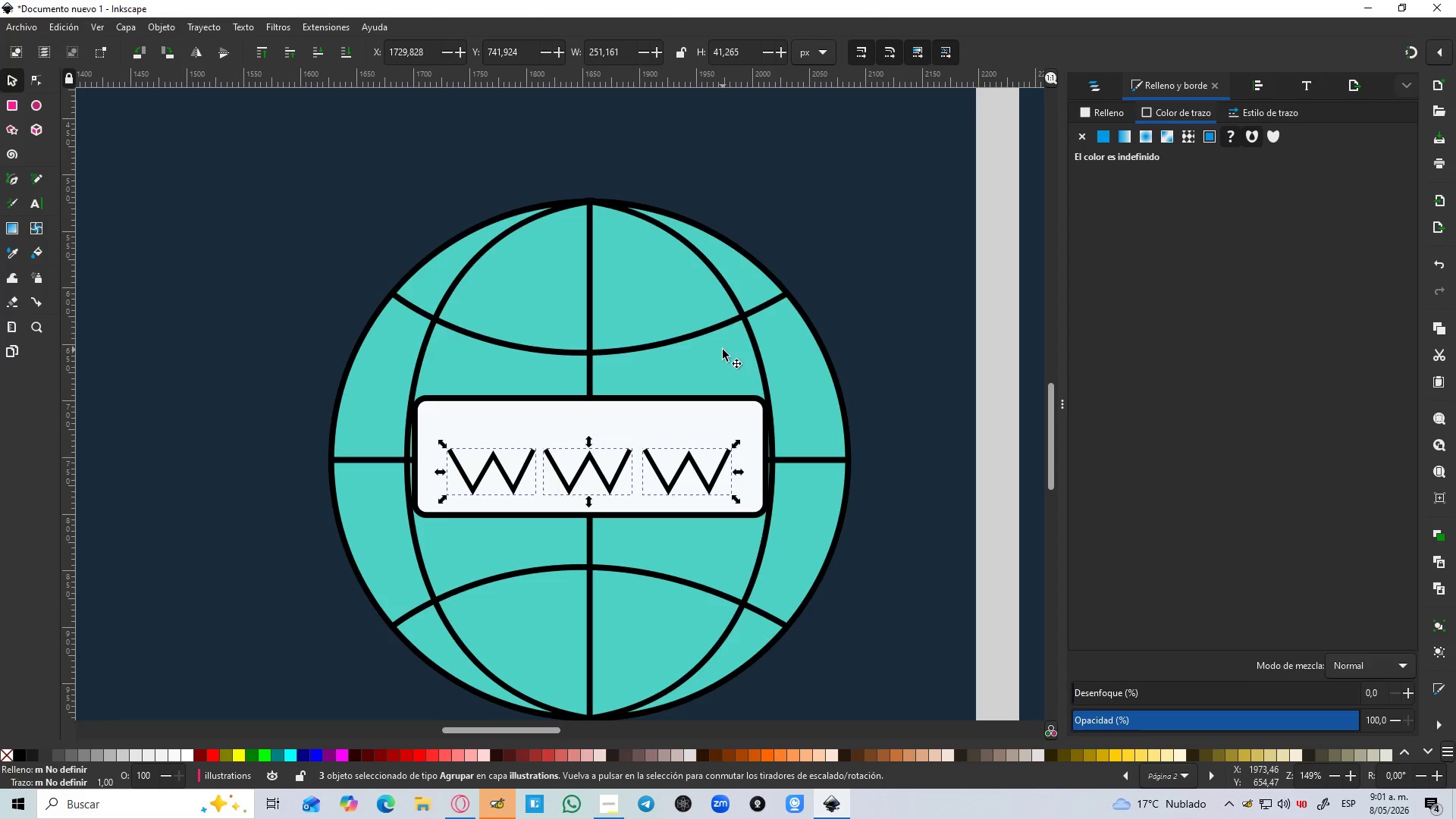 
hold_key(key=ControlLeft, duration=0.72)
 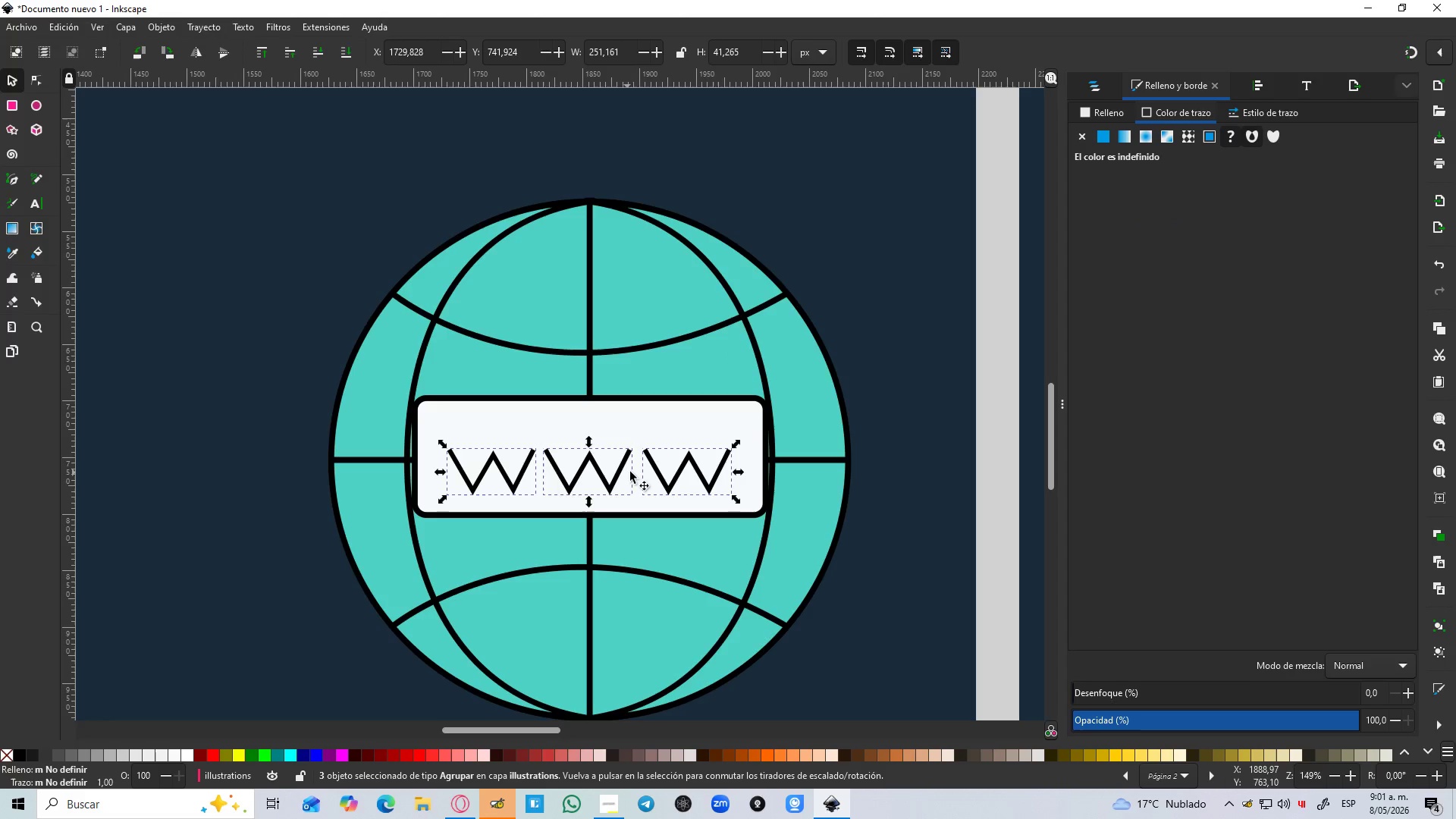 
left_click_drag(start_coordinate=[622, 465], to_coordinate=[623, 451])
 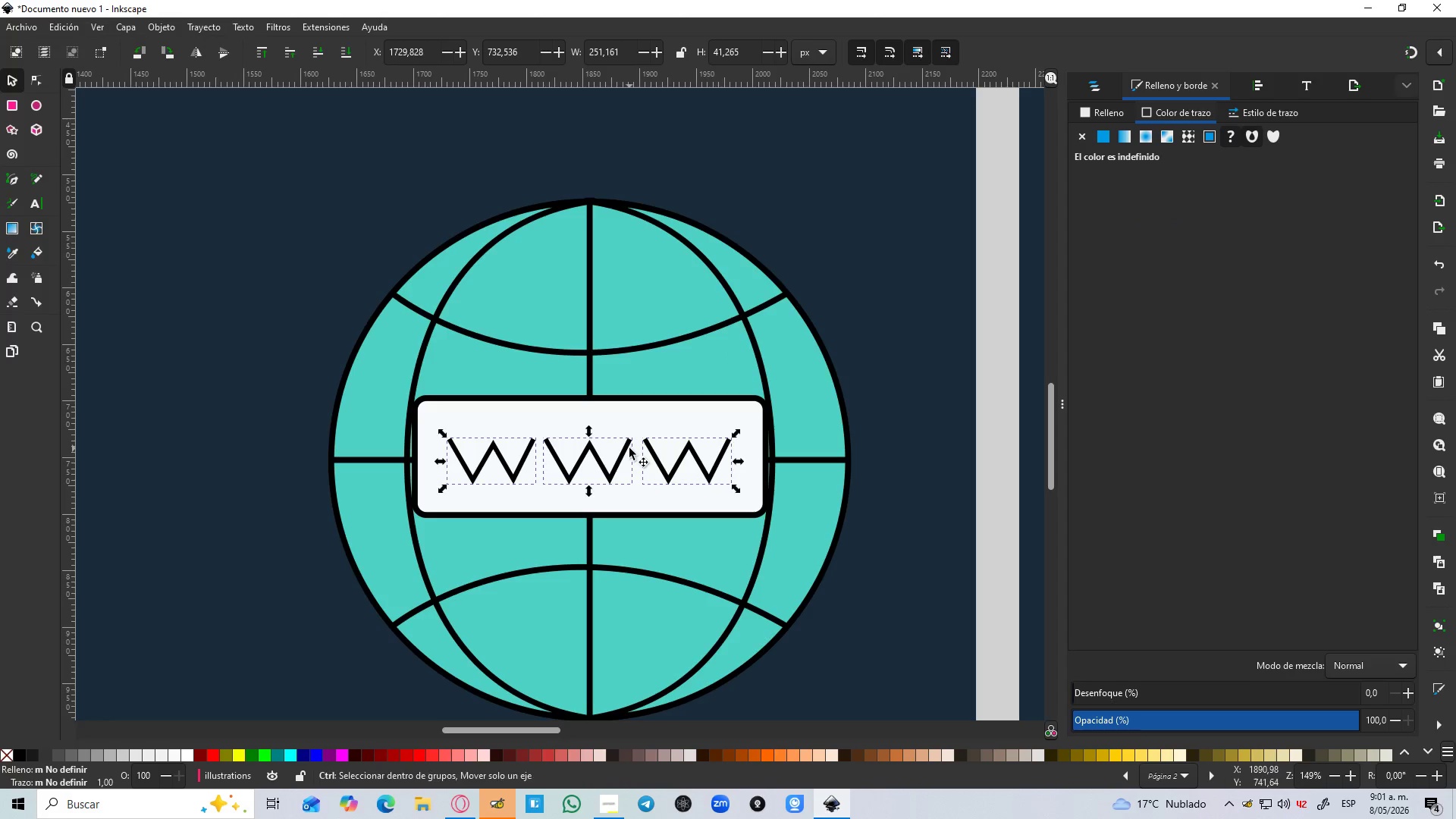 
hold_key(key=ControlLeft, duration=1.09)
 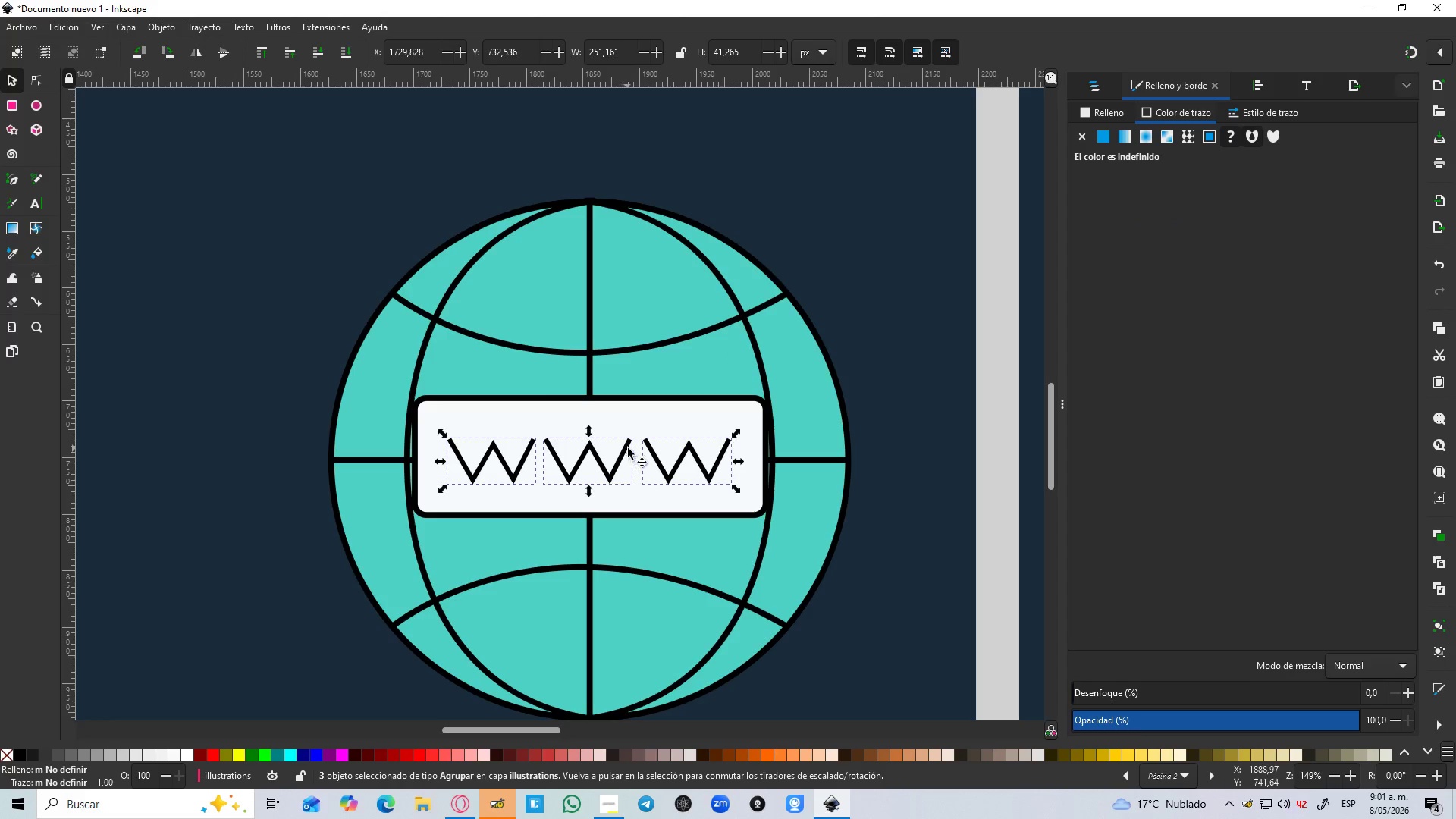 
hold_key(key=ControlLeft, duration=0.89)
scroll: coordinate [629, 448], scroll_direction: down, amount: 2.0
 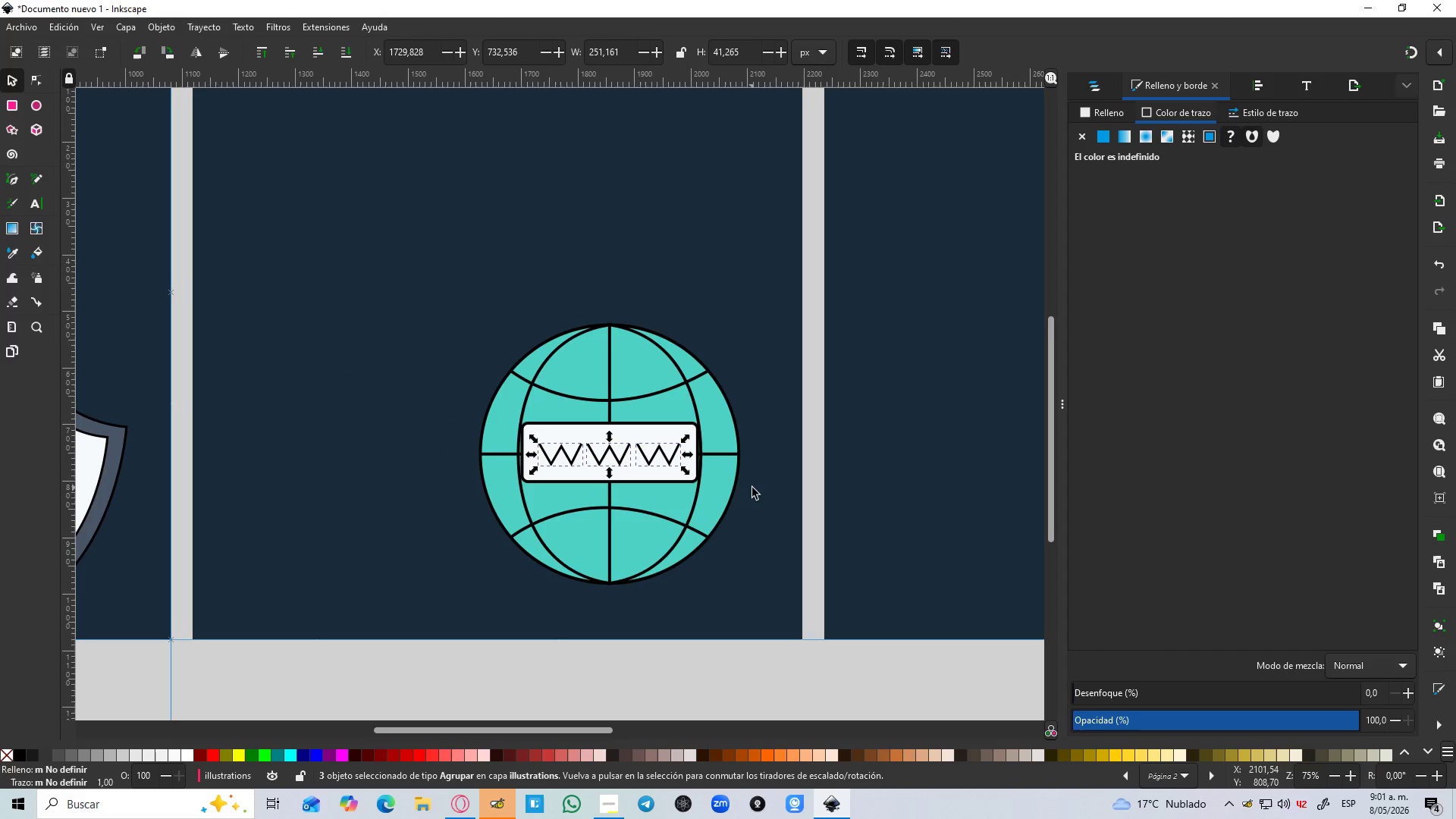 
left_click([757, 495])
 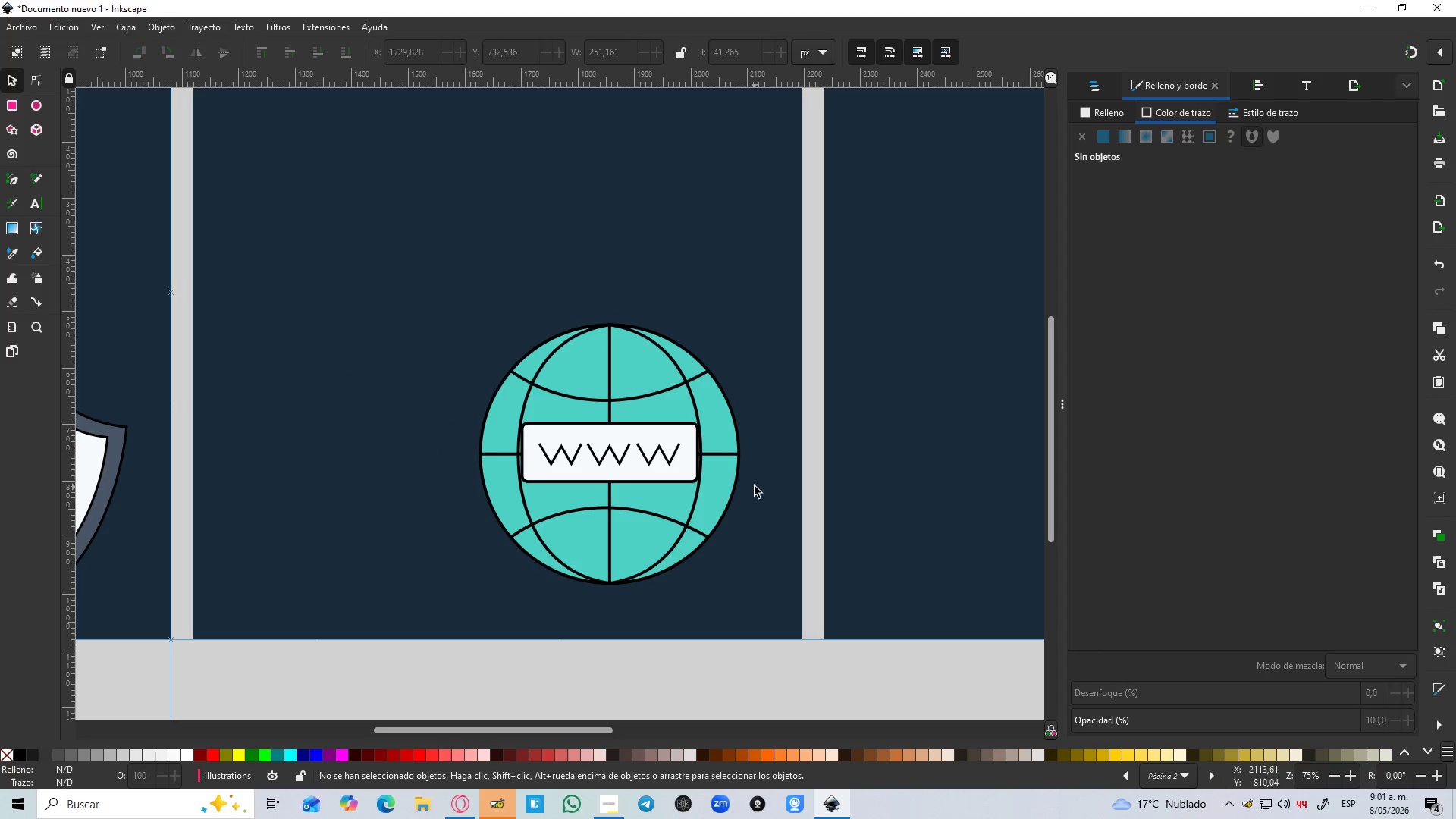 
hold_key(key=ControlLeft, duration=1.5)
scroll: coordinate [752, 481], scroll_direction: down, amount: 2.0
 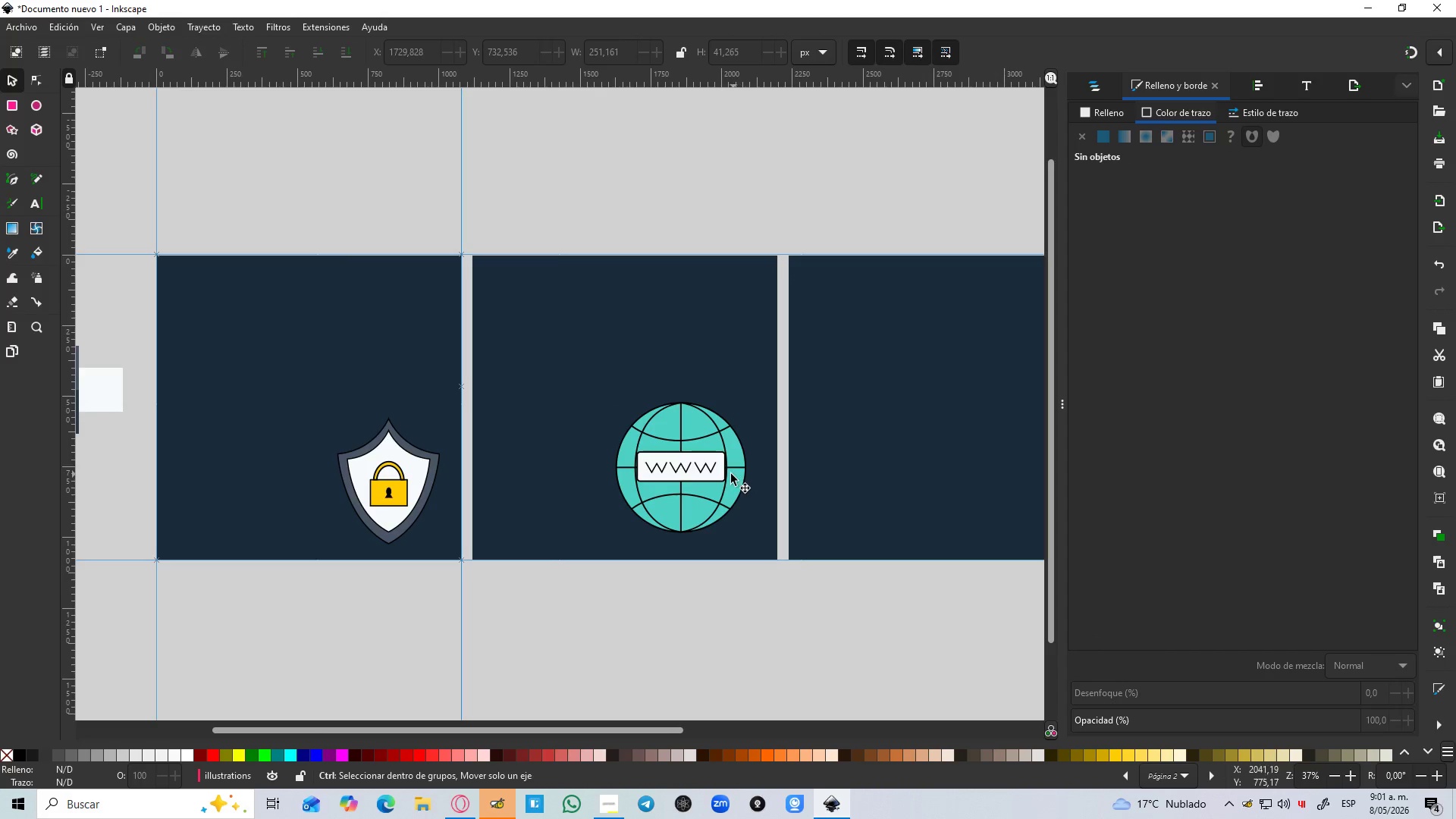 
hold_key(key=ControlLeft, duration=1.52)
 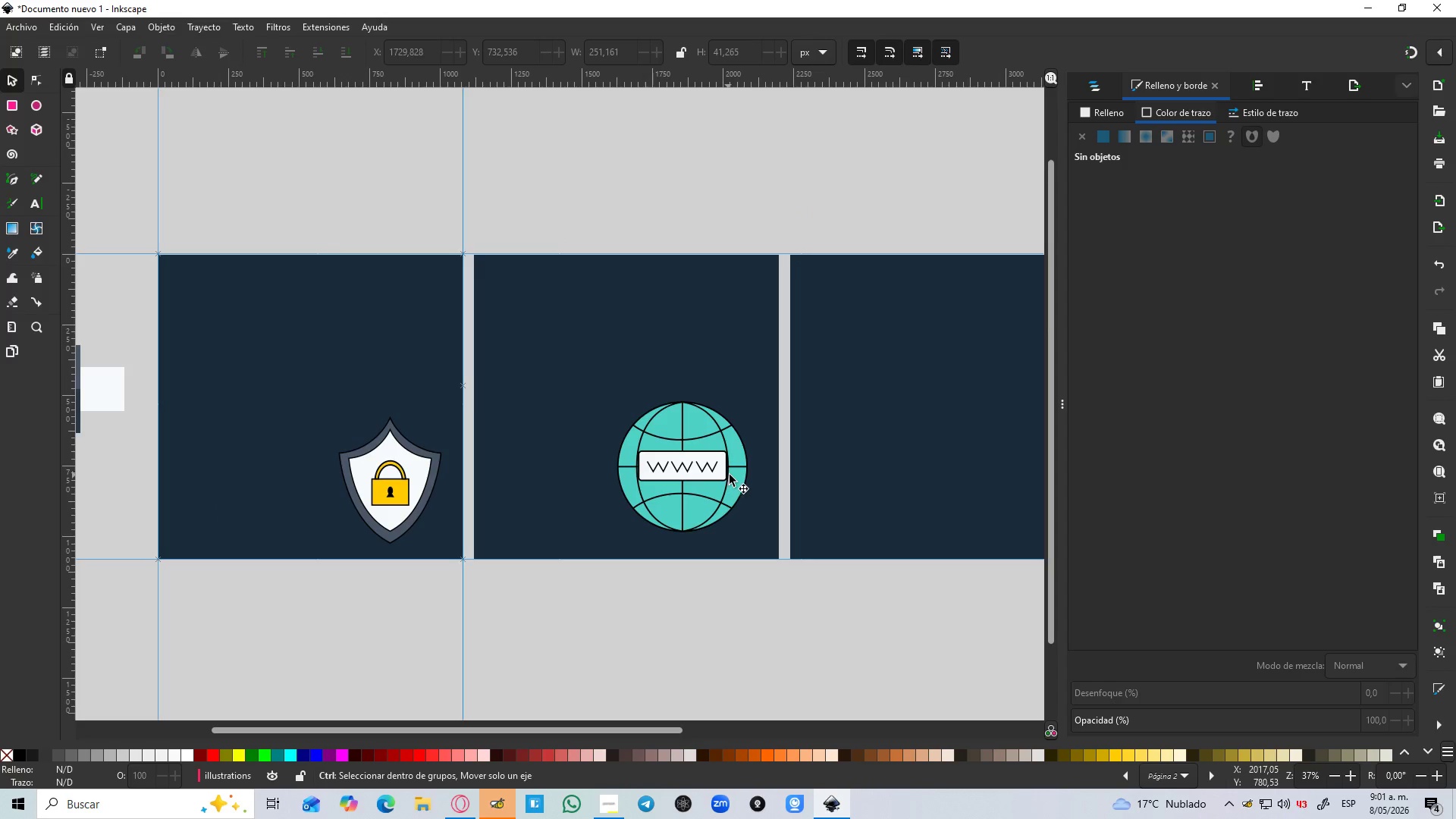 
scroll: coordinate [726, 477], scroll_direction: up, amount: 2.0
 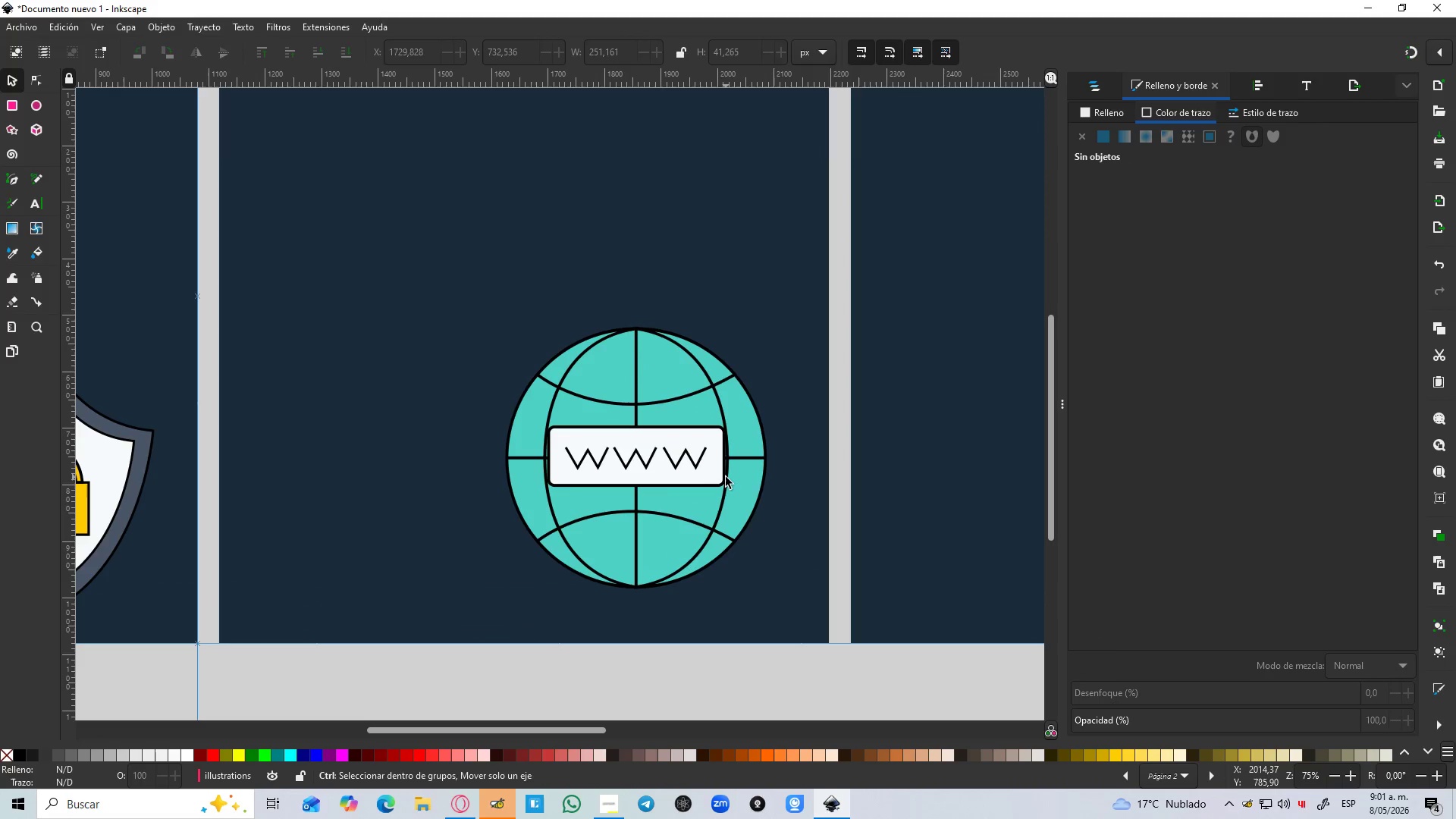 
hold_key(key=ControlLeft, duration=0.75)
scroll: coordinate [728, 475], scroll_direction: down, amount: 2.0
 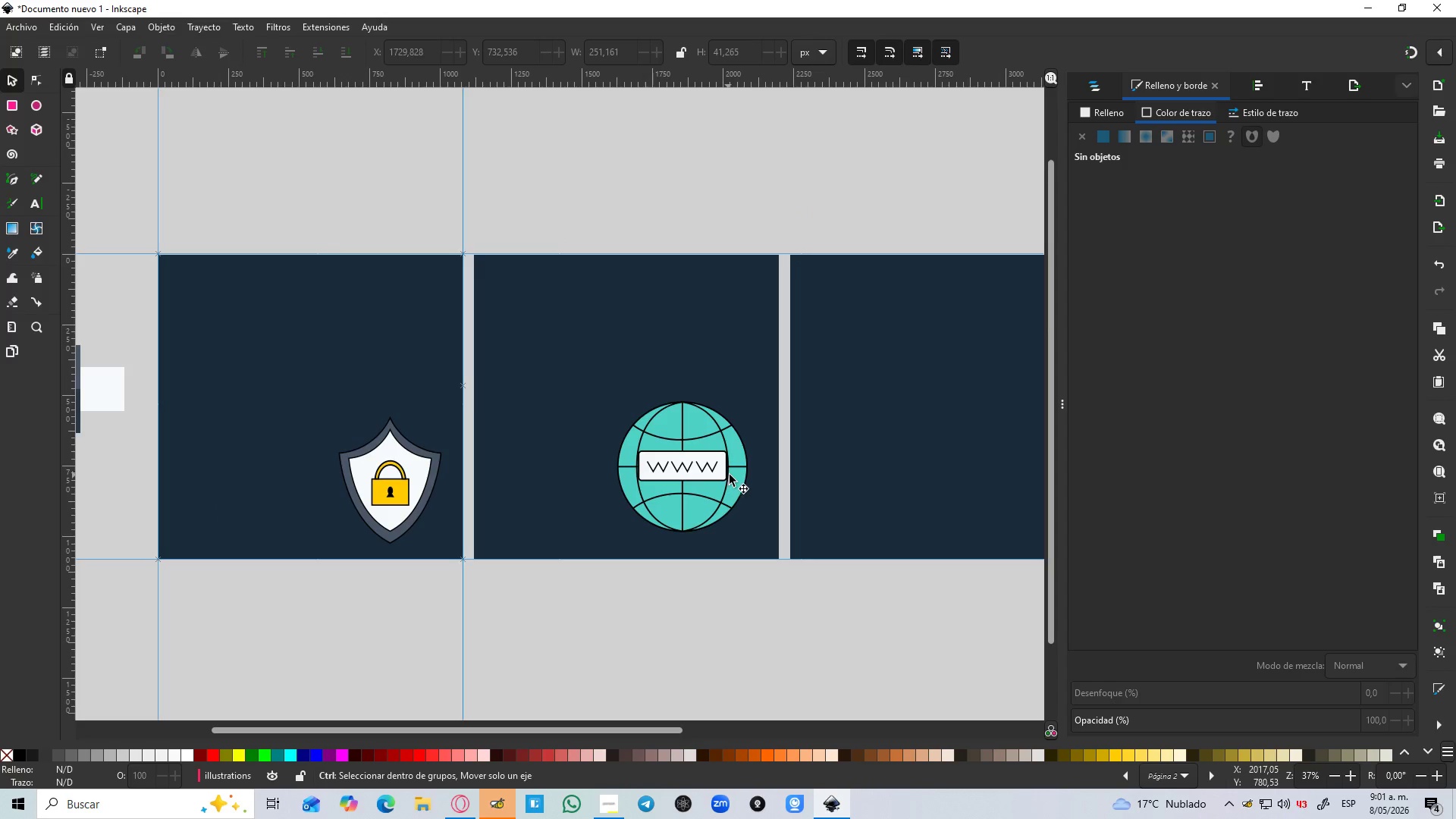 
left_click_drag(start_coordinate=[759, 548], to_coordinate=[574, 354])
 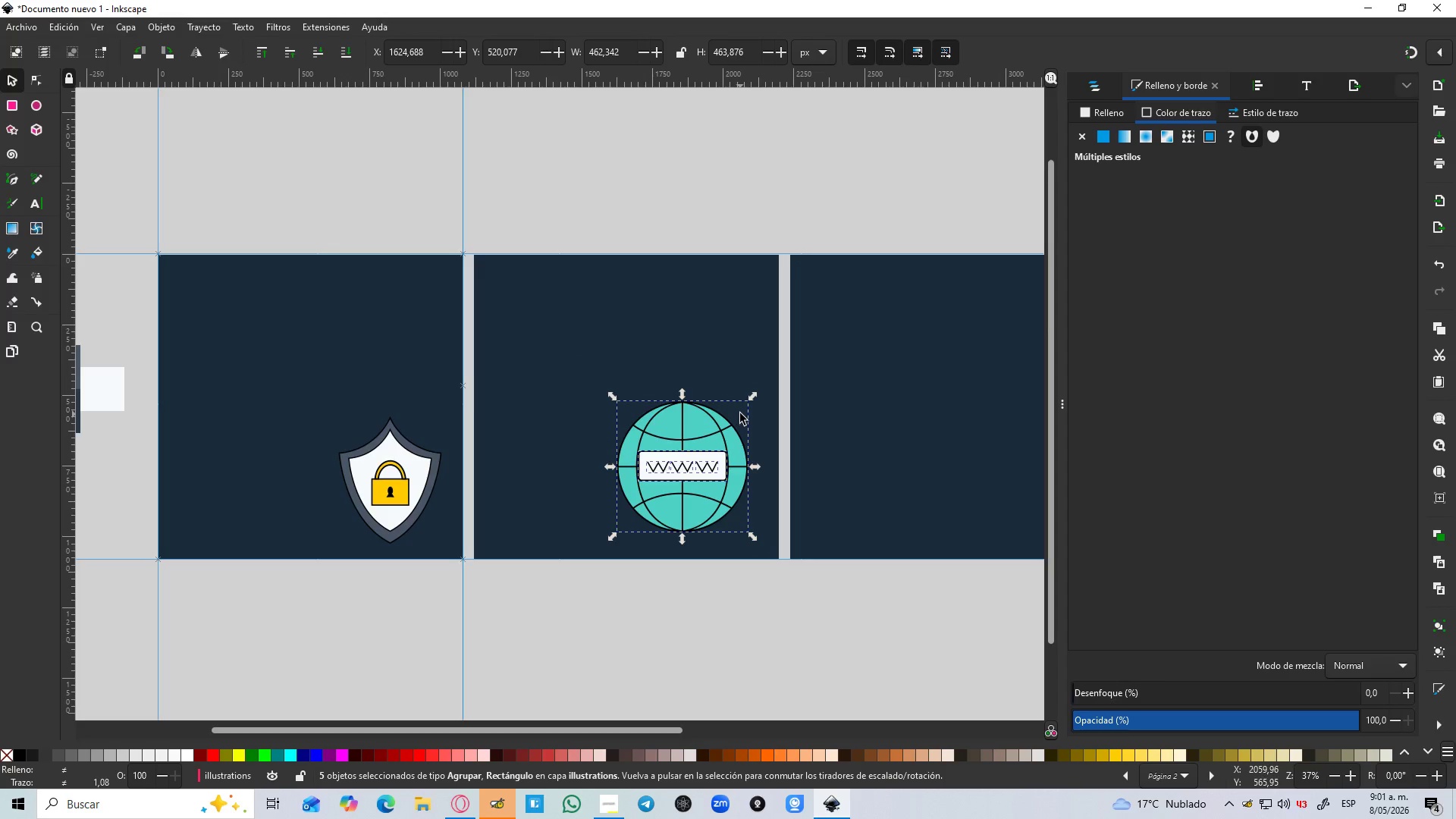 
key(Control+G)
 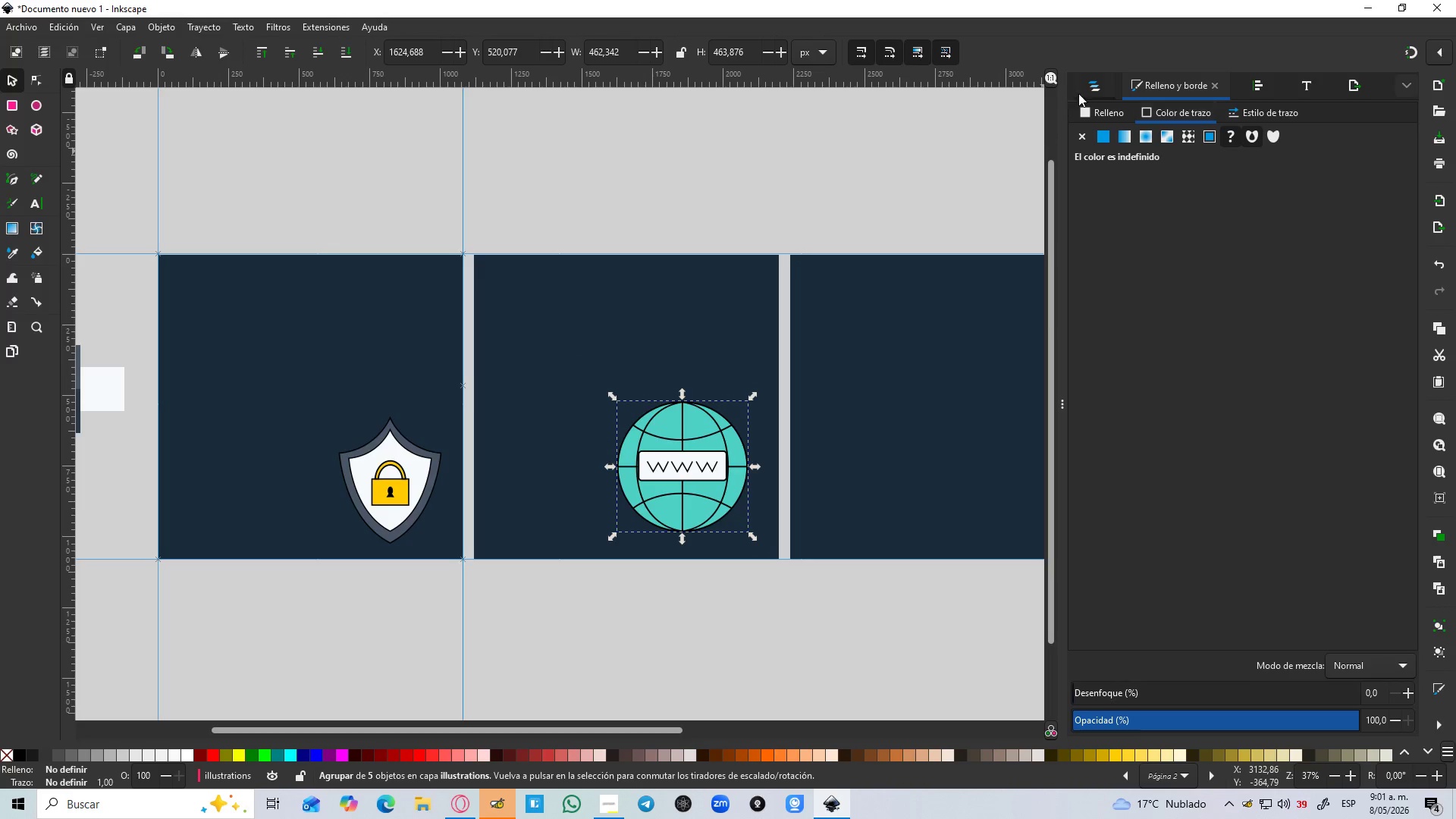 
left_click([1089, 86])
 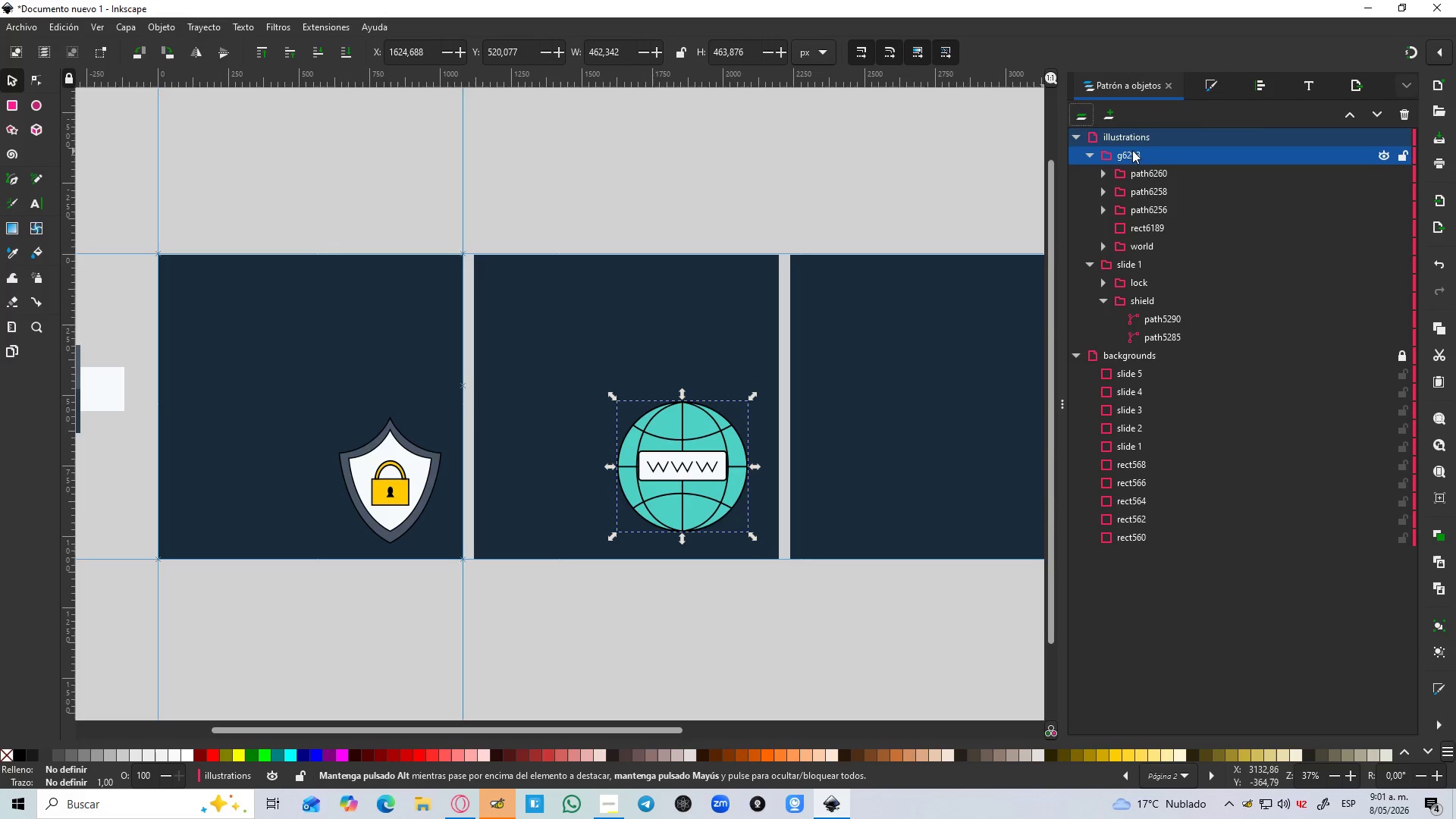 
double_click([1128, 152])
 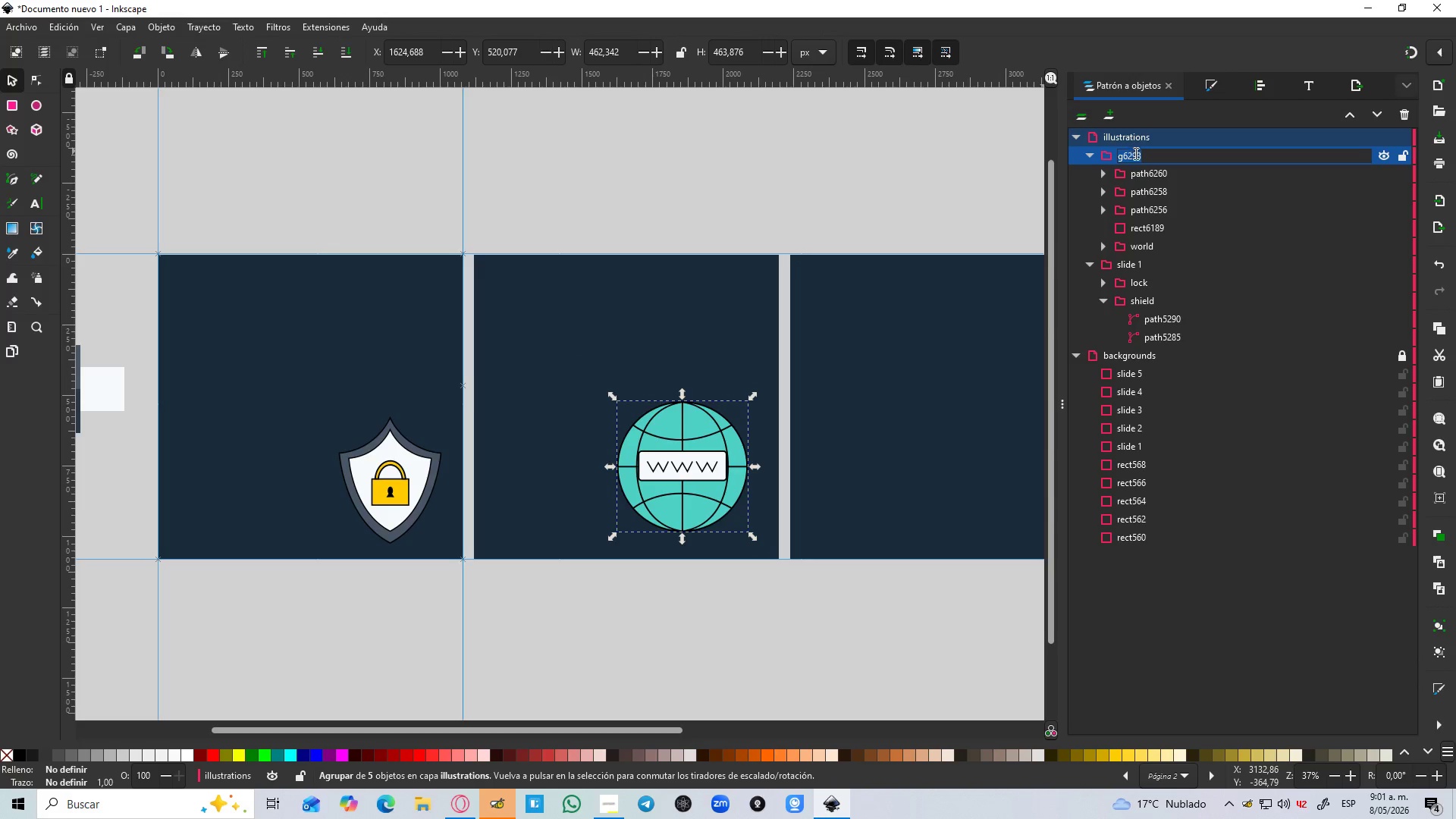 
type(slide 2)
 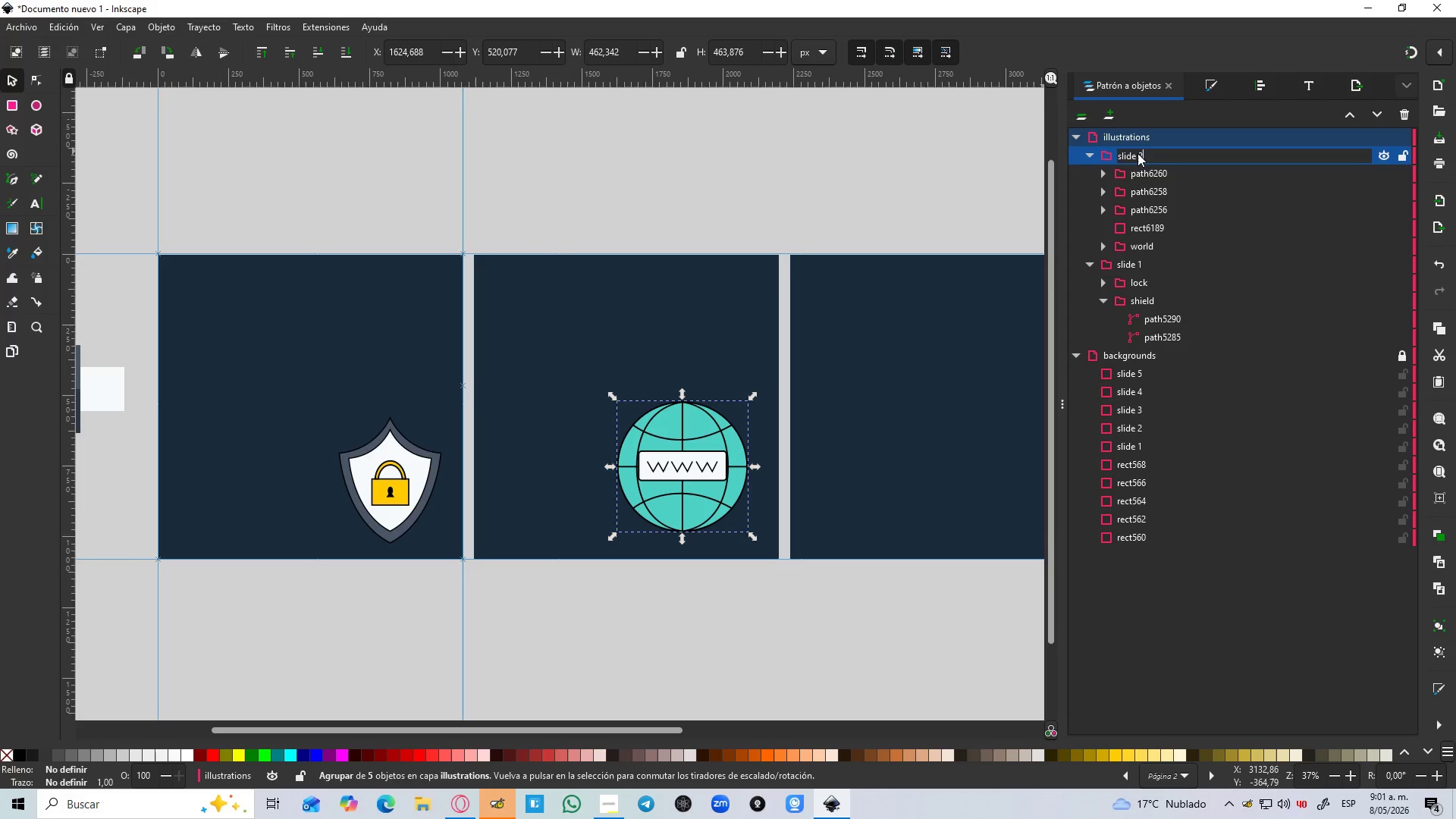 
key(Enter)
 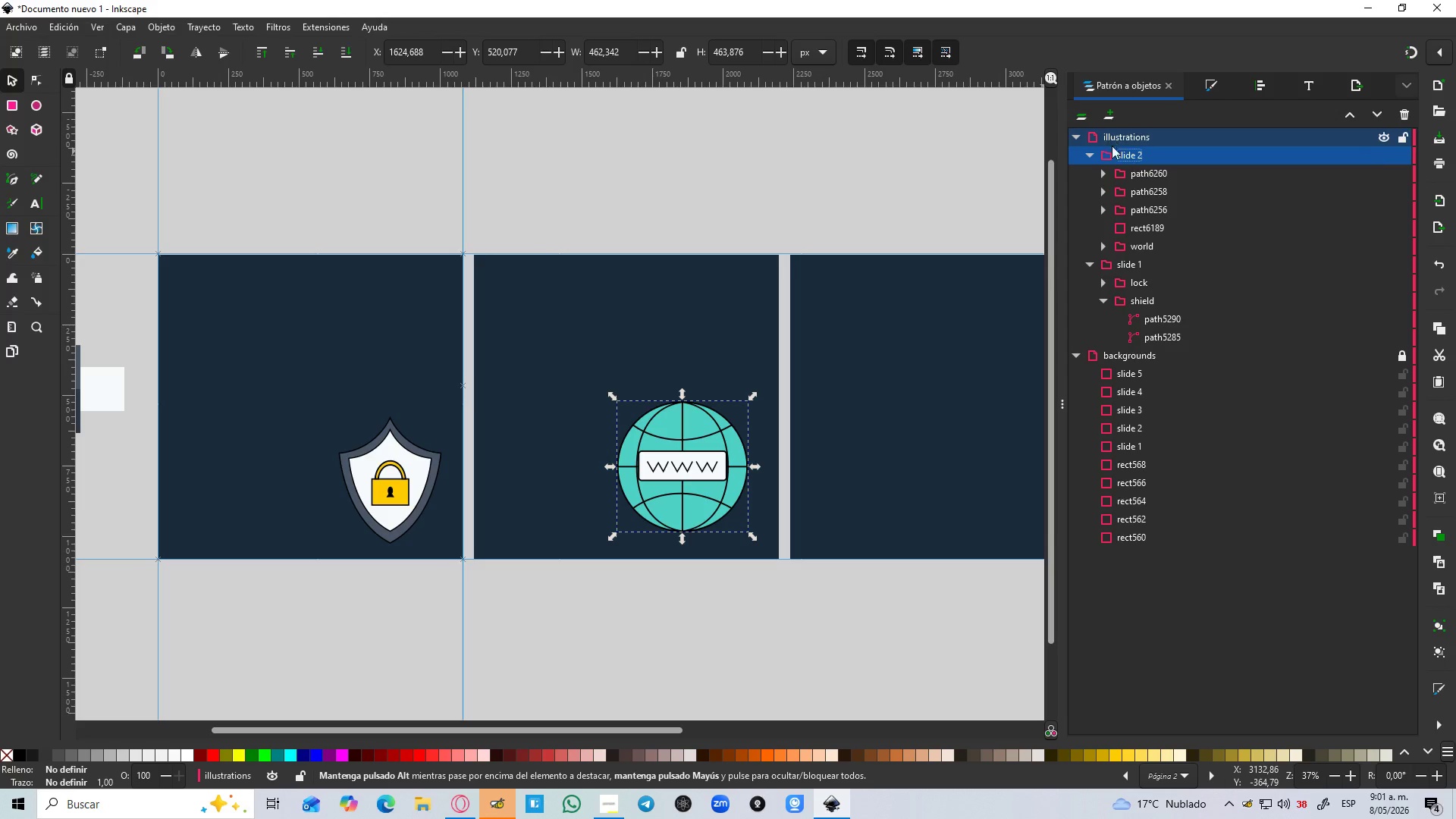 
left_click([1133, 171])
 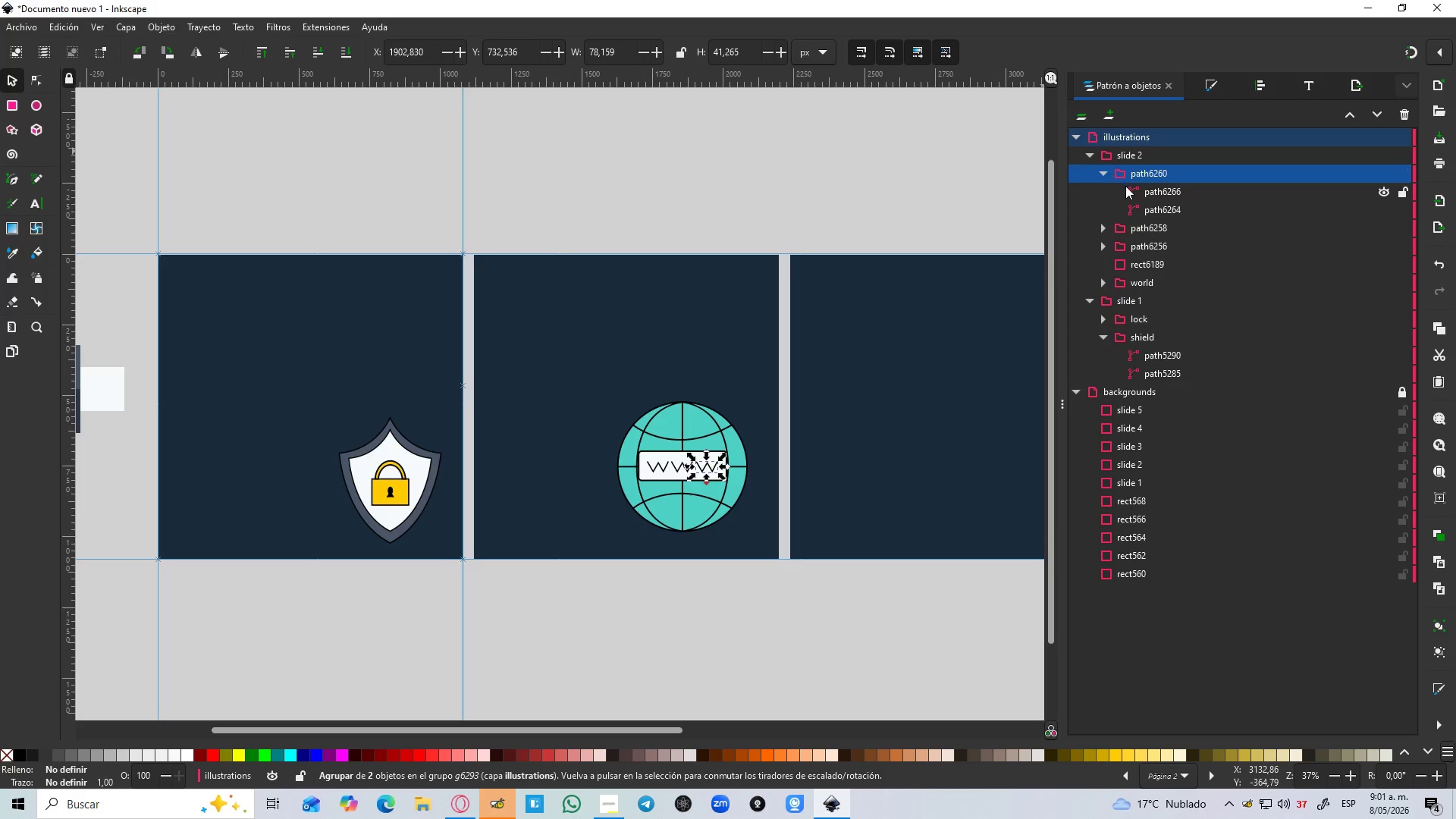 
left_click([1143, 227])
 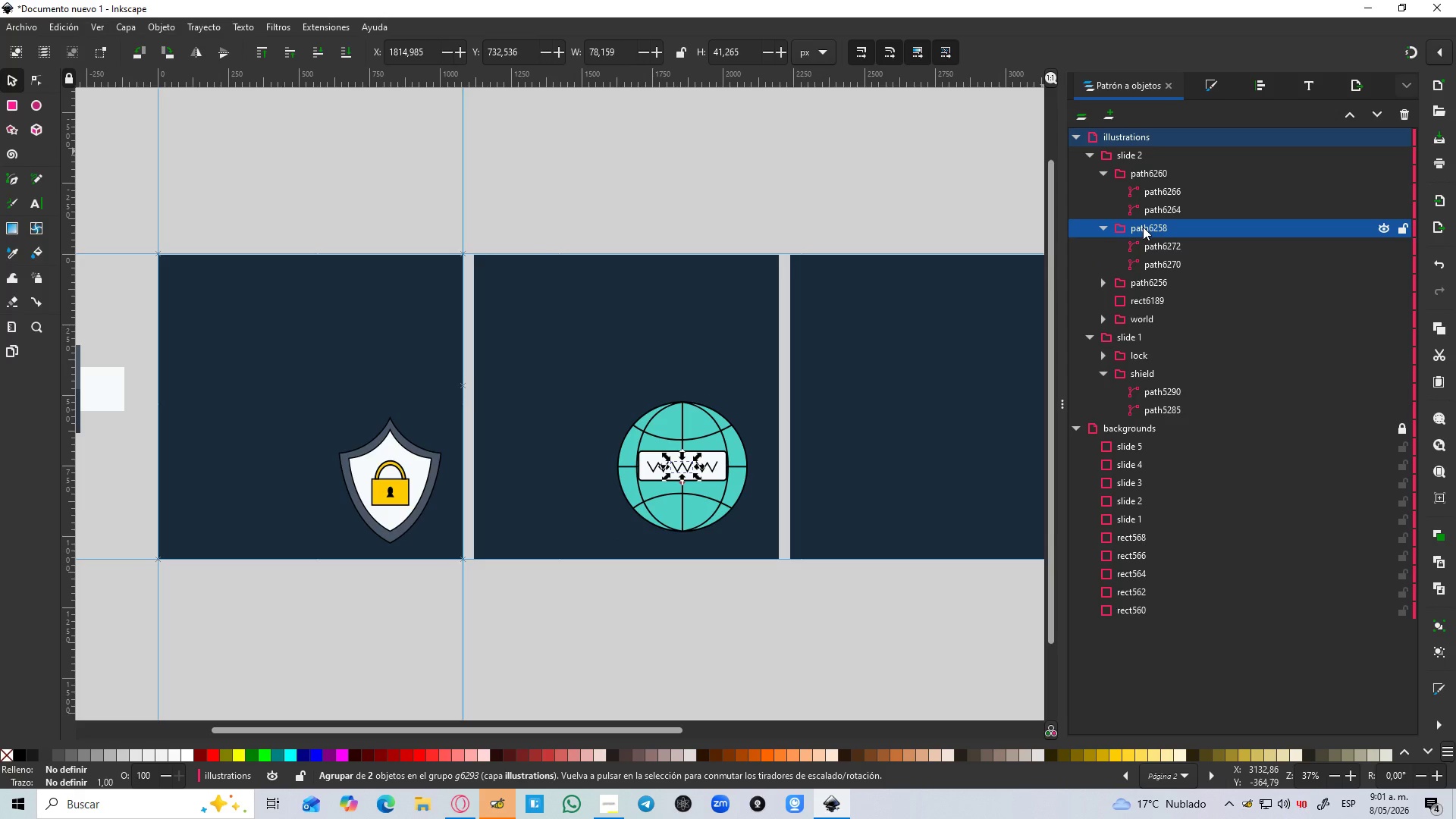 
right_click([1143, 227])
 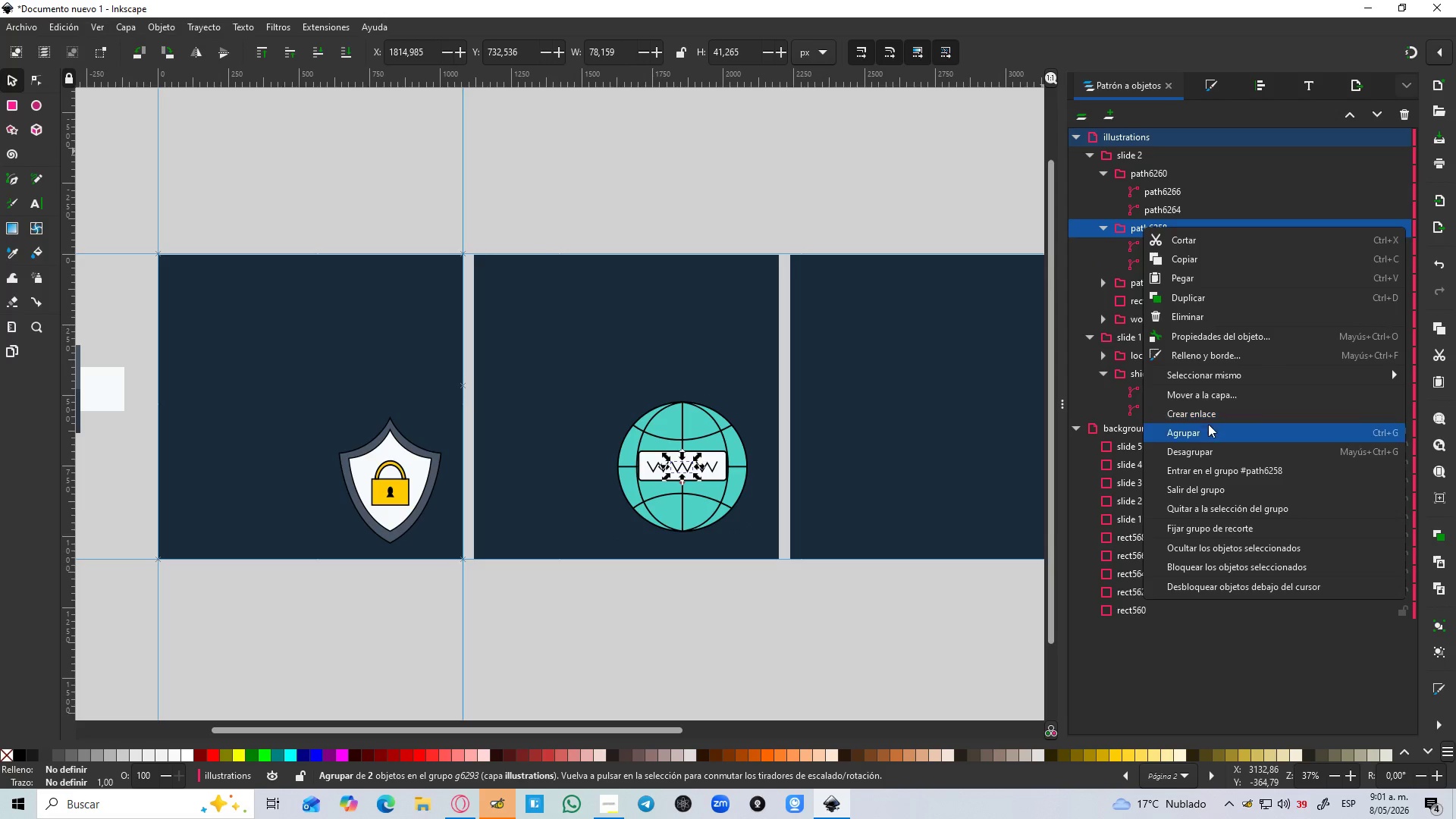 
left_click([1210, 449])
 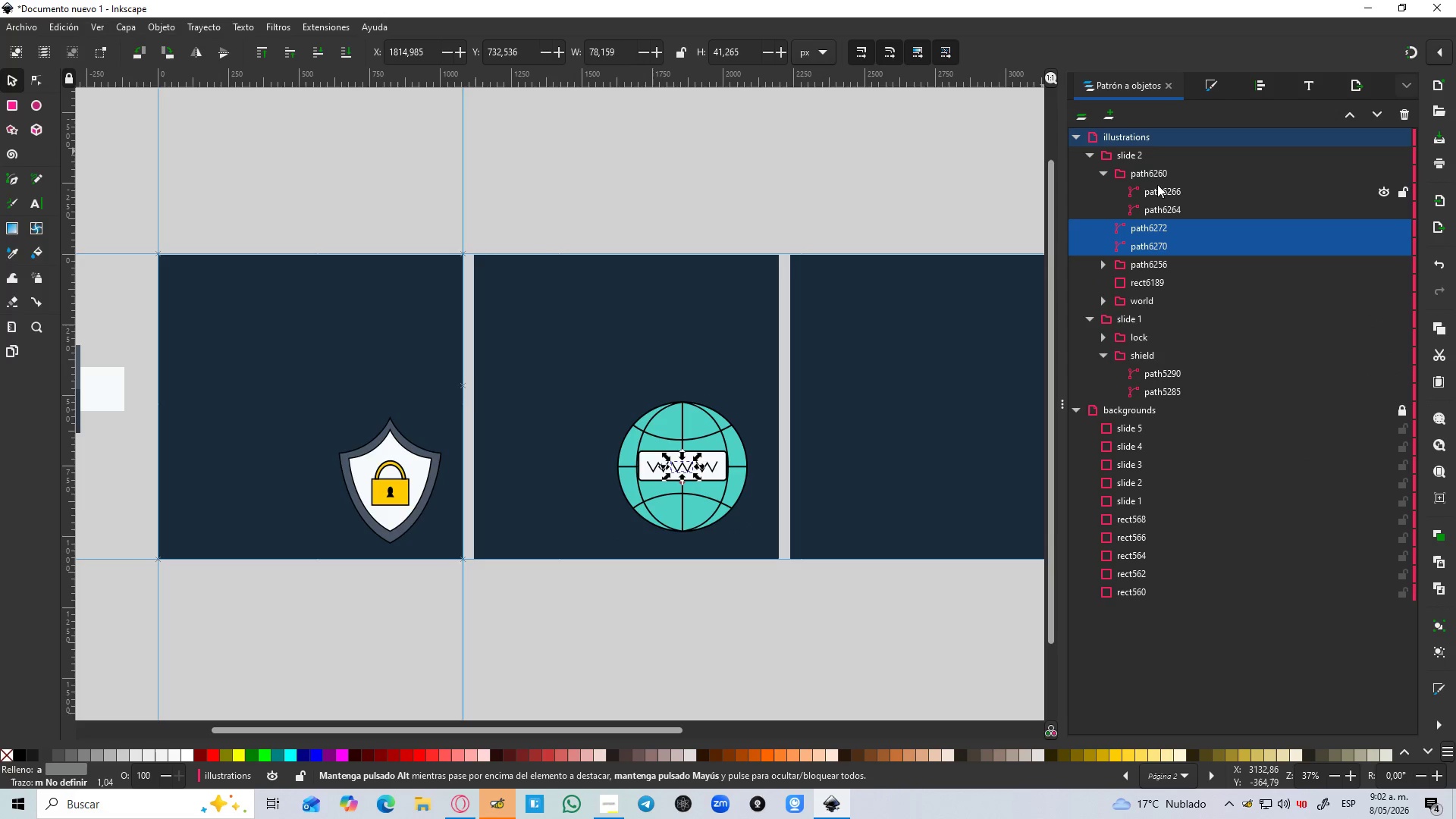 
left_click([1144, 167])
 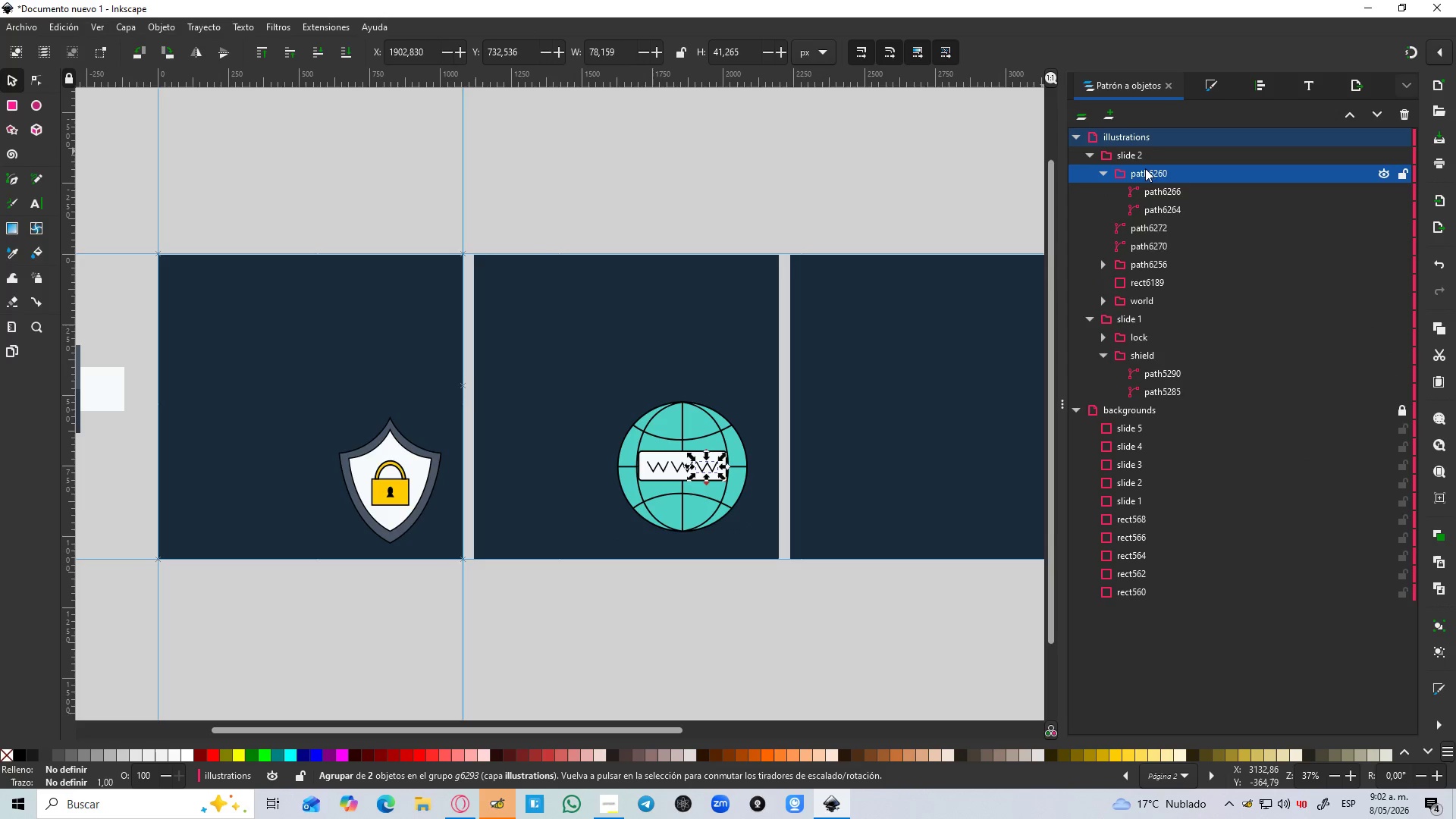 
right_click([1146, 169])
 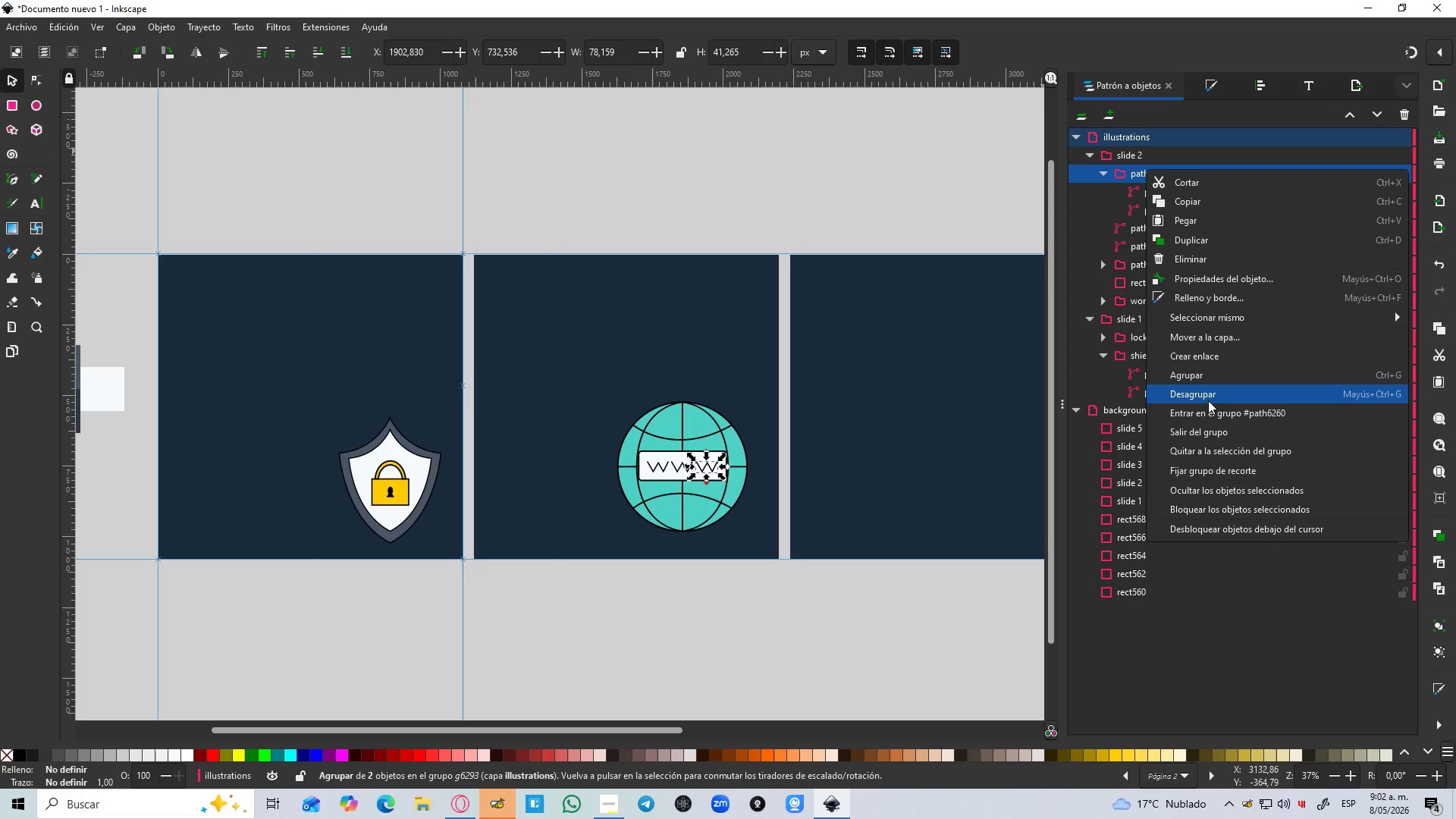 
left_click([1206, 394])
 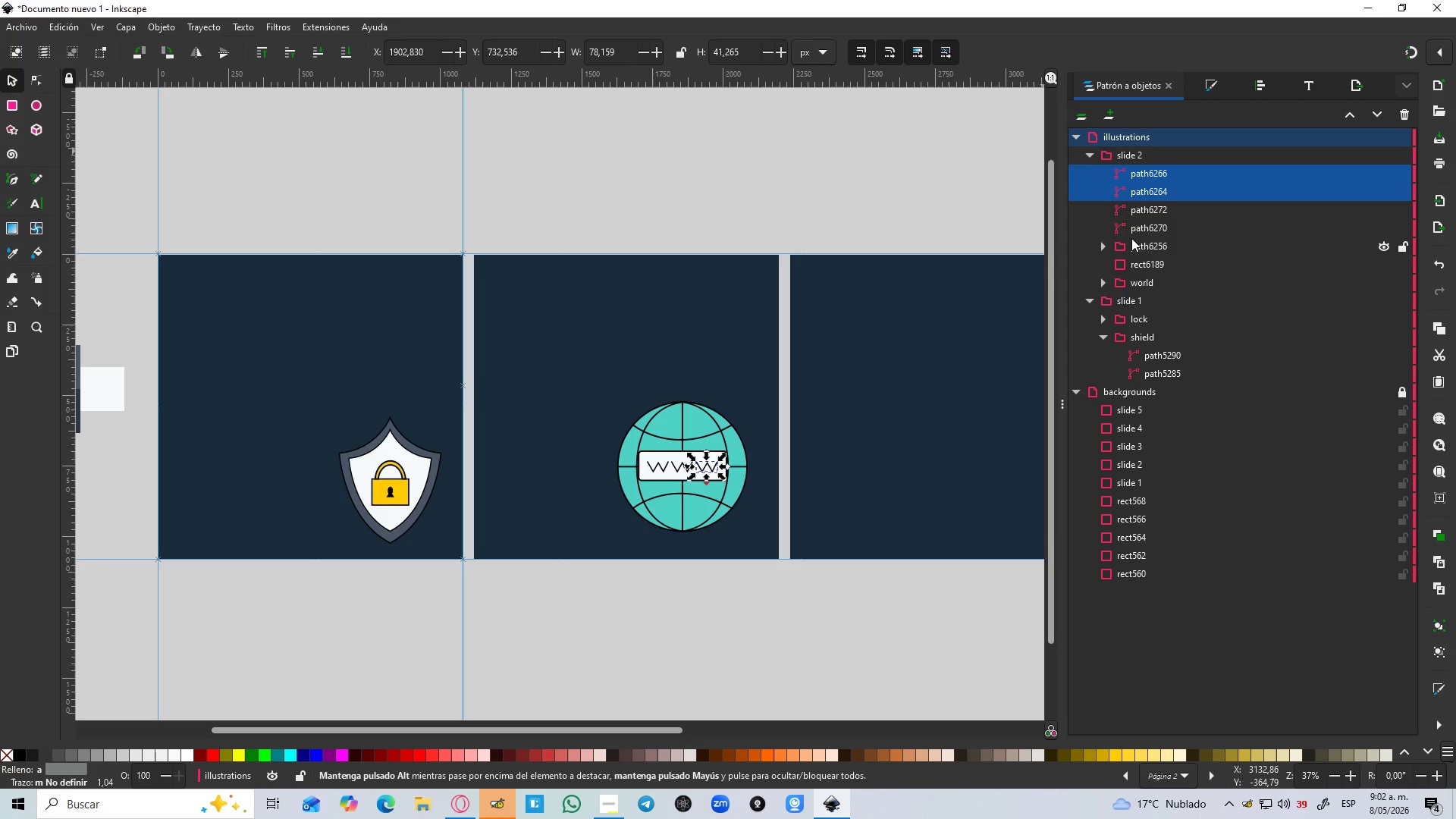 
left_click([1138, 241])
 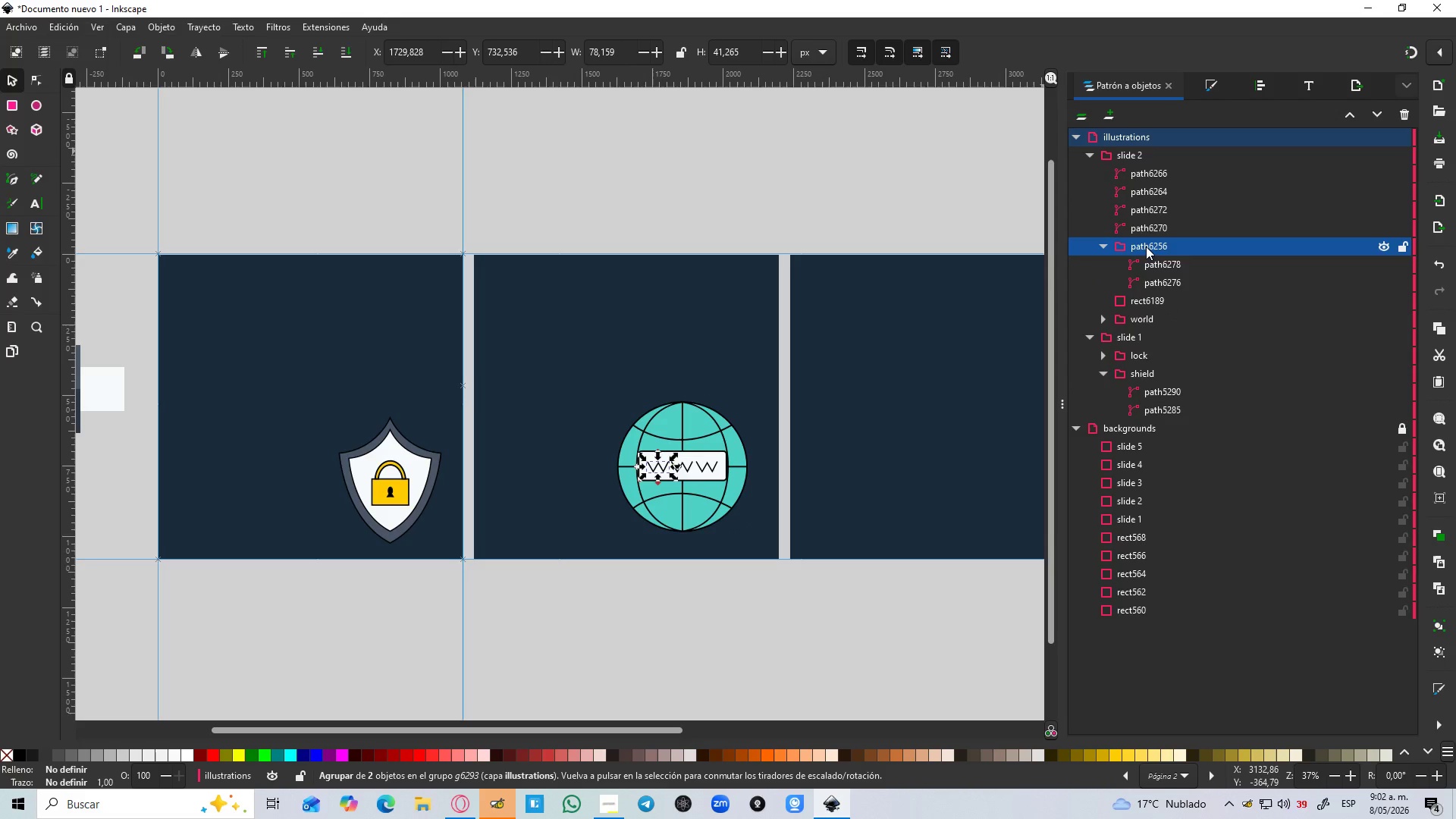 
right_click([1146, 246])
 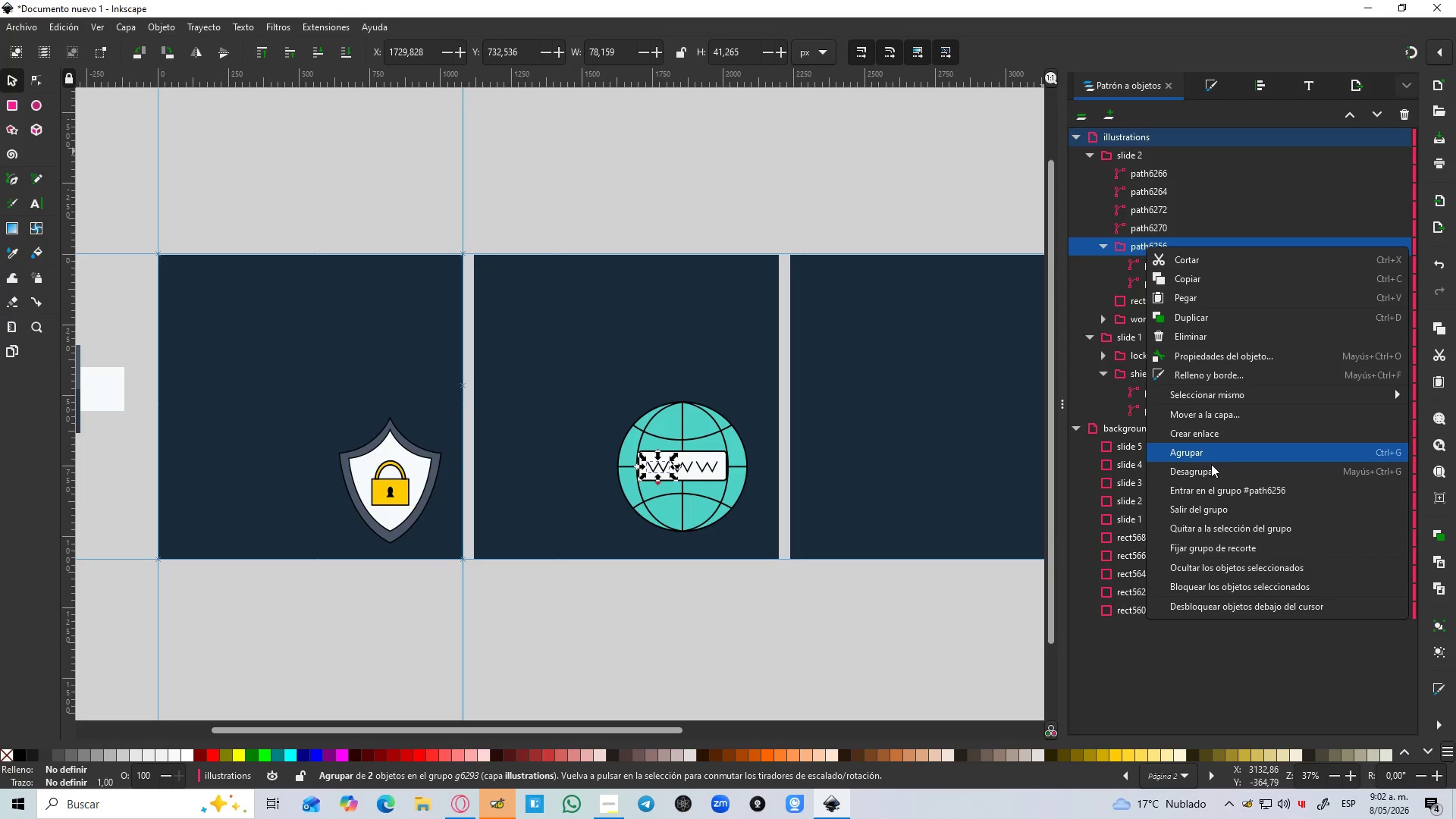 
left_click([1214, 467])
 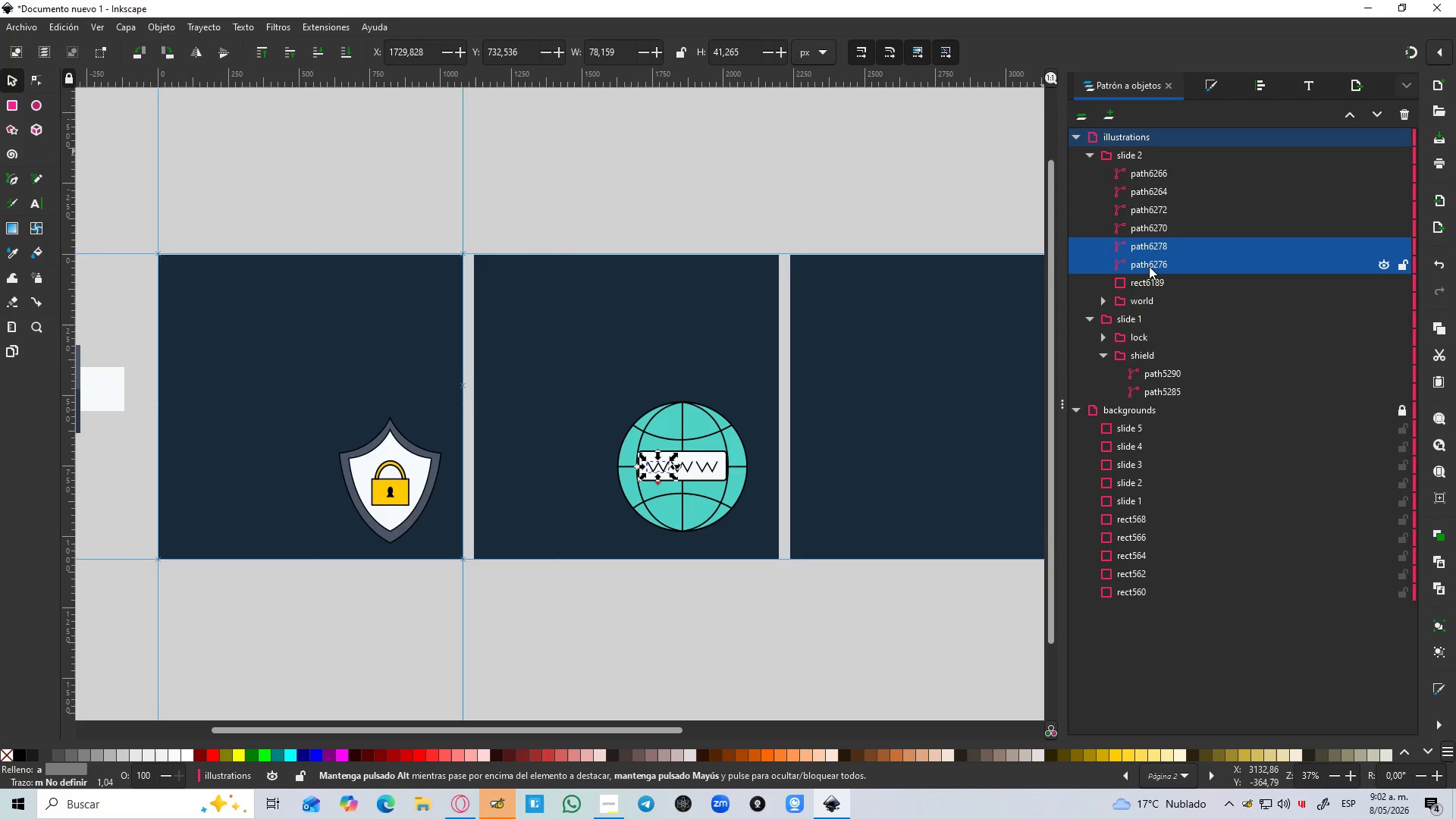 
hold_key(key=ControlLeft, duration=0.47)
scroll: coordinate [1150, 257], scroll_direction: up, amount: 2.0
 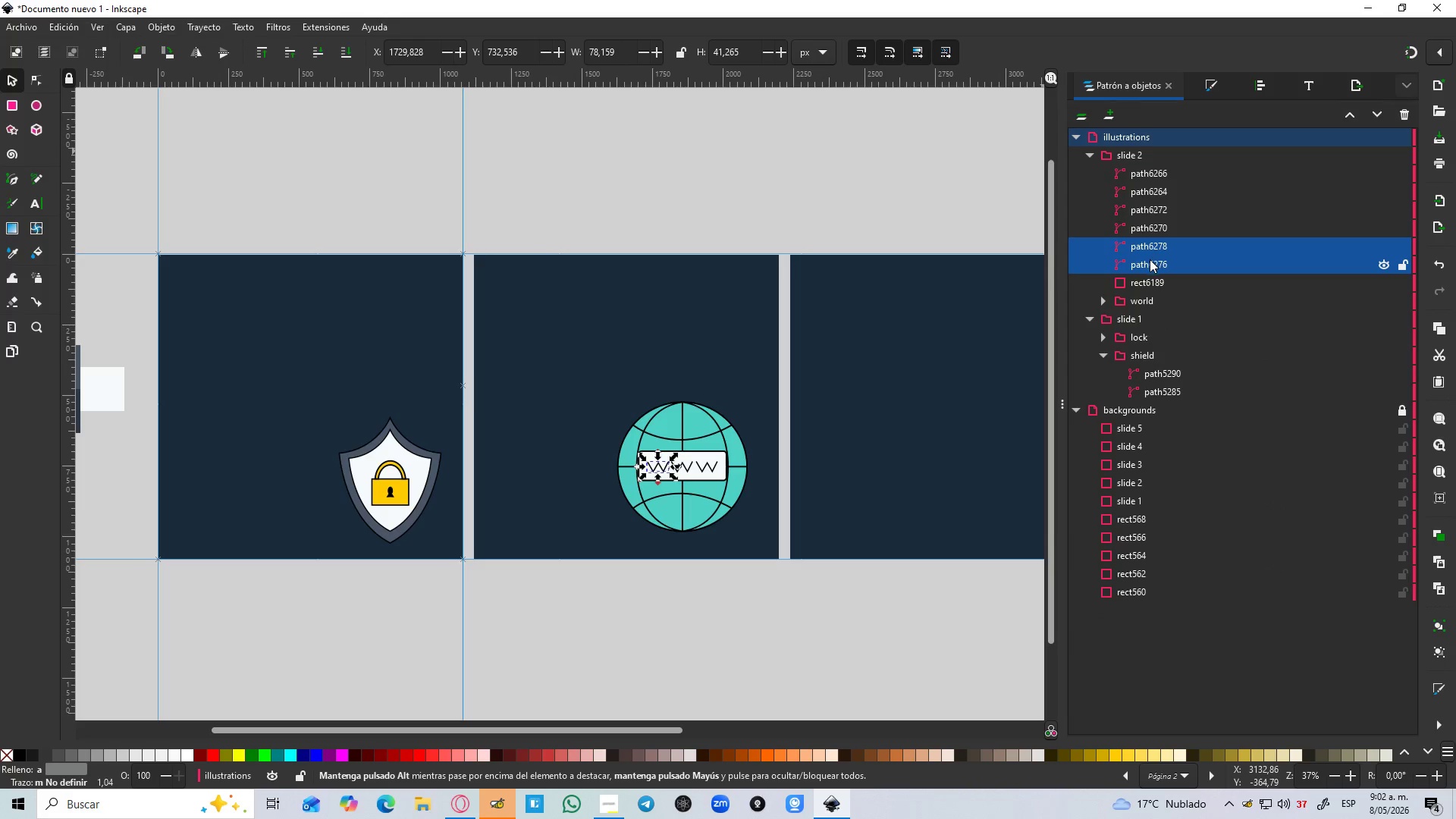 
hold_key(key=ControlLeft, duration=0.73)
scroll: coordinate [1150, 259], scroll_direction: up, amount: 1.0
 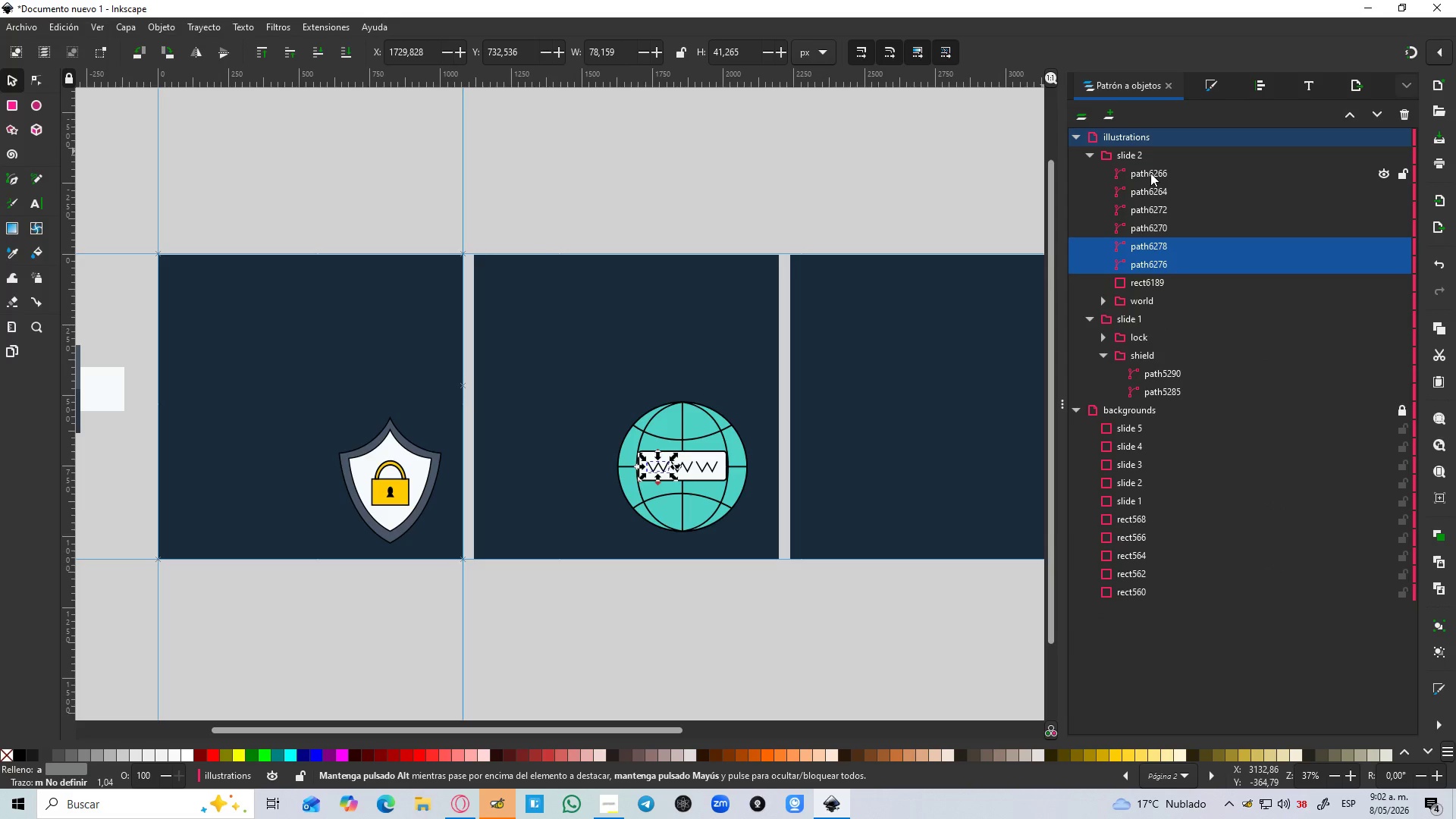 
hold_key(key=ShiftLeft, duration=0.53)
left_click([1150, 173])
 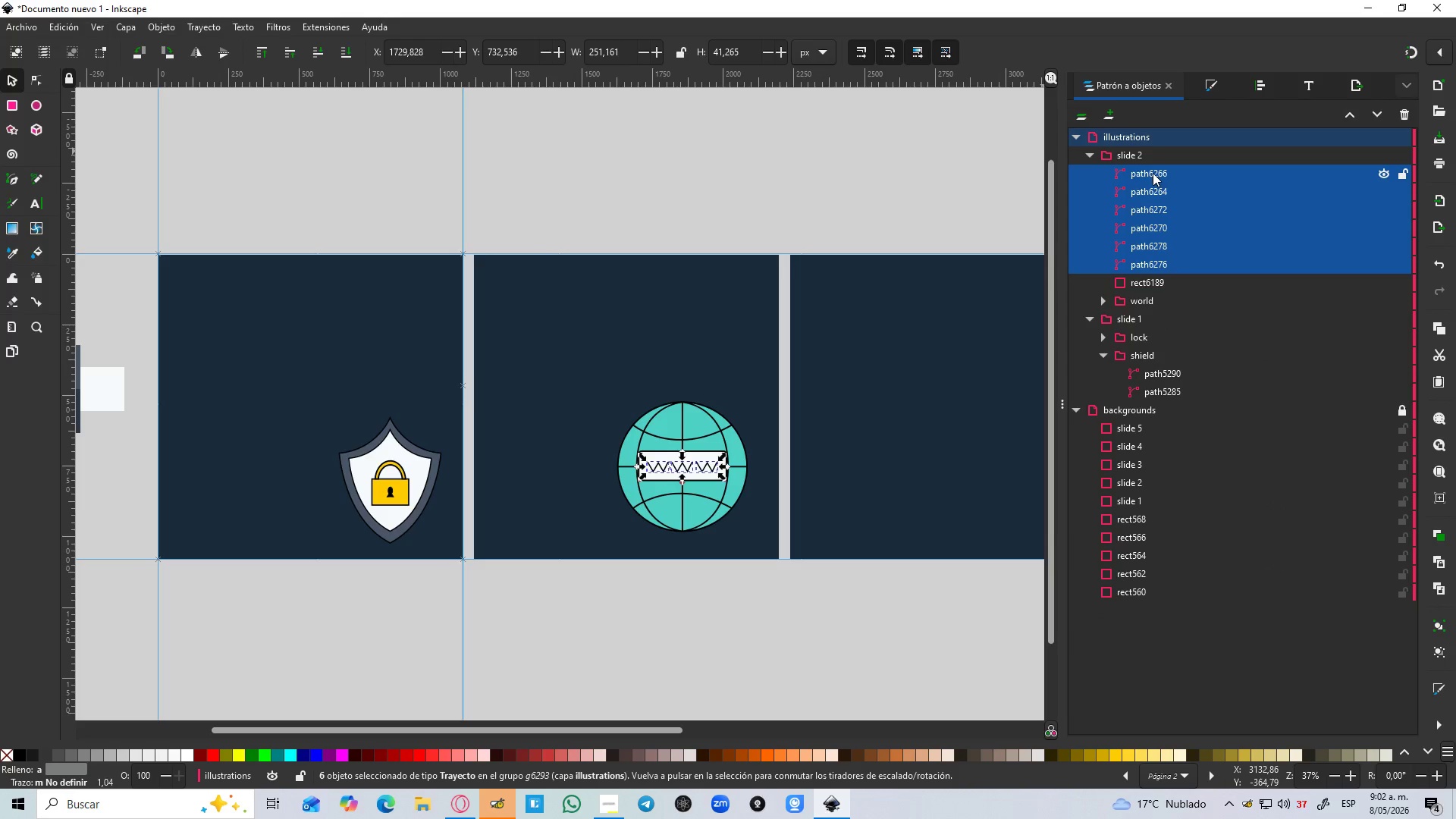 
key(Control+NumpadAdd)
 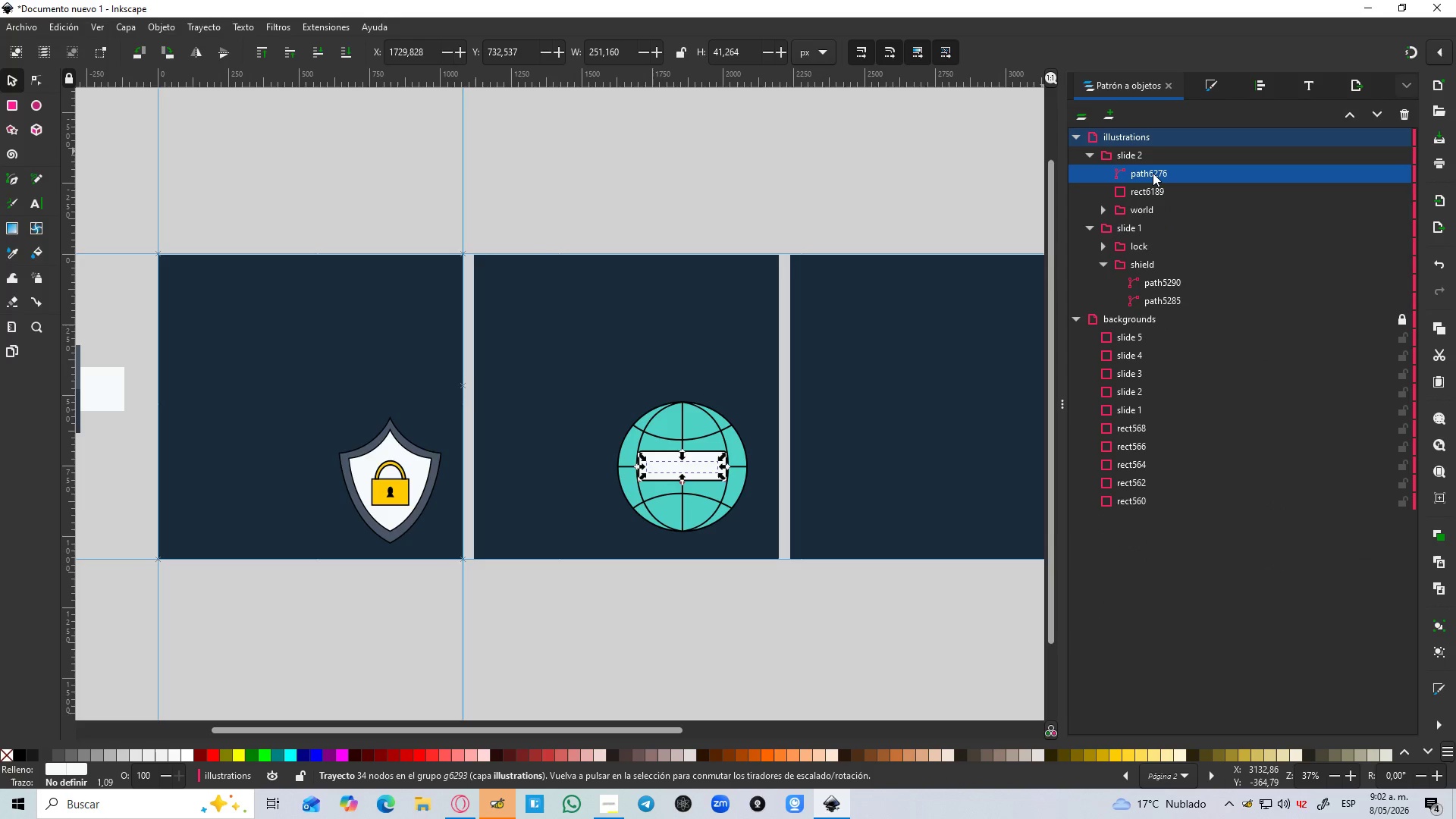 
double_click([1153, 173])
 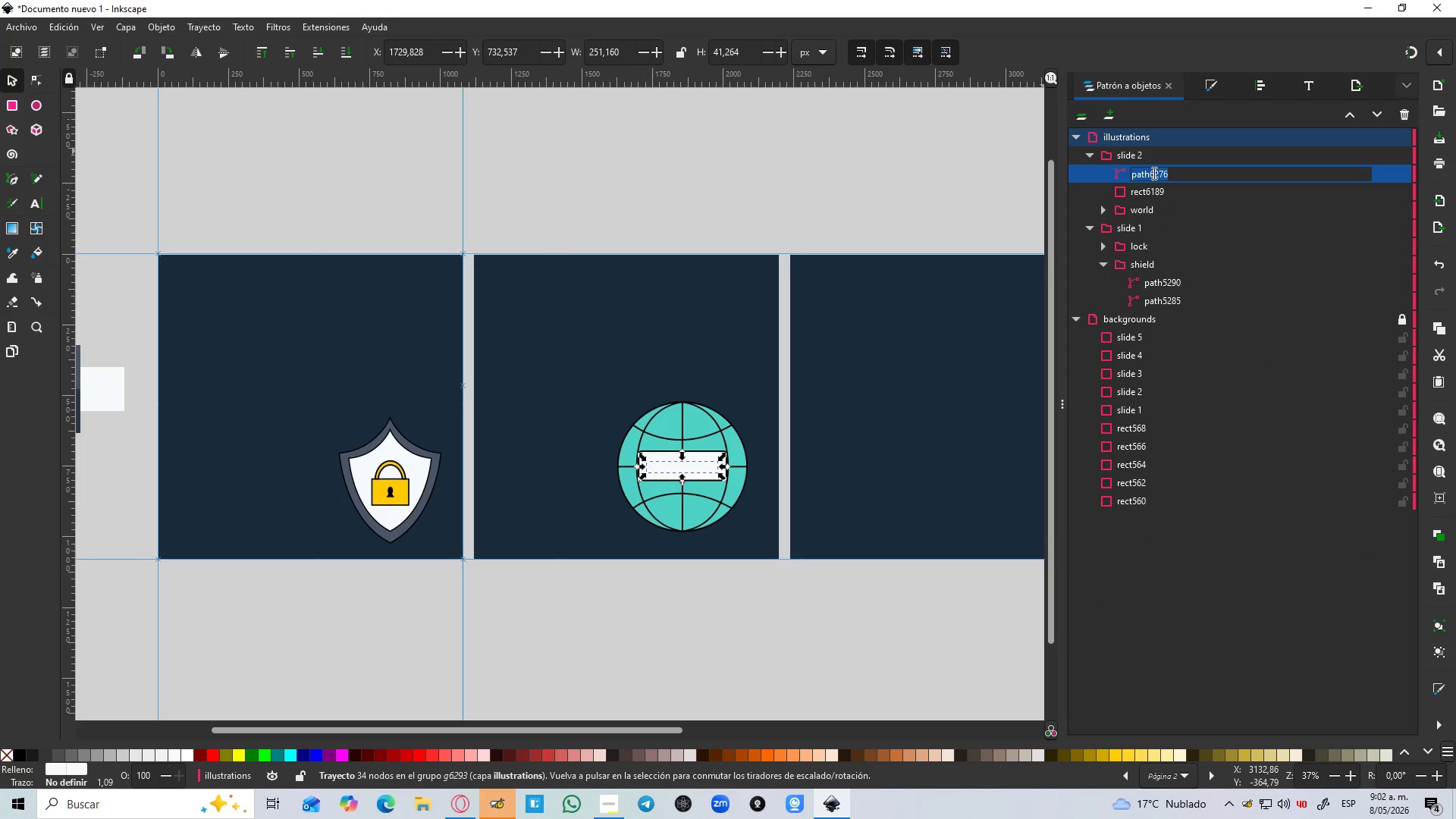 
type(www)
 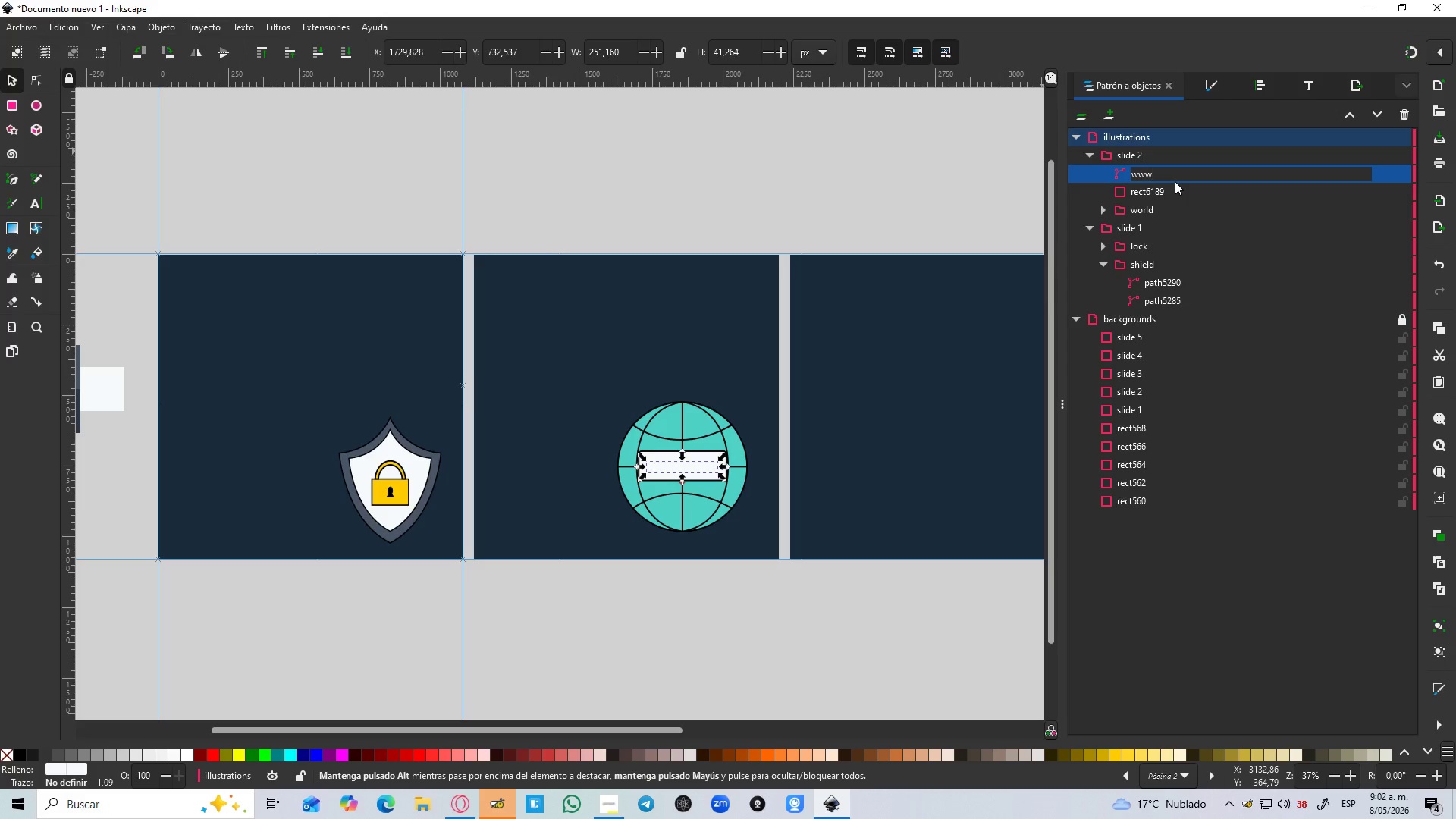 
key(Enter)
 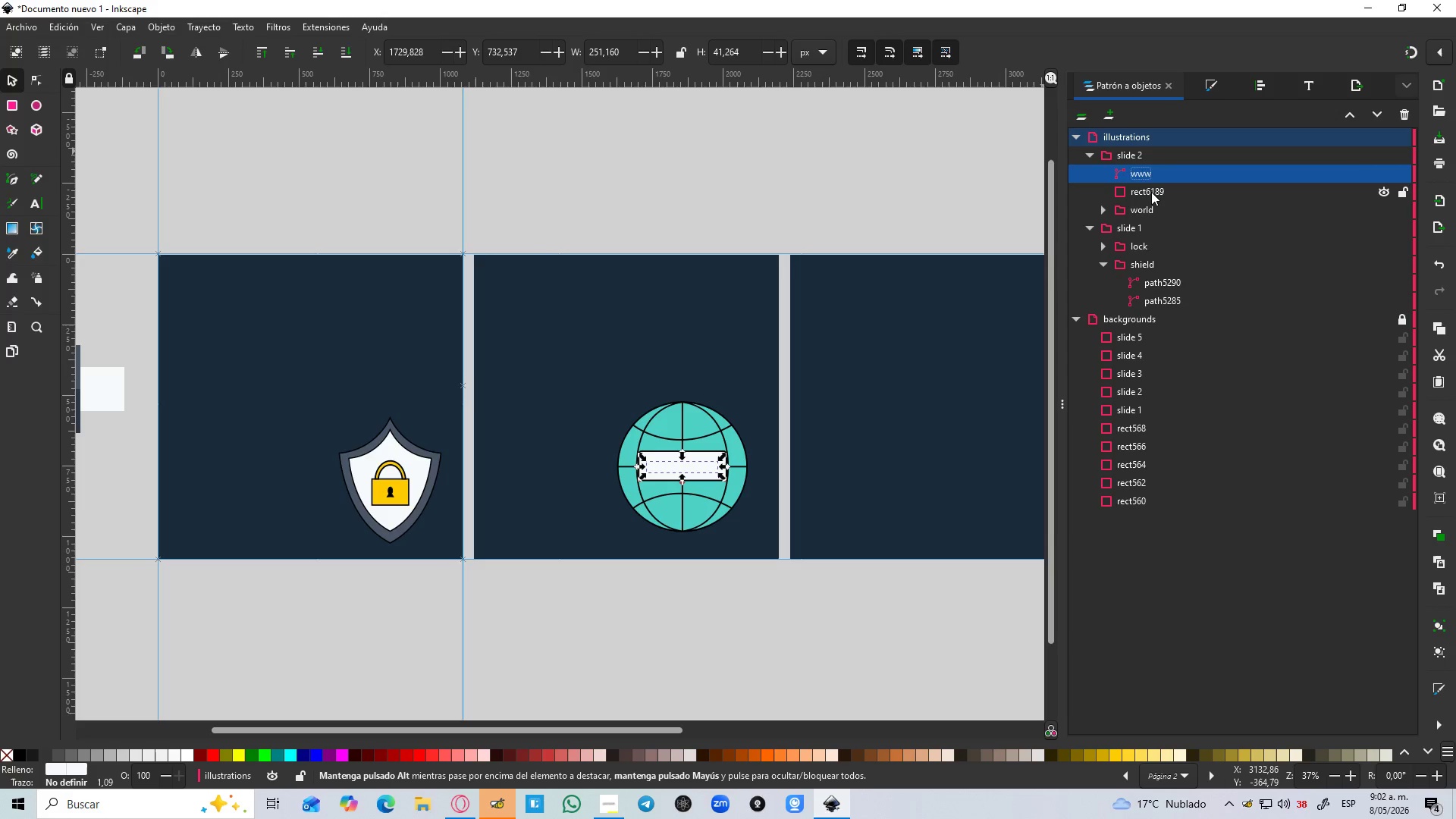 
left_click([1151, 192])
 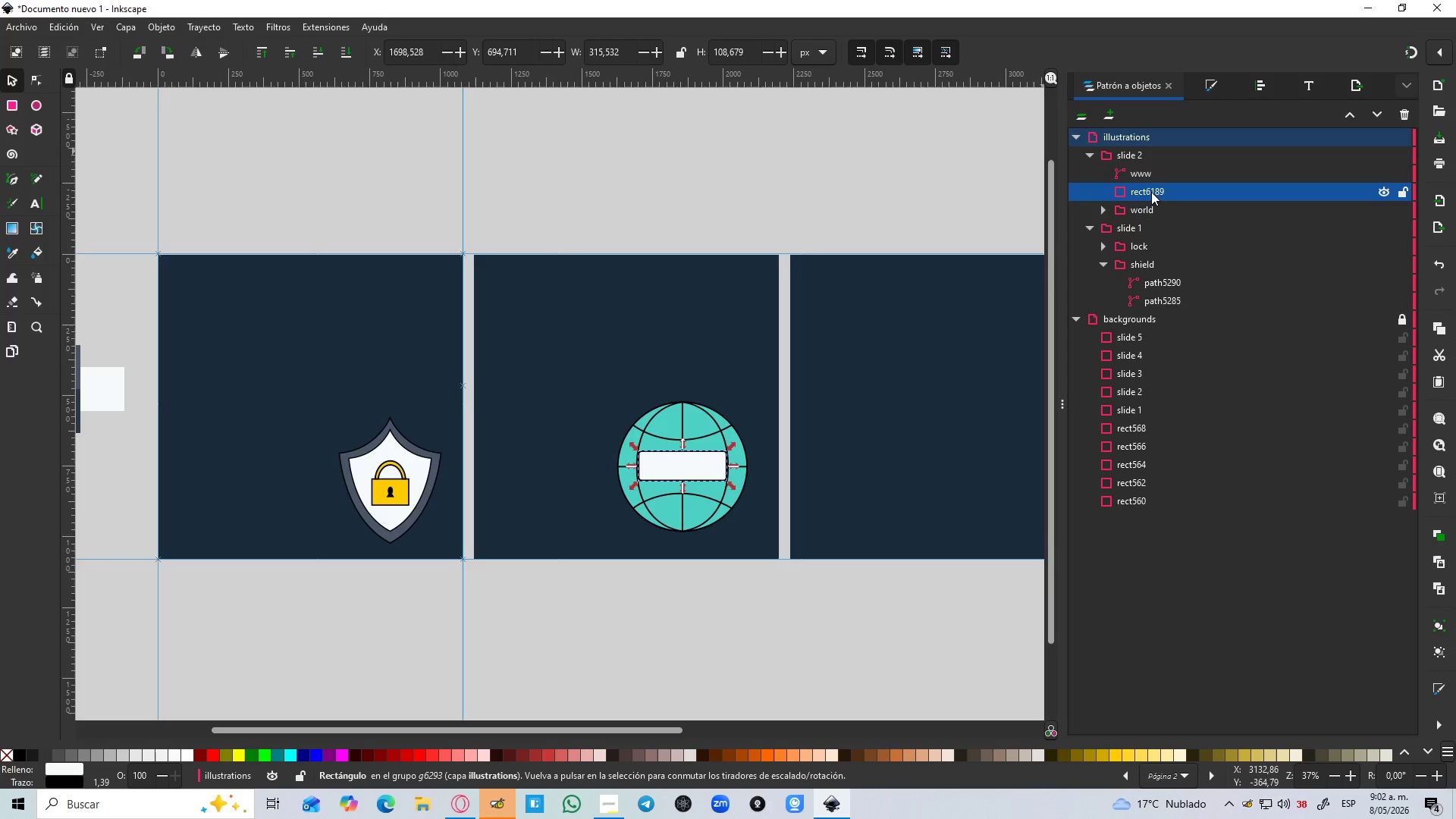 
left_click([1151, 192])
 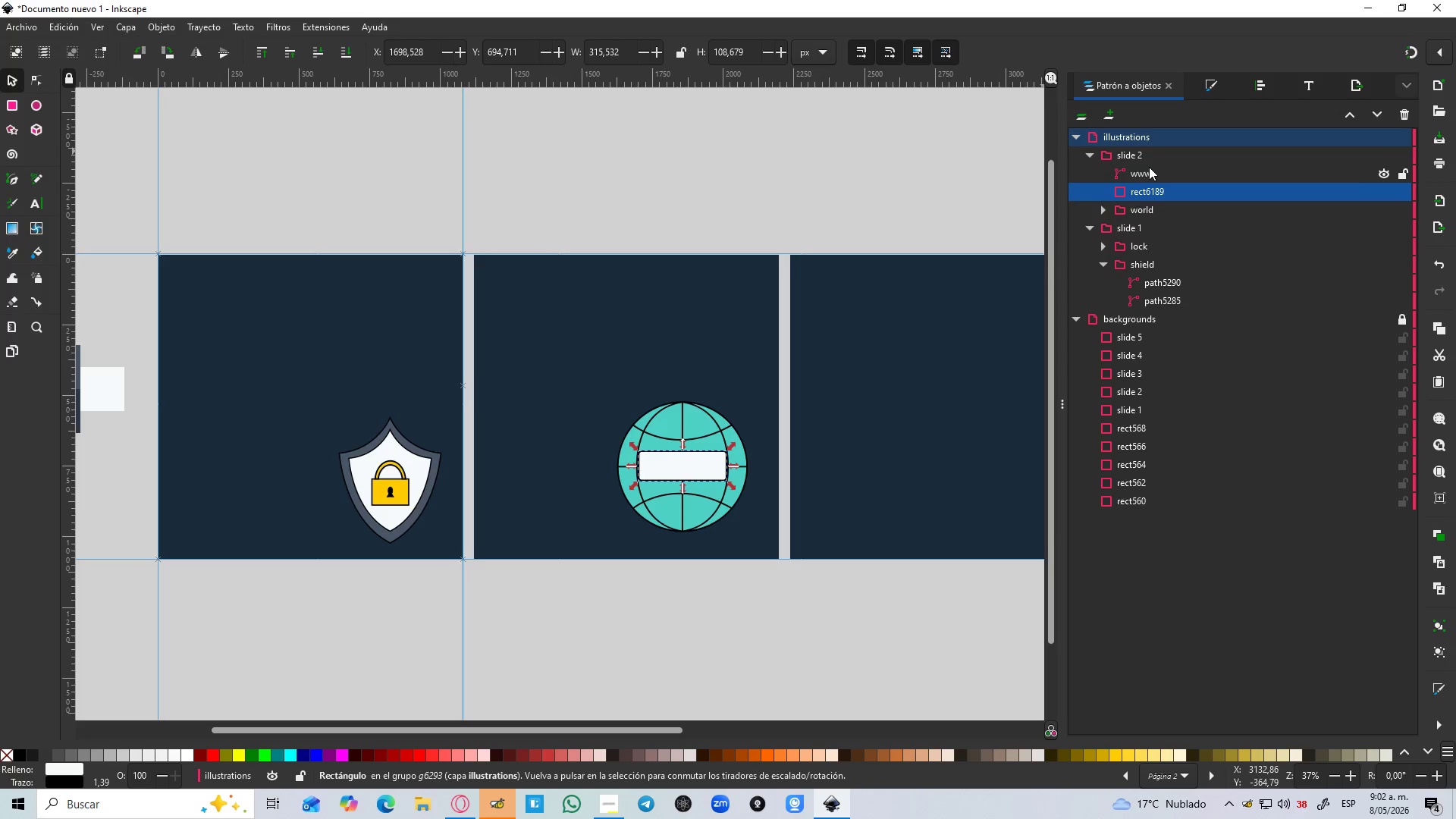 
left_click([1149, 167])
 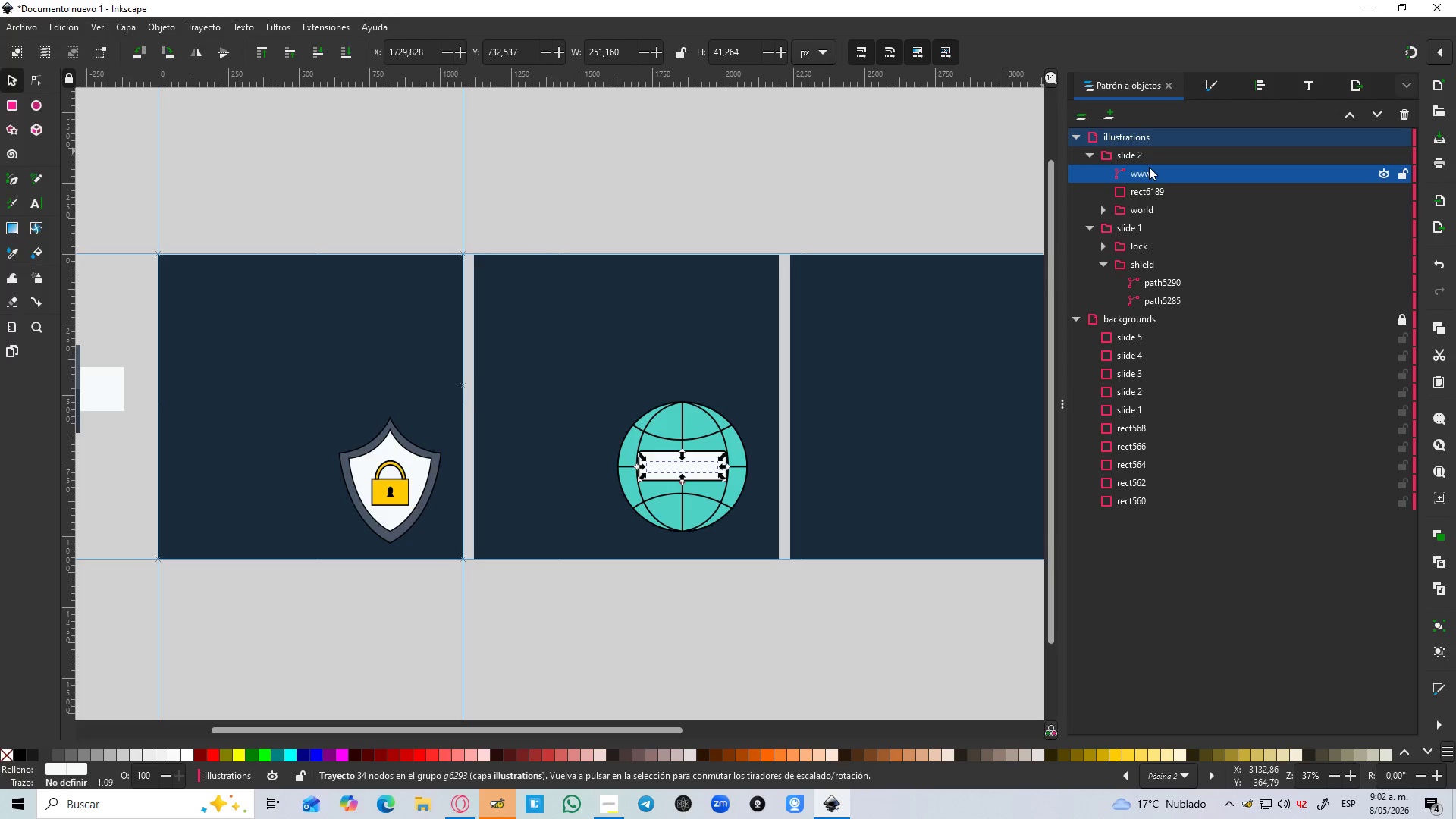 
hold_key(key=ControlLeft, duration=1.5)
scroll: coordinate [680, 471], scroll_direction: up, amount: 3.0
 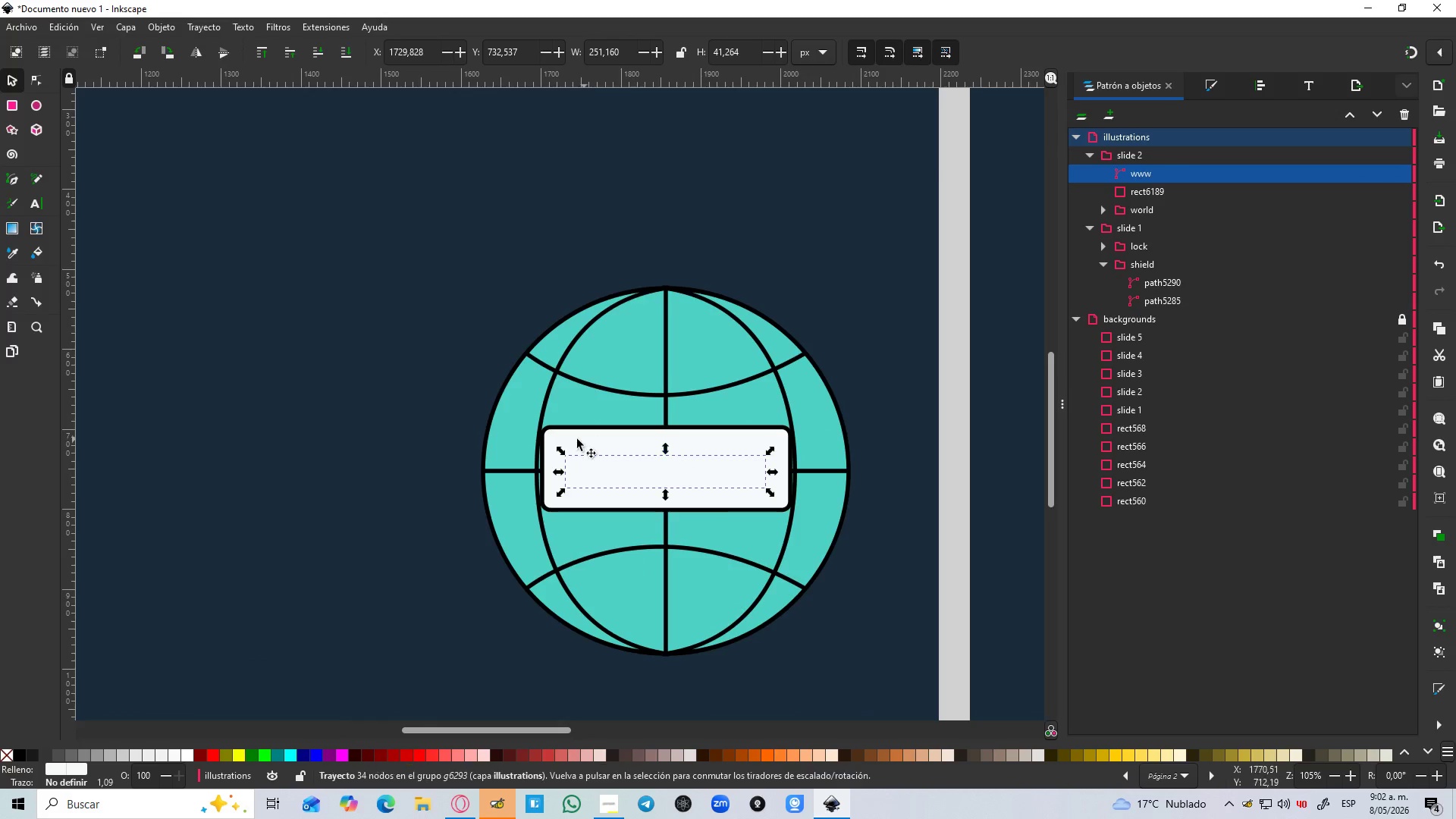 
hold_key(key=ControlLeft, duration=0.7)
scroll: coordinate [607, 415], scroll_direction: up, amount: 1.0
 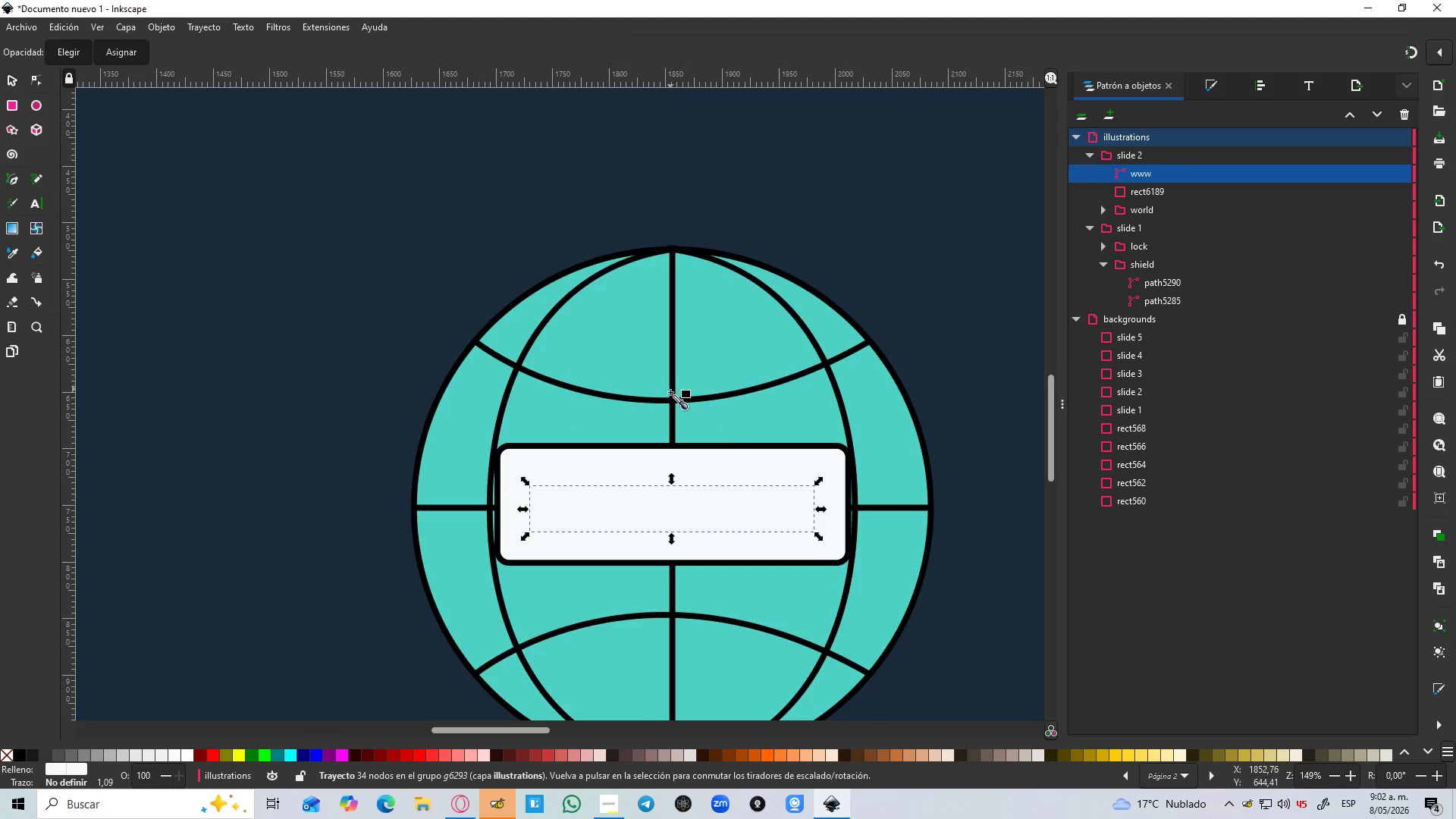 
key(D)
 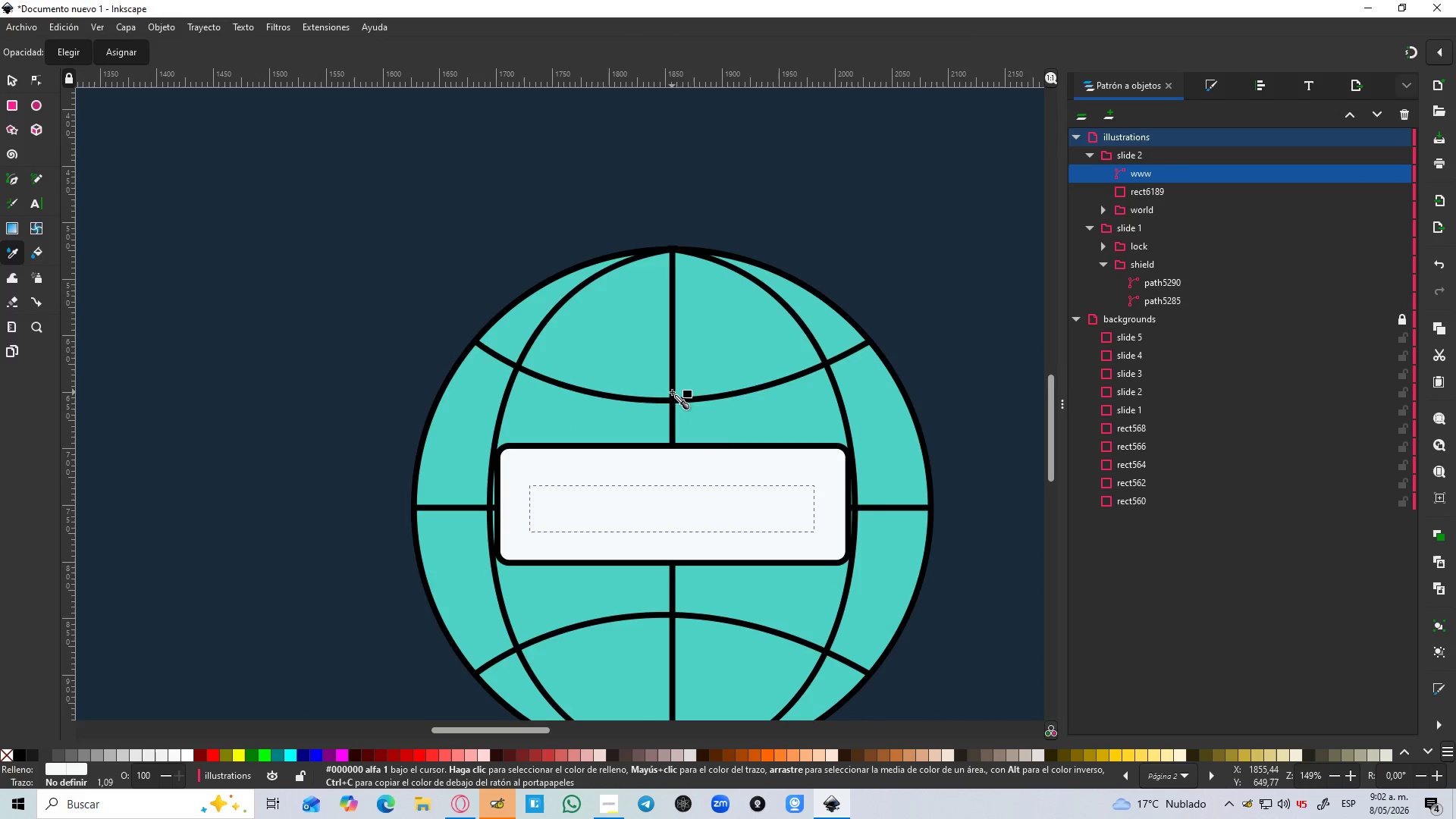 
left_click([673, 392])
 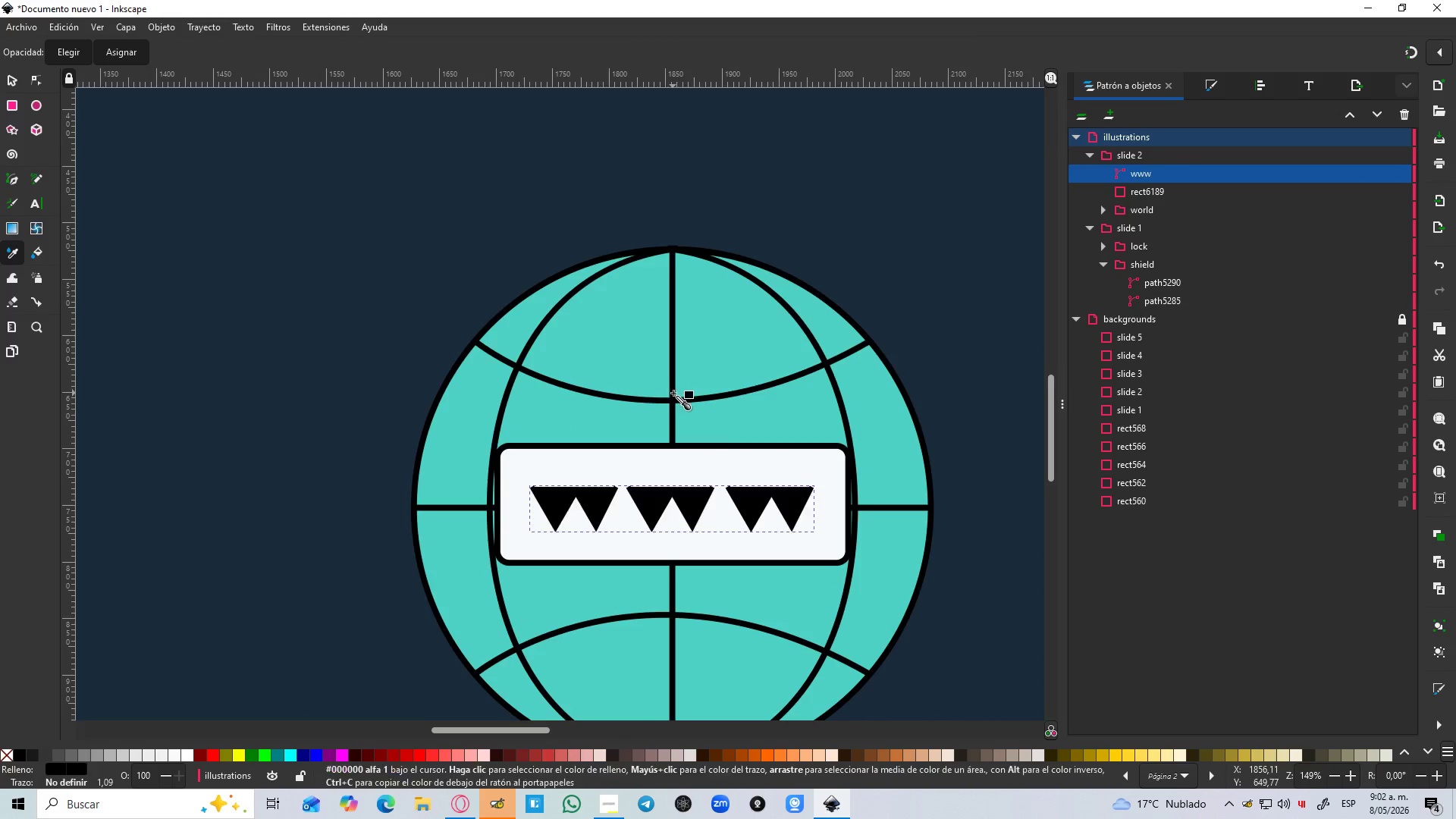 
hold_key(key=ControlLeft, duration=1.5)
 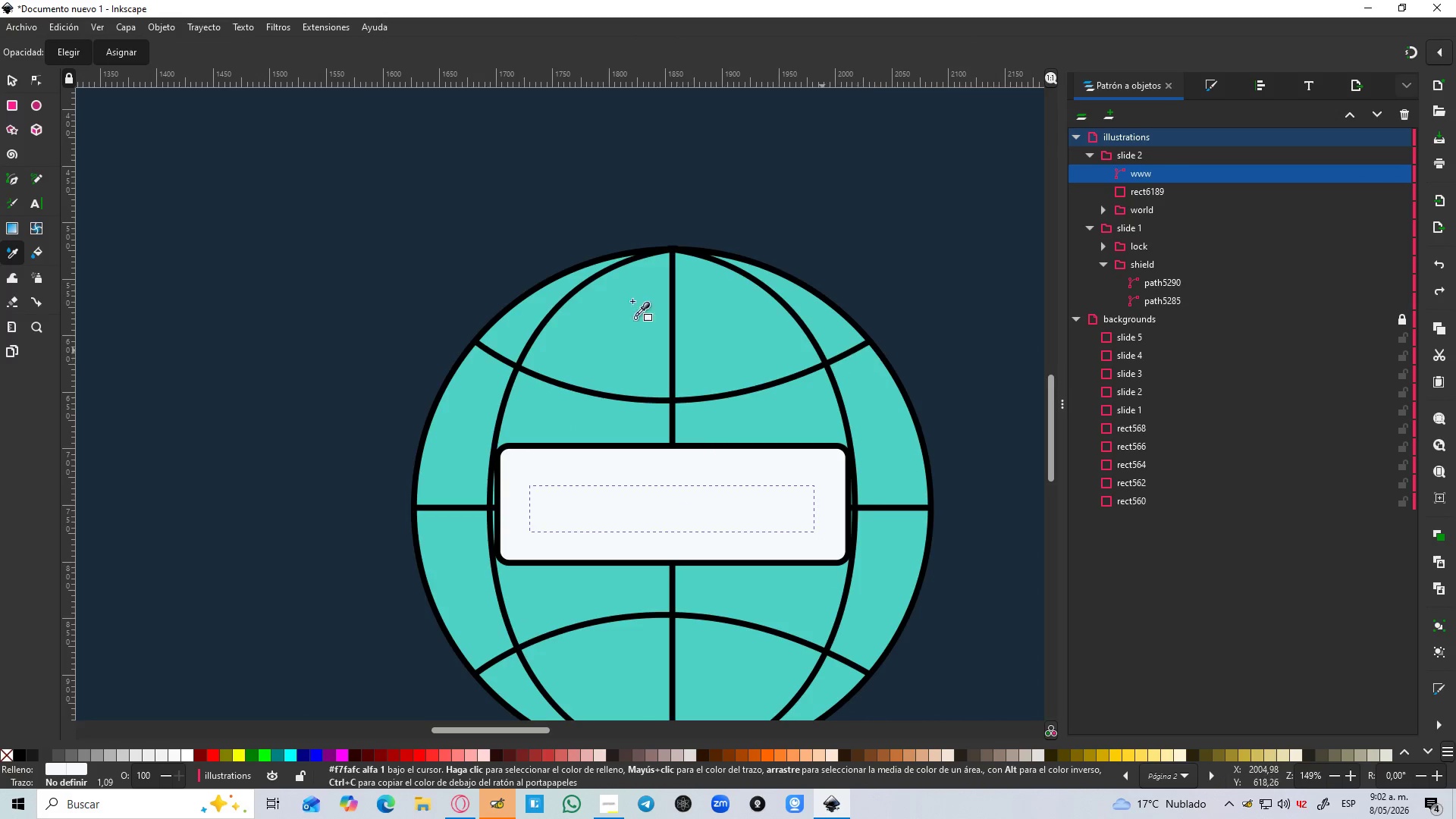 
key(Control+Z)
 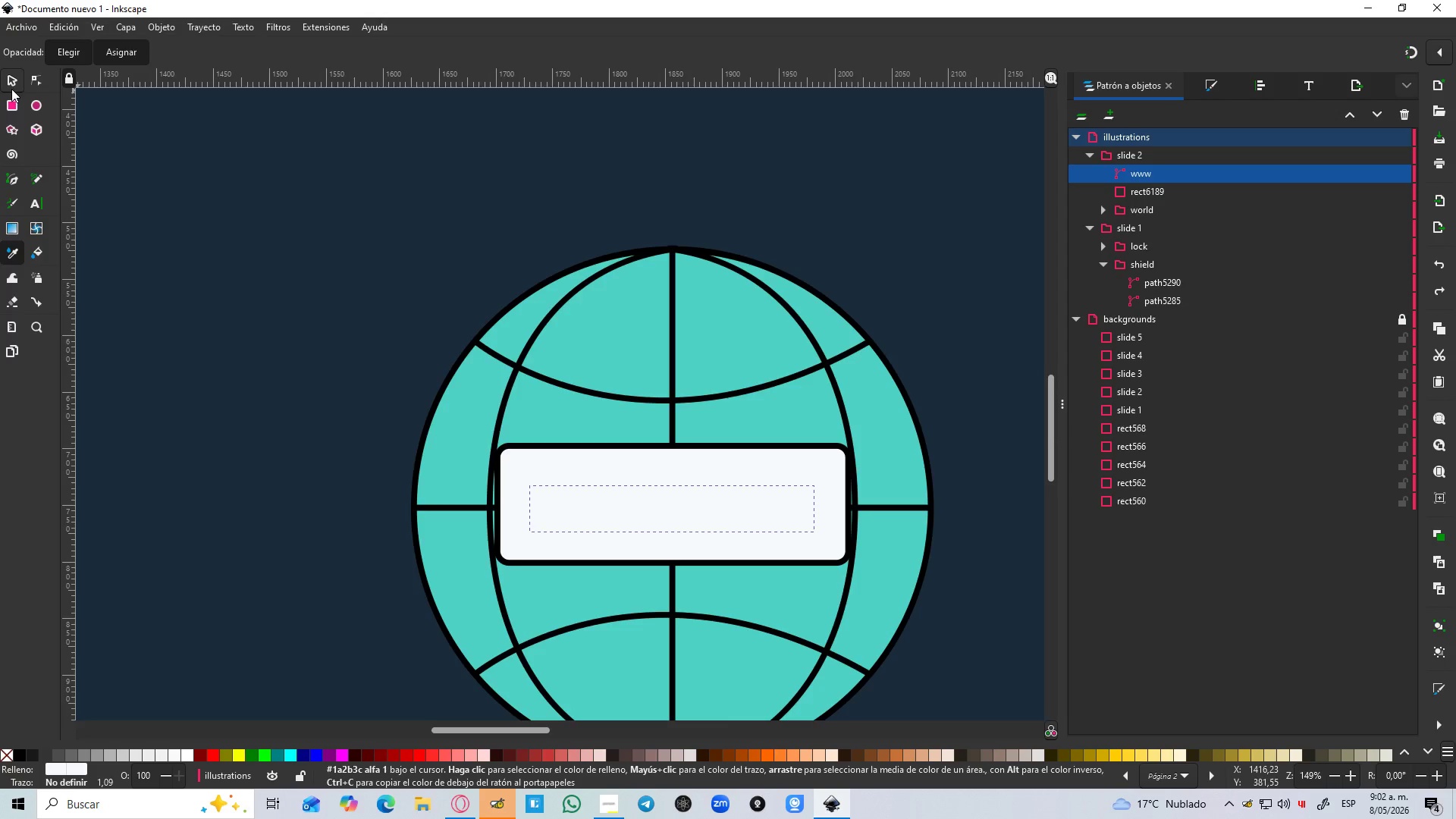 
key(Control+Z)
 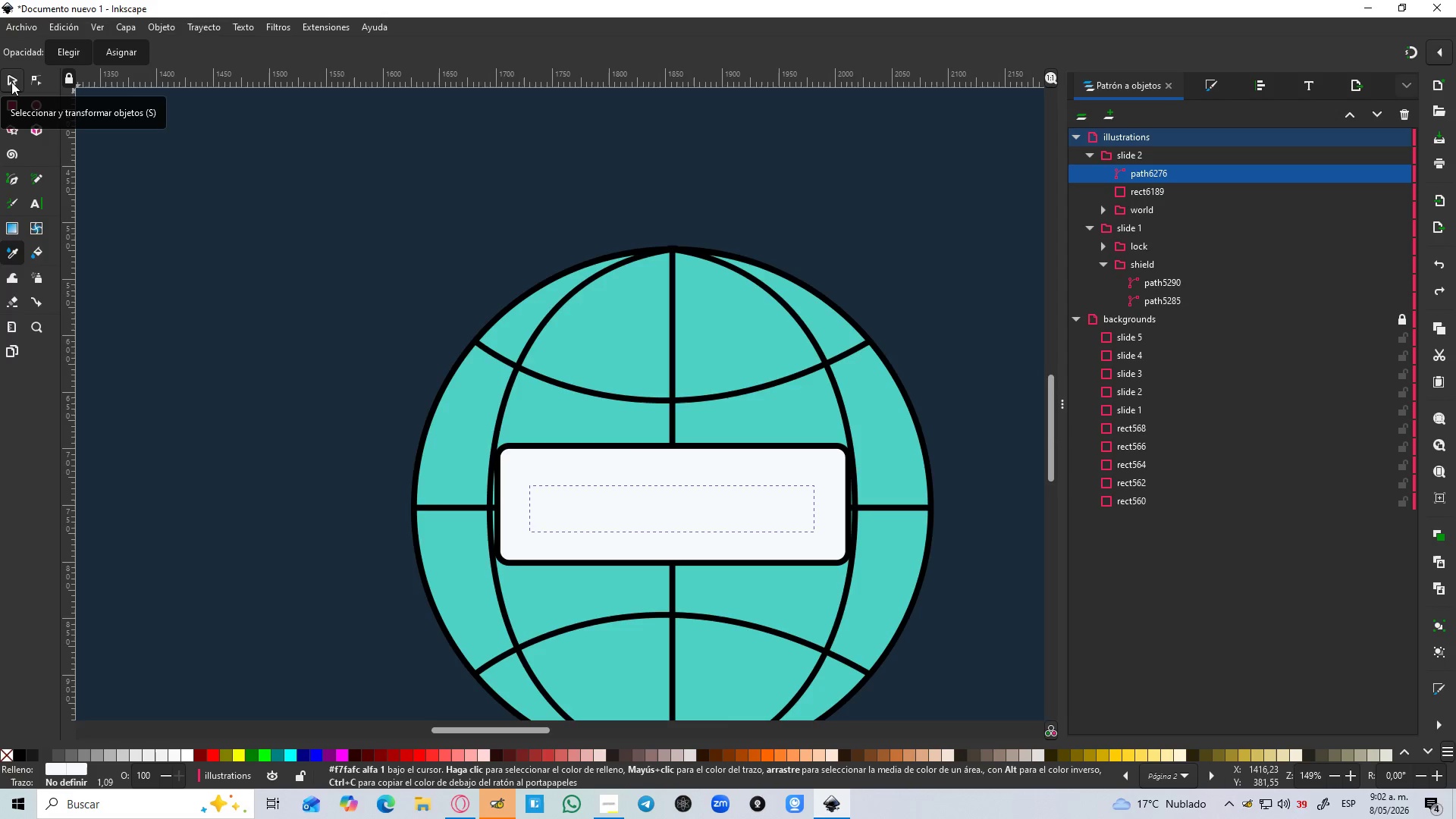 
key(Control+Z)
 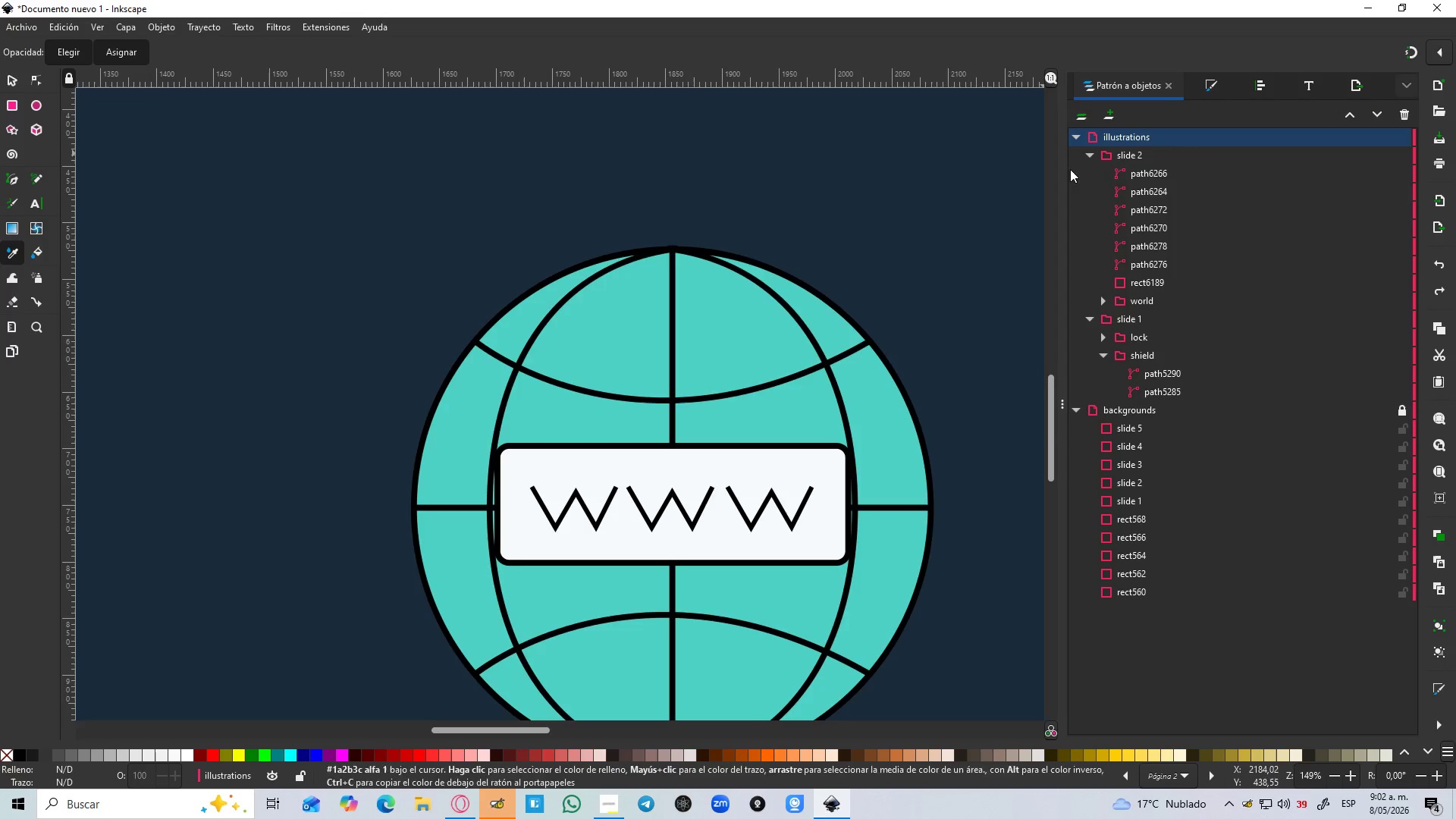 
left_click([1125, 174])
 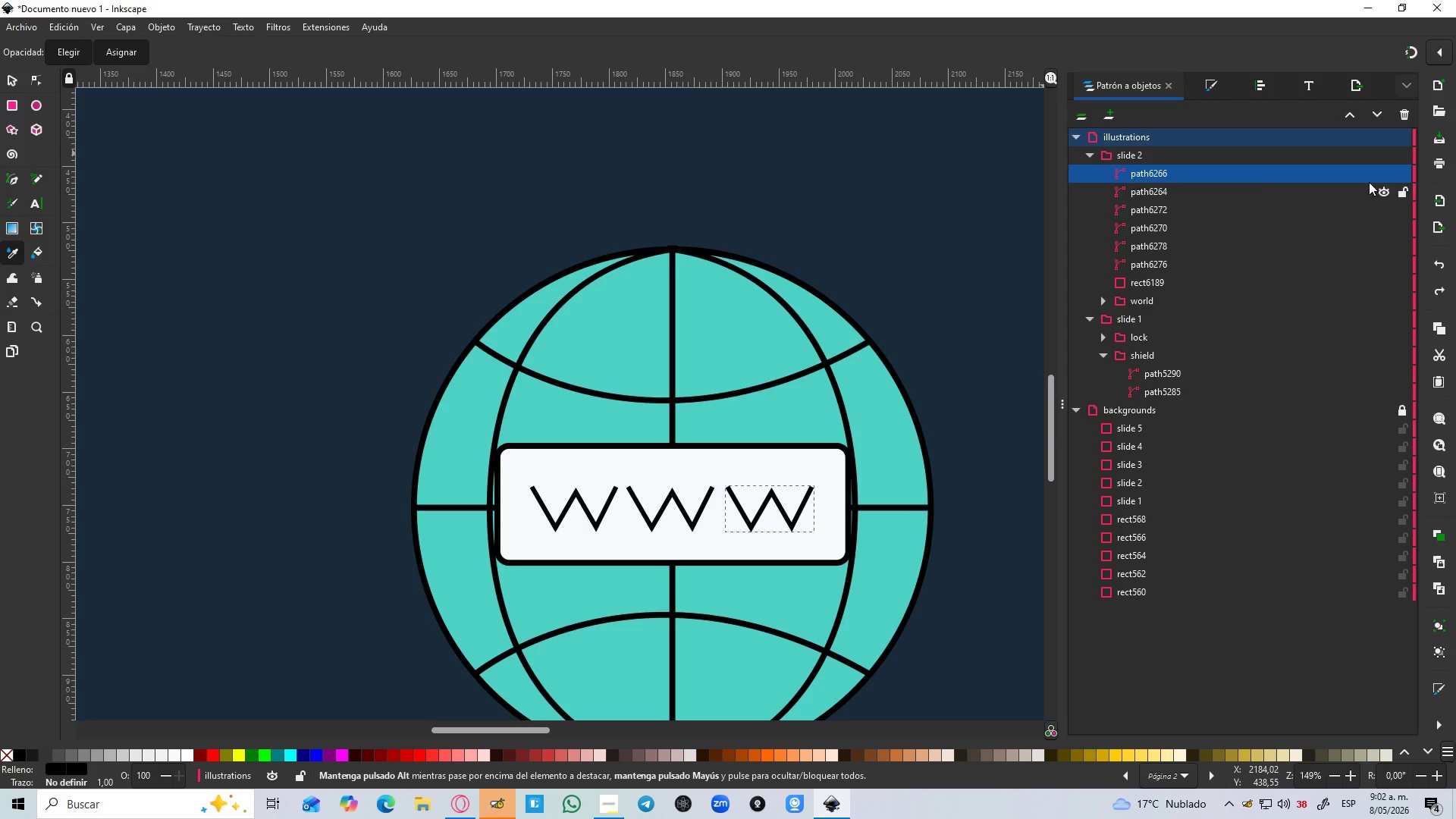 
left_click([1379, 171])
 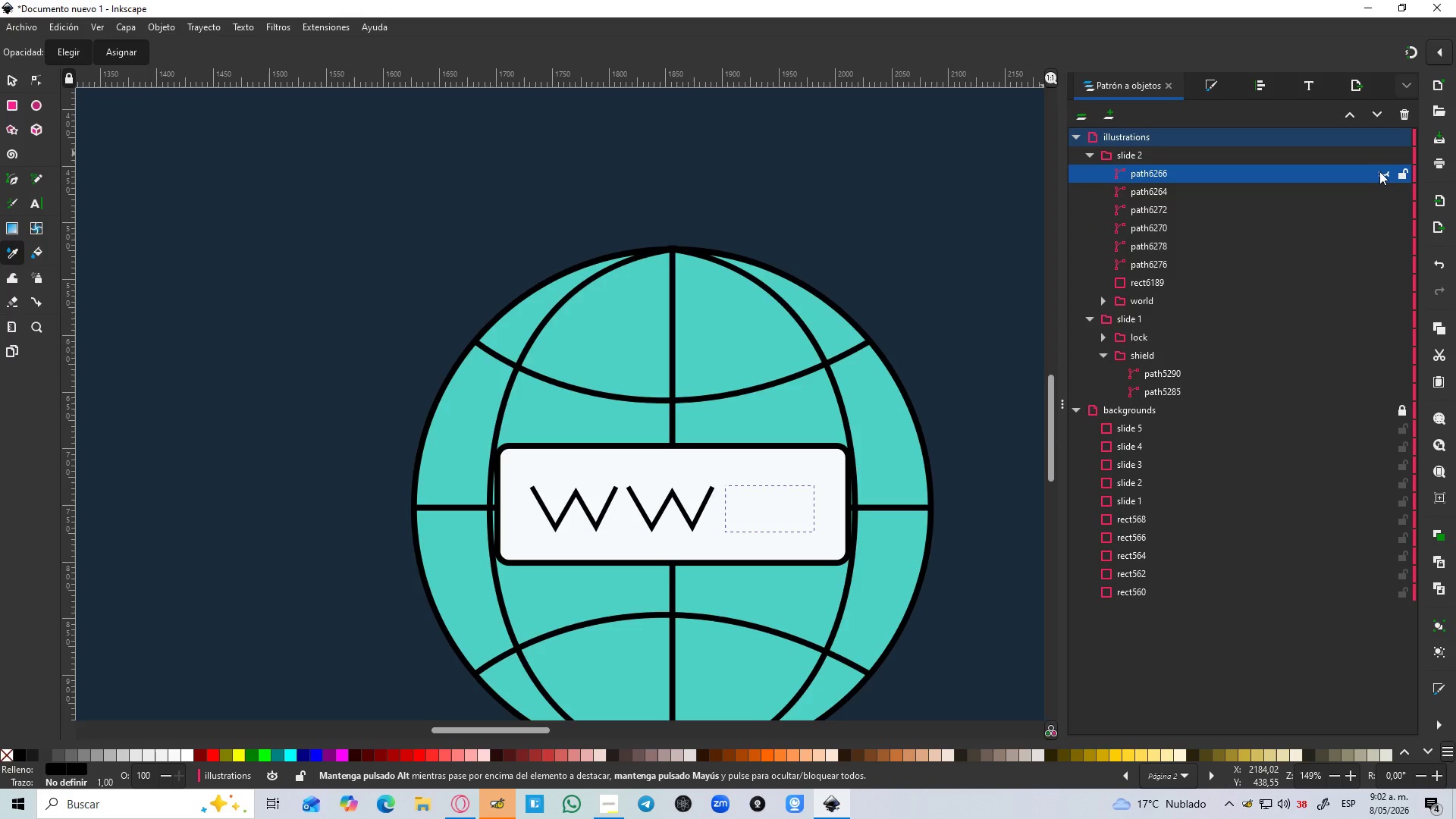 
left_click([1379, 171])
 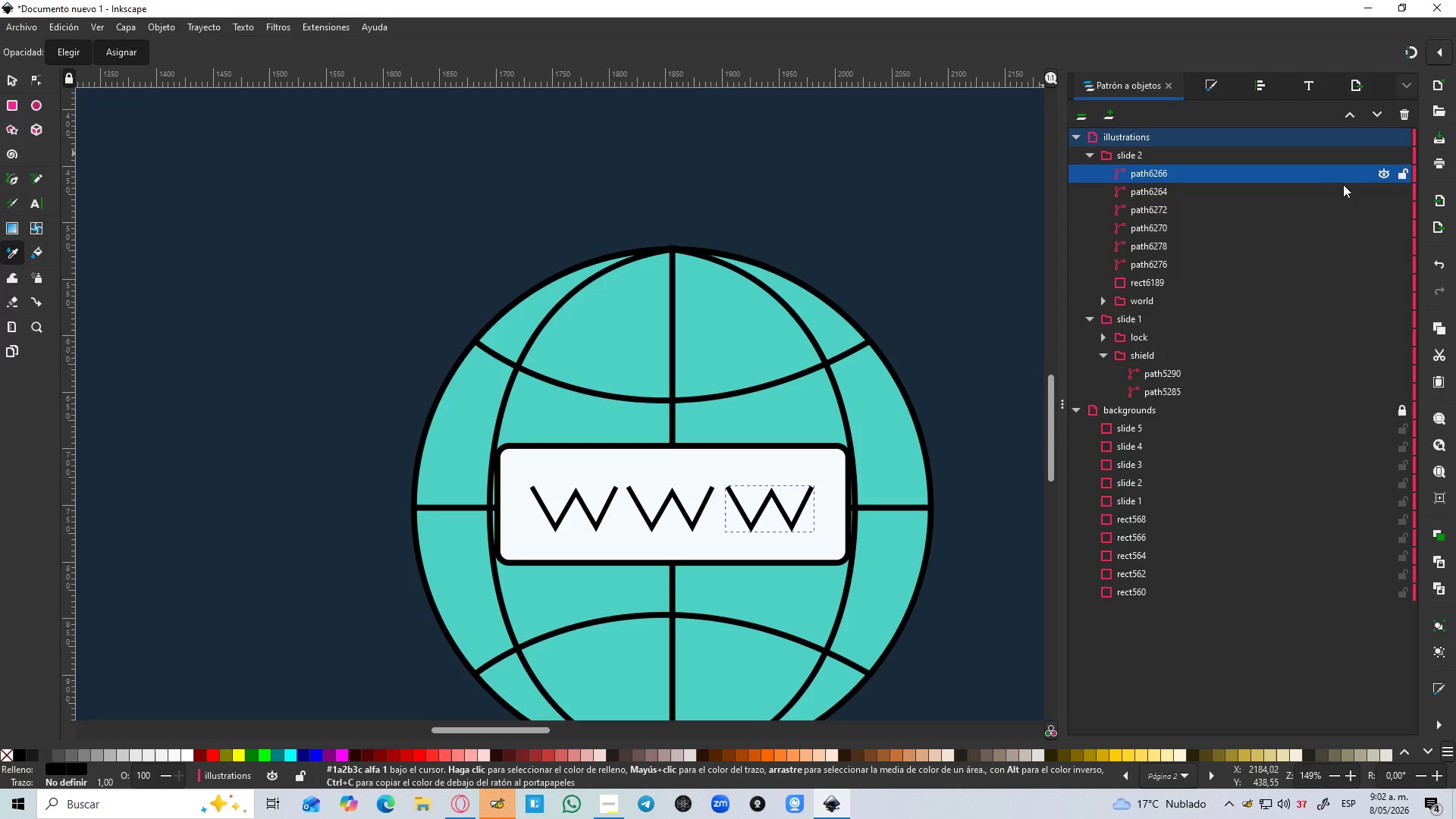 
left_click([1333, 191])
 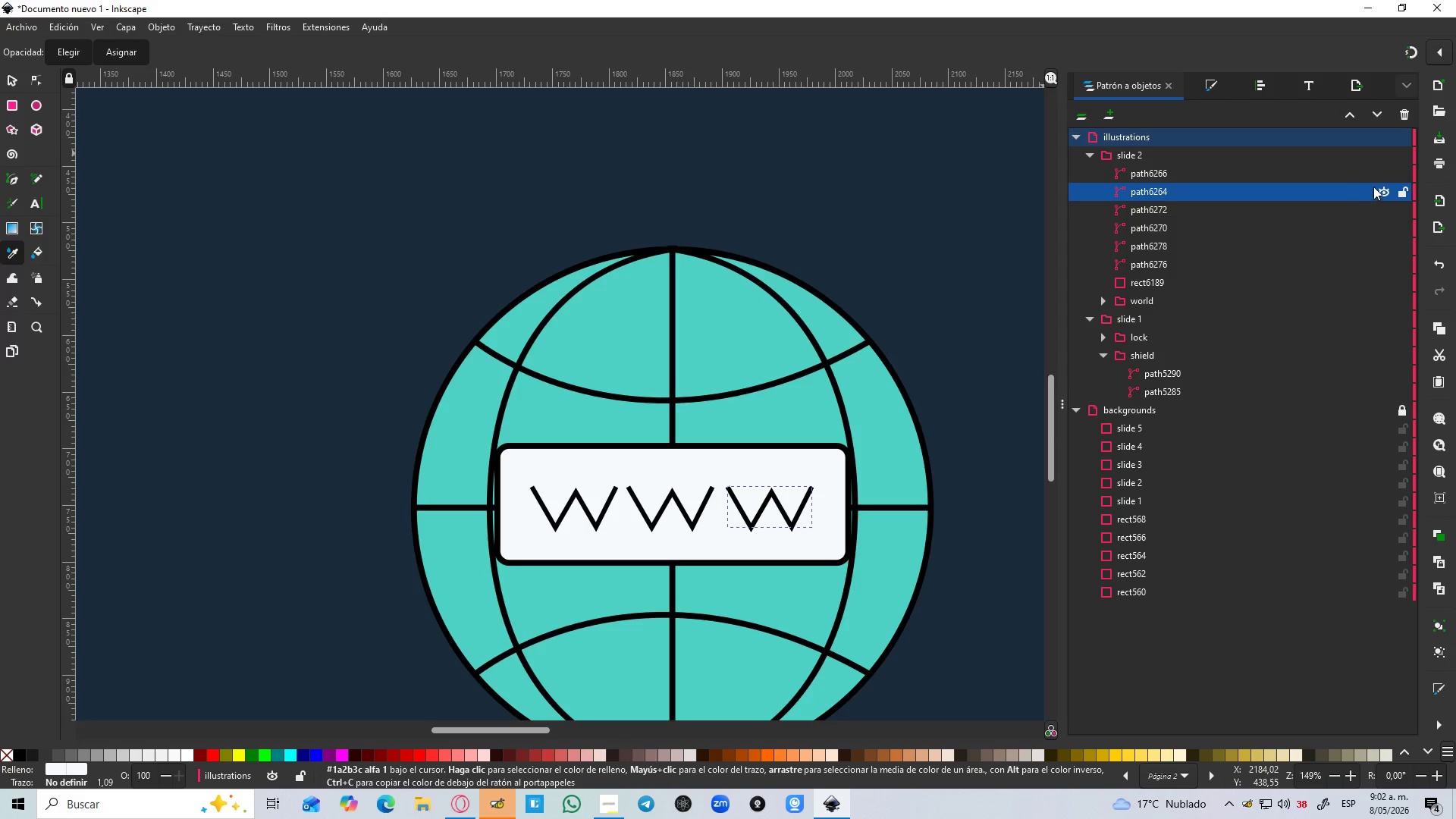 
left_click([1376, 187])
 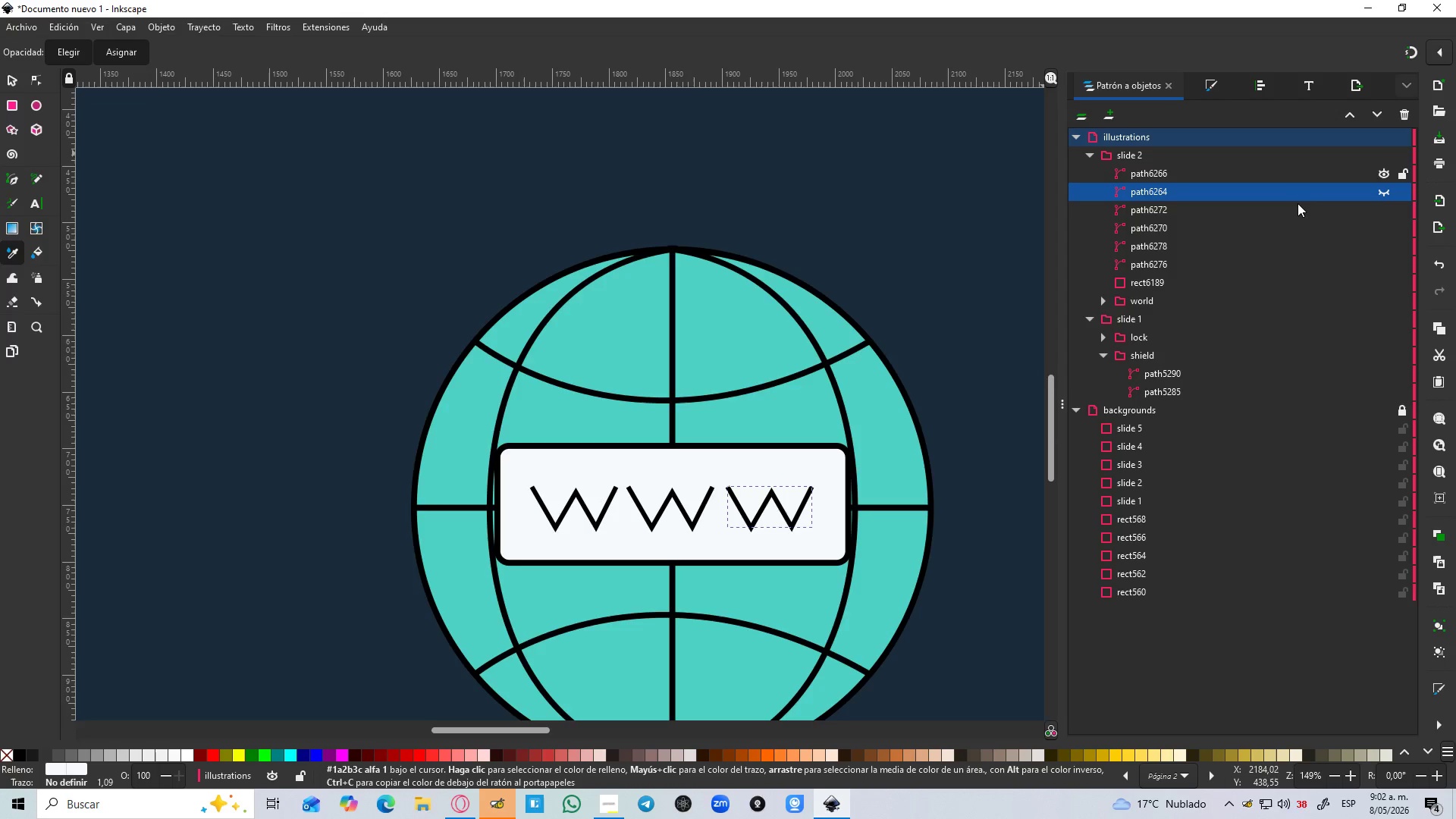 
key(Delete)
 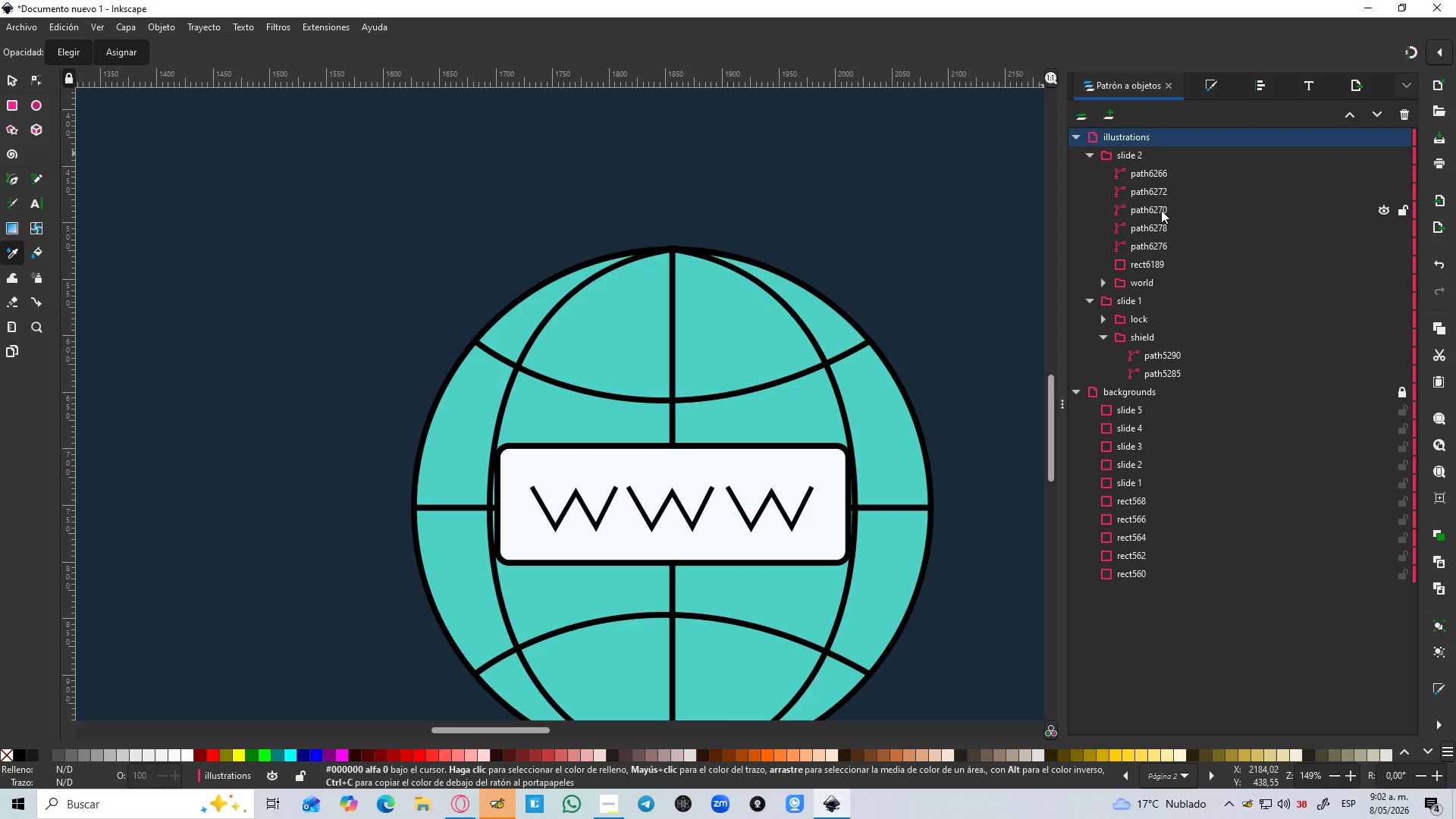 
left_click([1161, 210])
 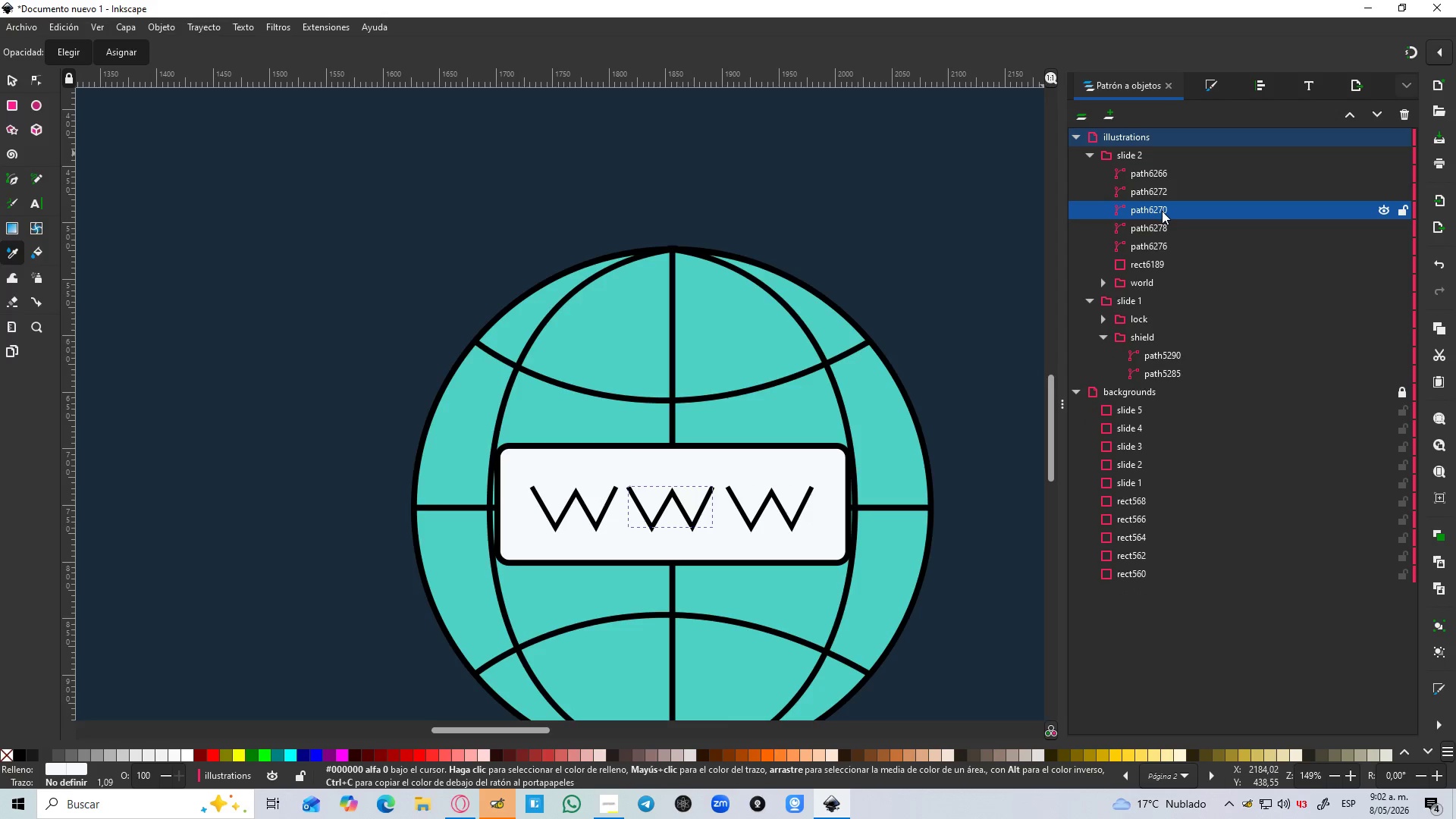 
key(Delete)
 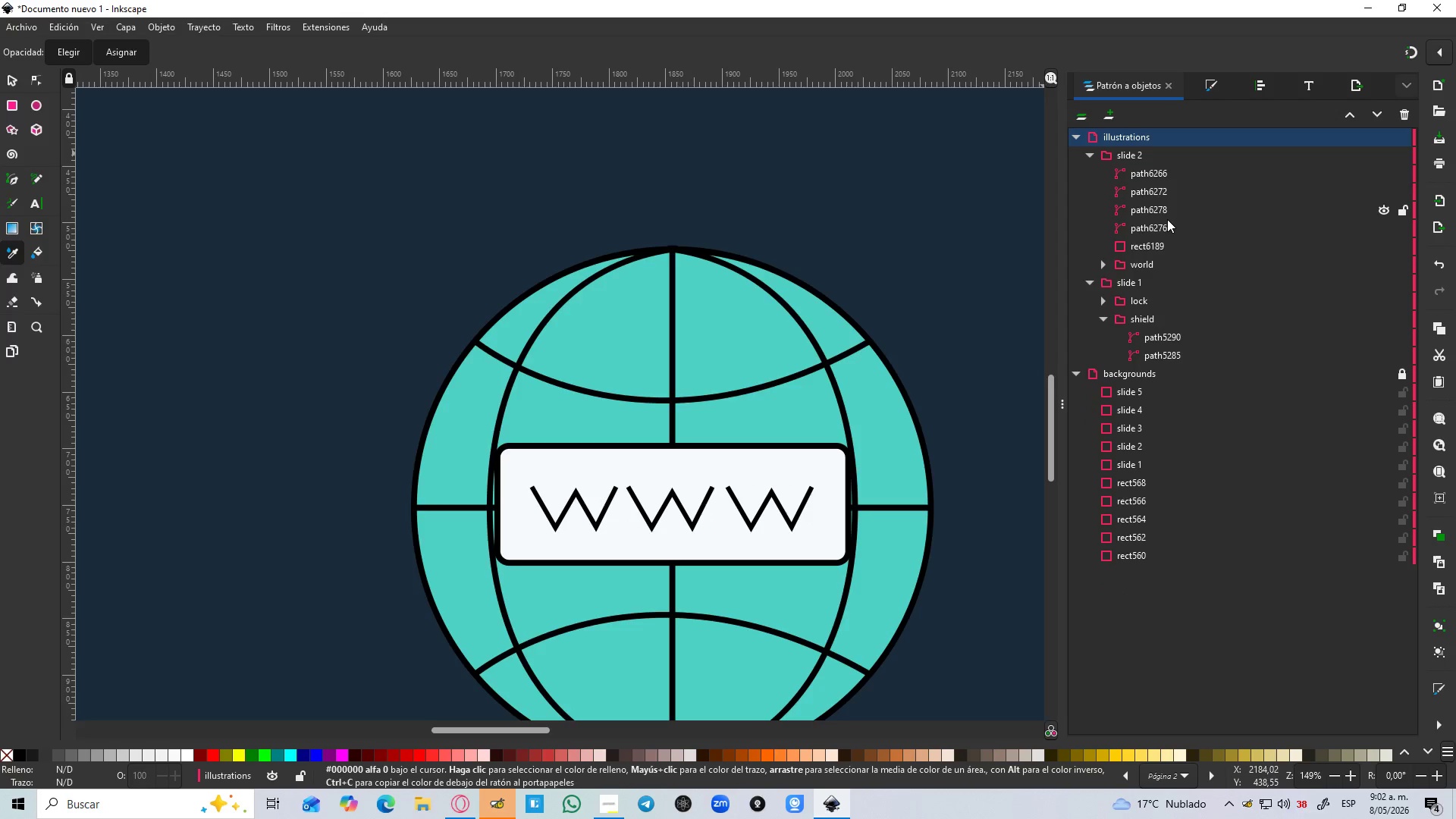 
left_click([1167, 219])
 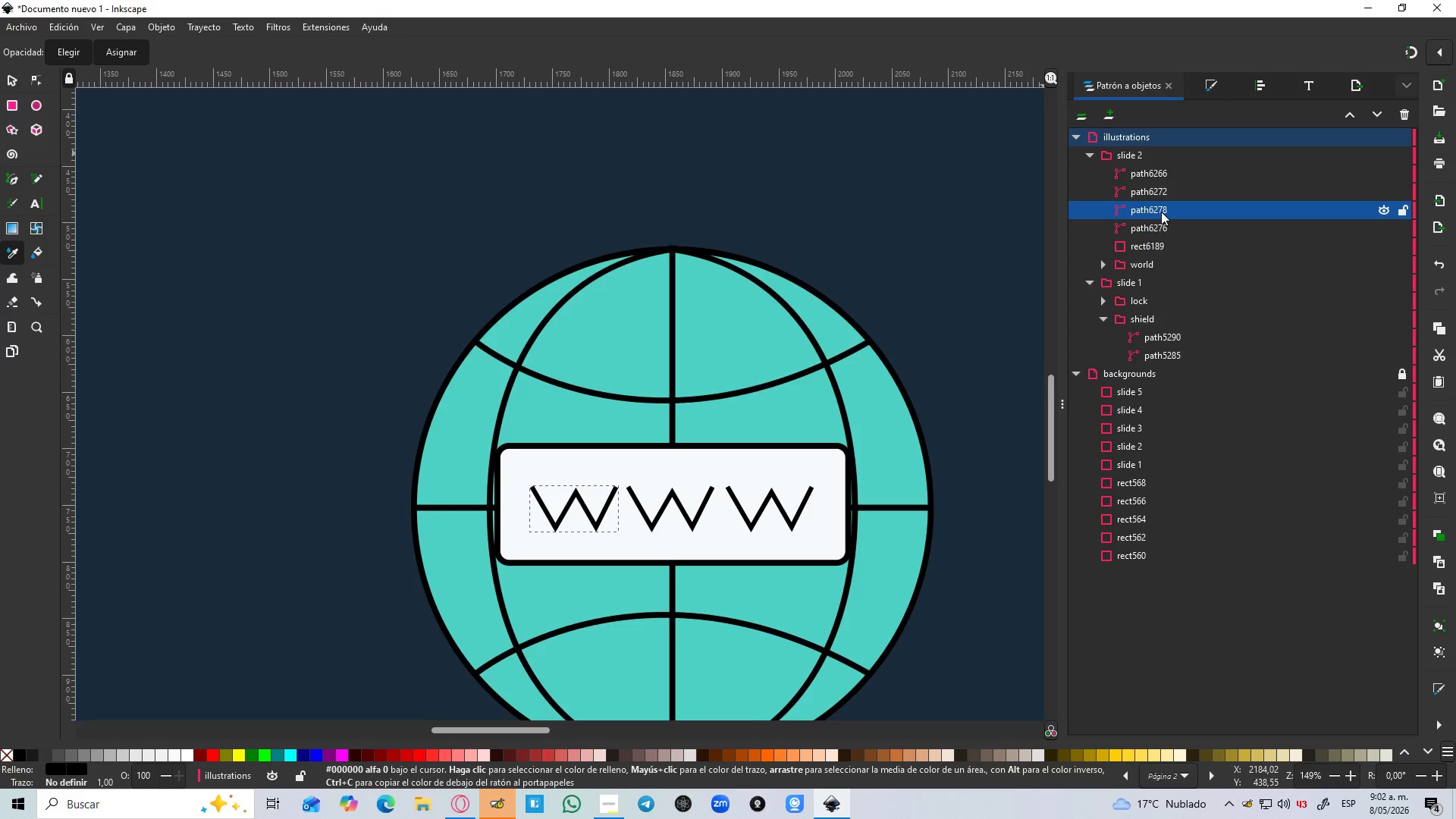 
left_click([1161, 226])
 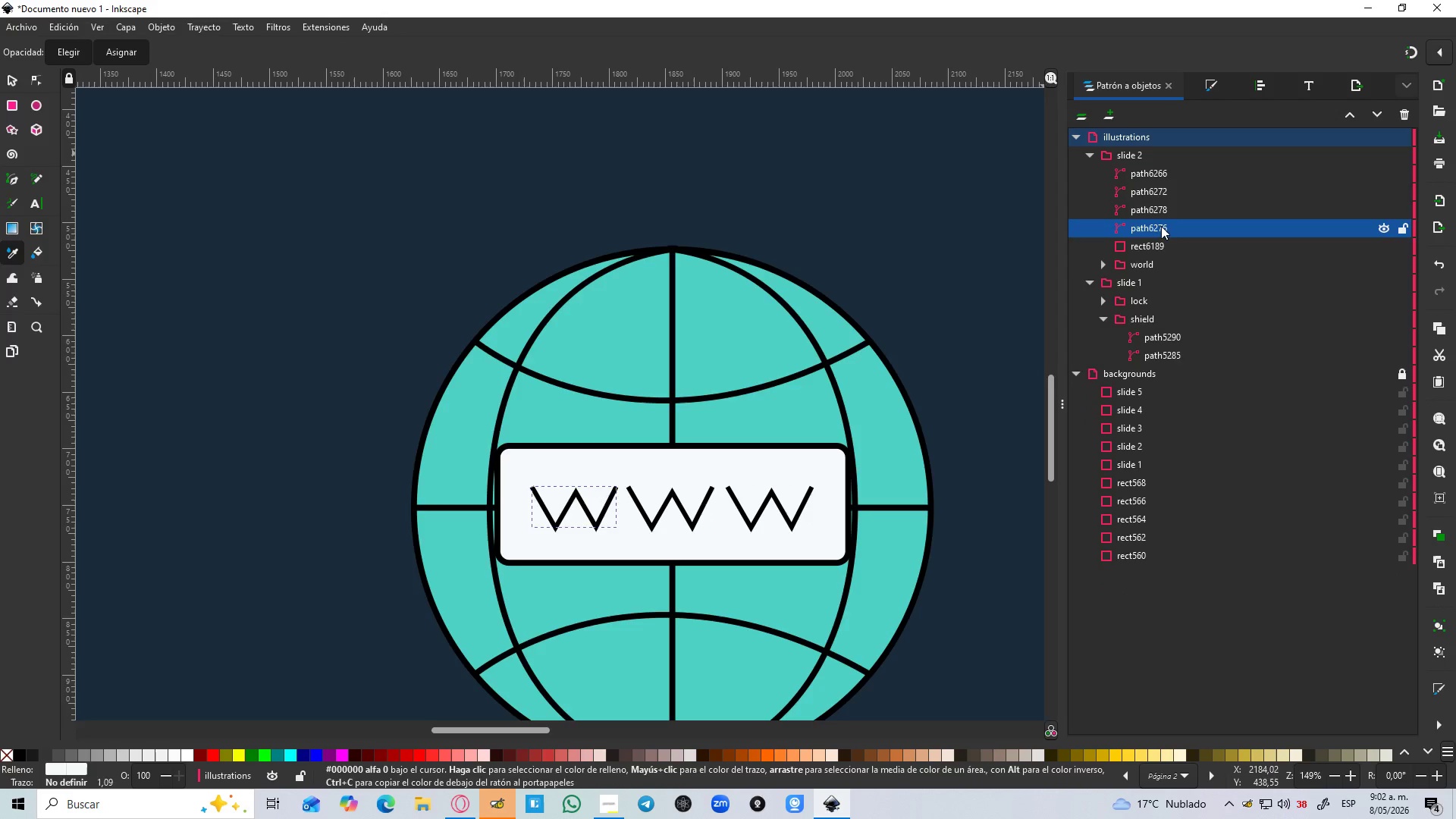 
key(Delete)
 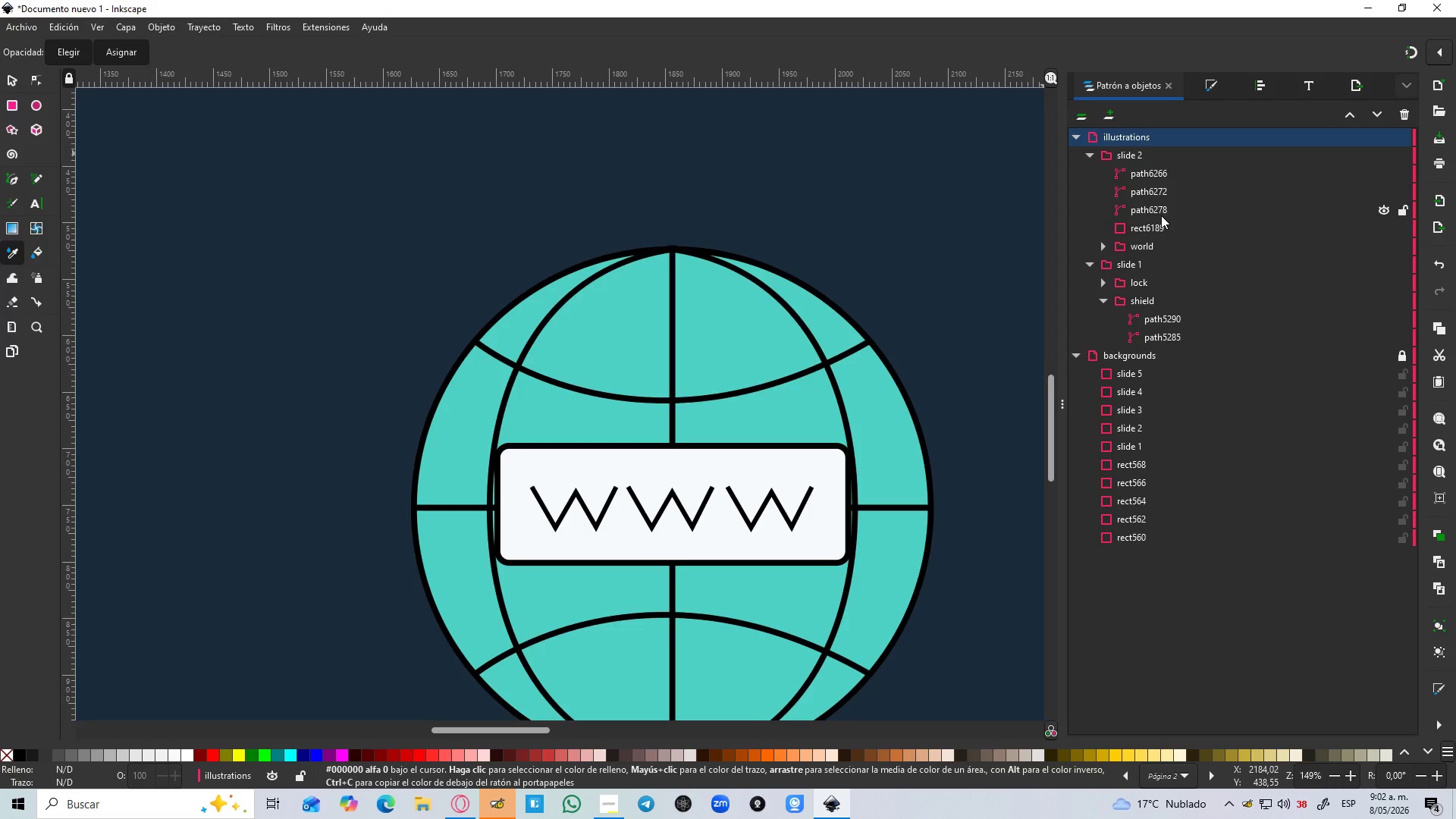 
left_click([1159, 212])
 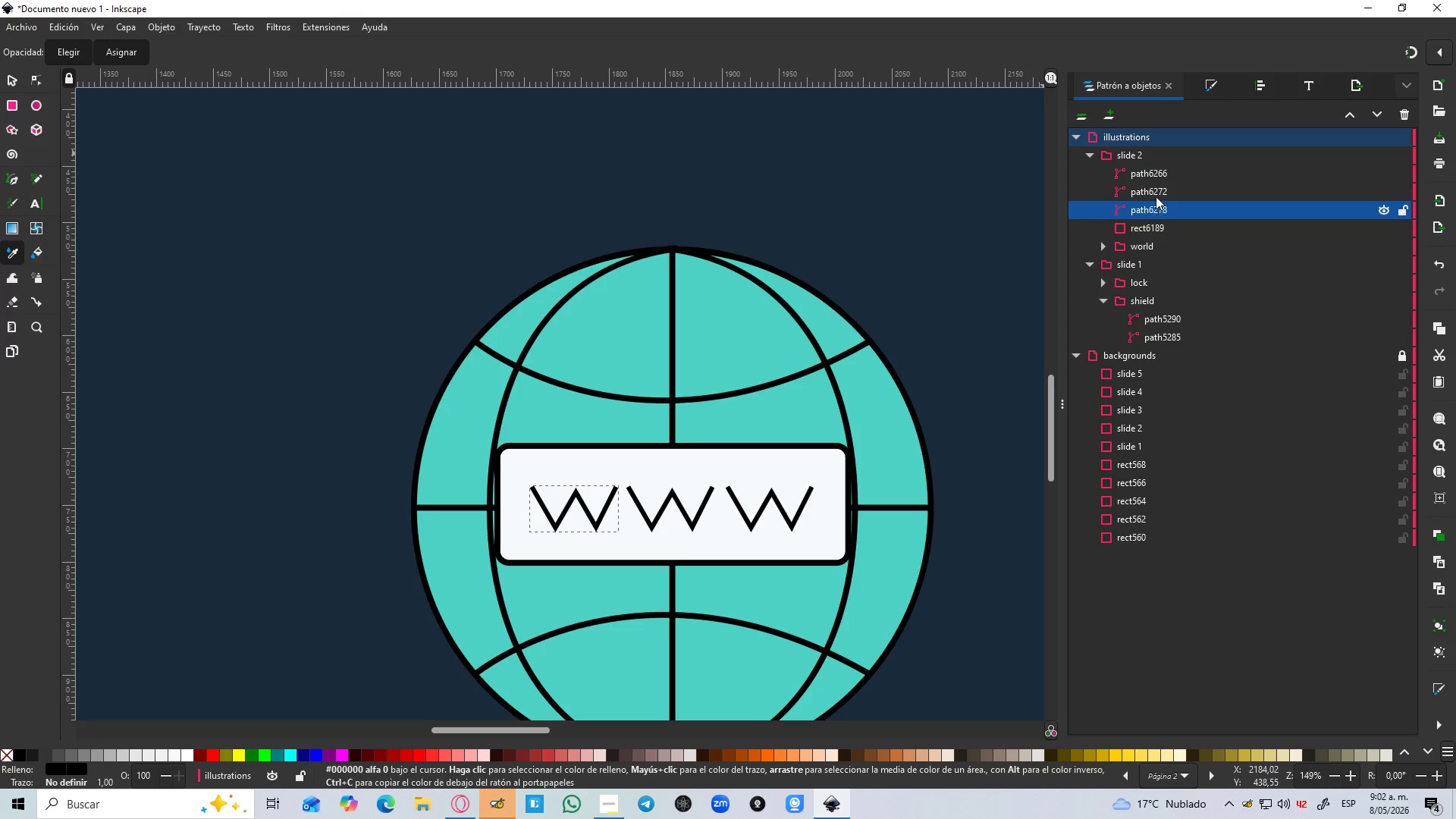 
hold_key(key=ShiftLeft, duration=0.67)
left_click([1146, 180])
 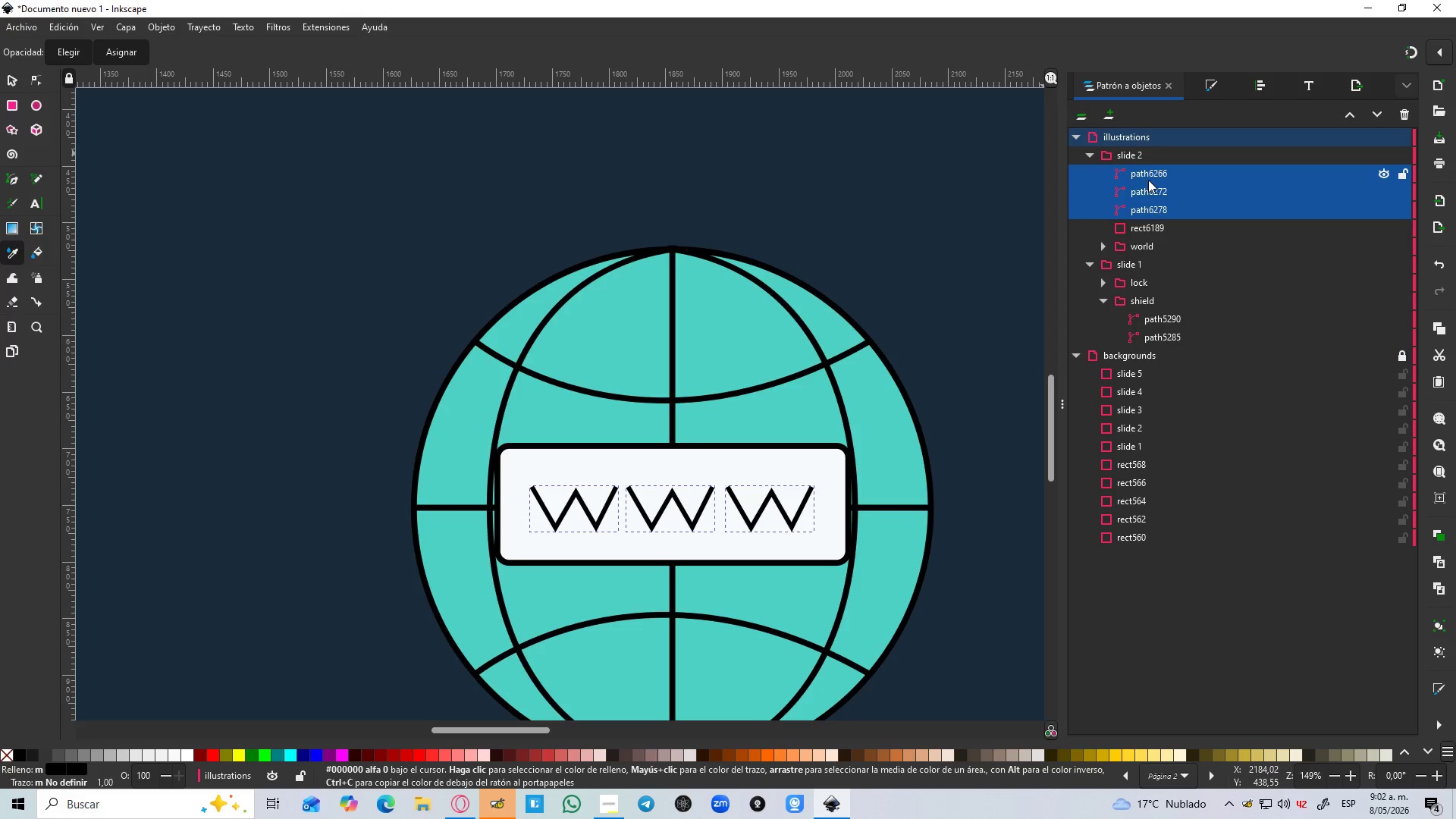 
hold_key(key=ShiftLeft, duration=22.97)
 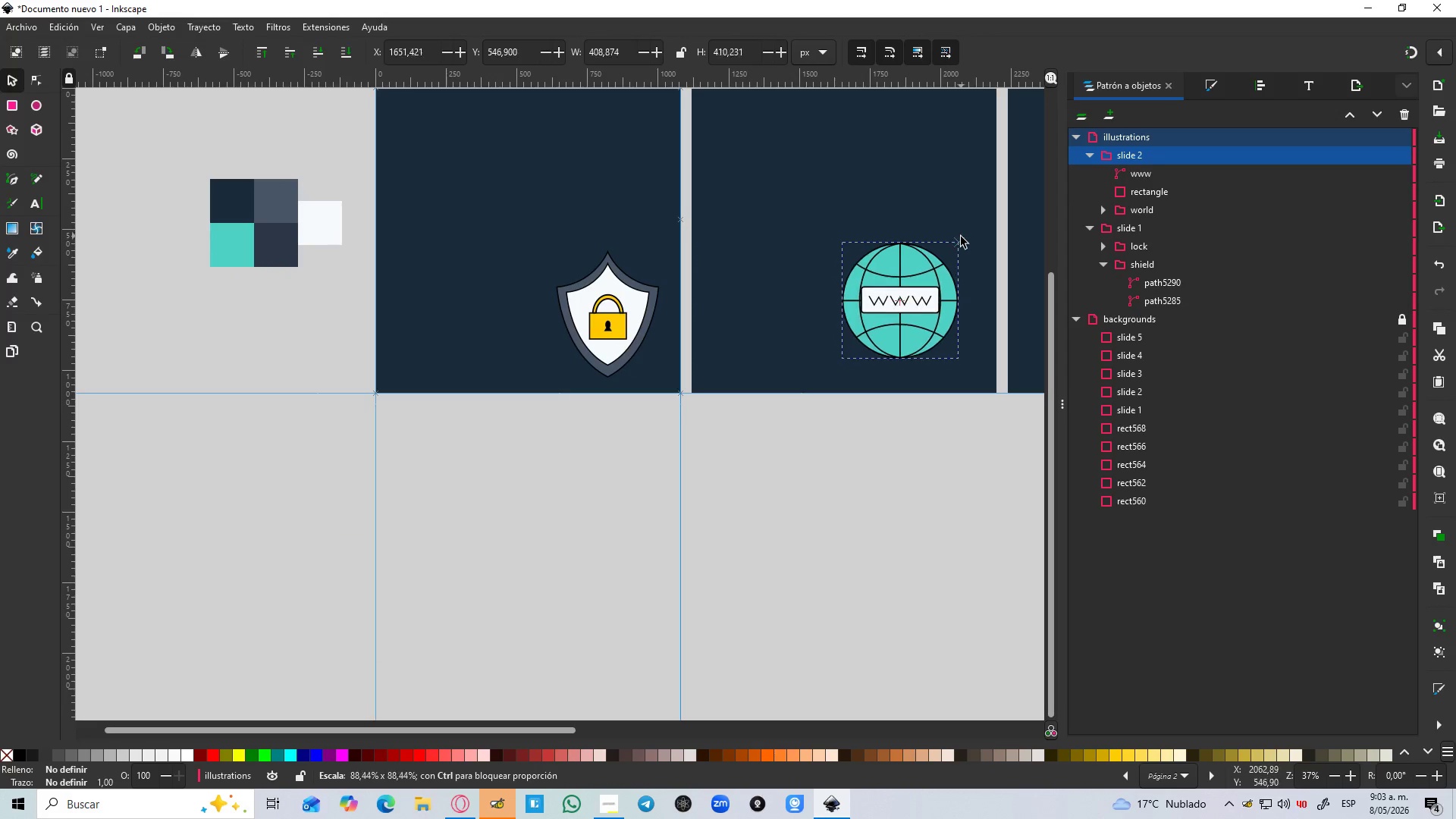 
key(Control+NumpadAdd)
 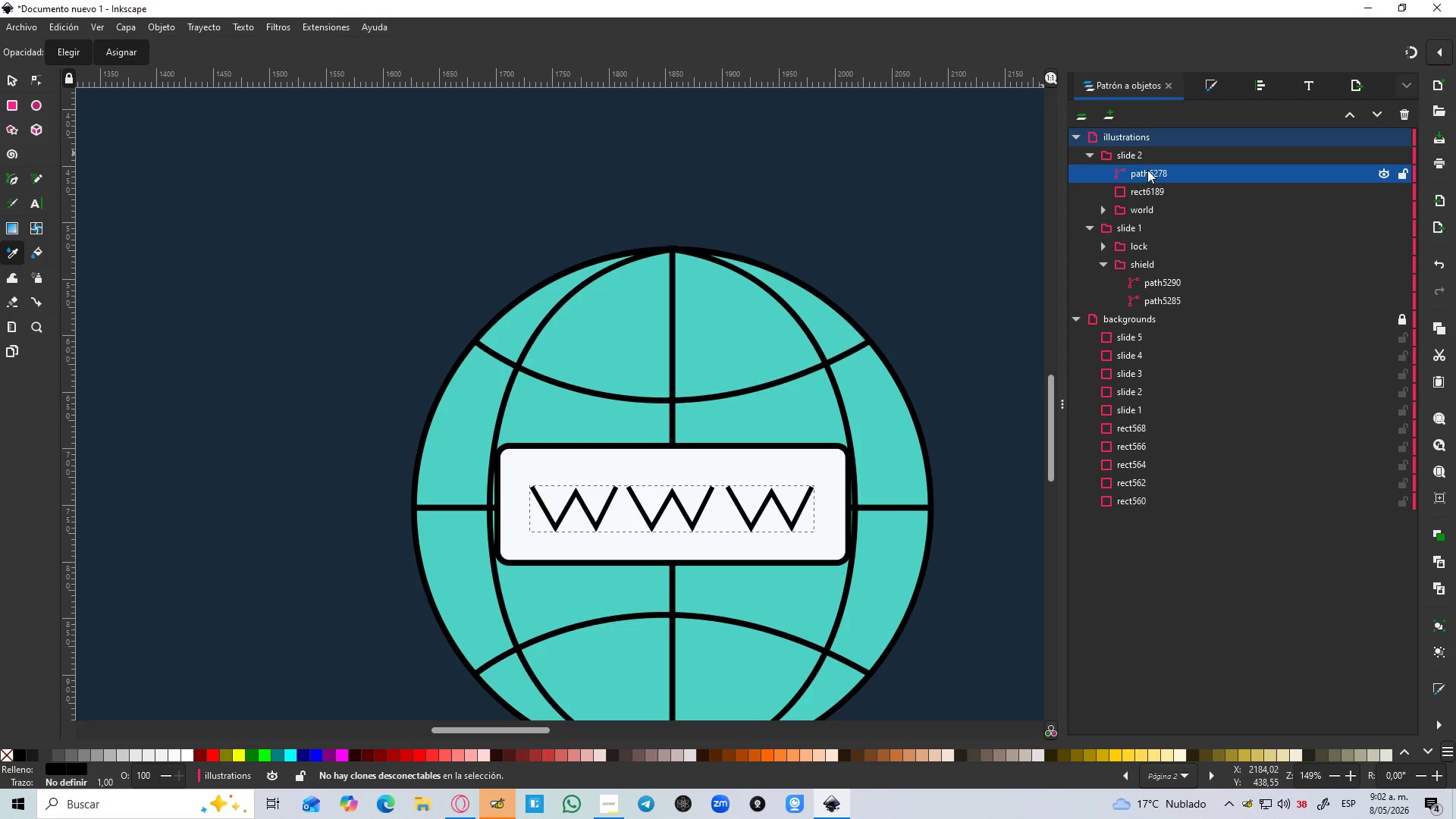 
double_click([1147, 170])
 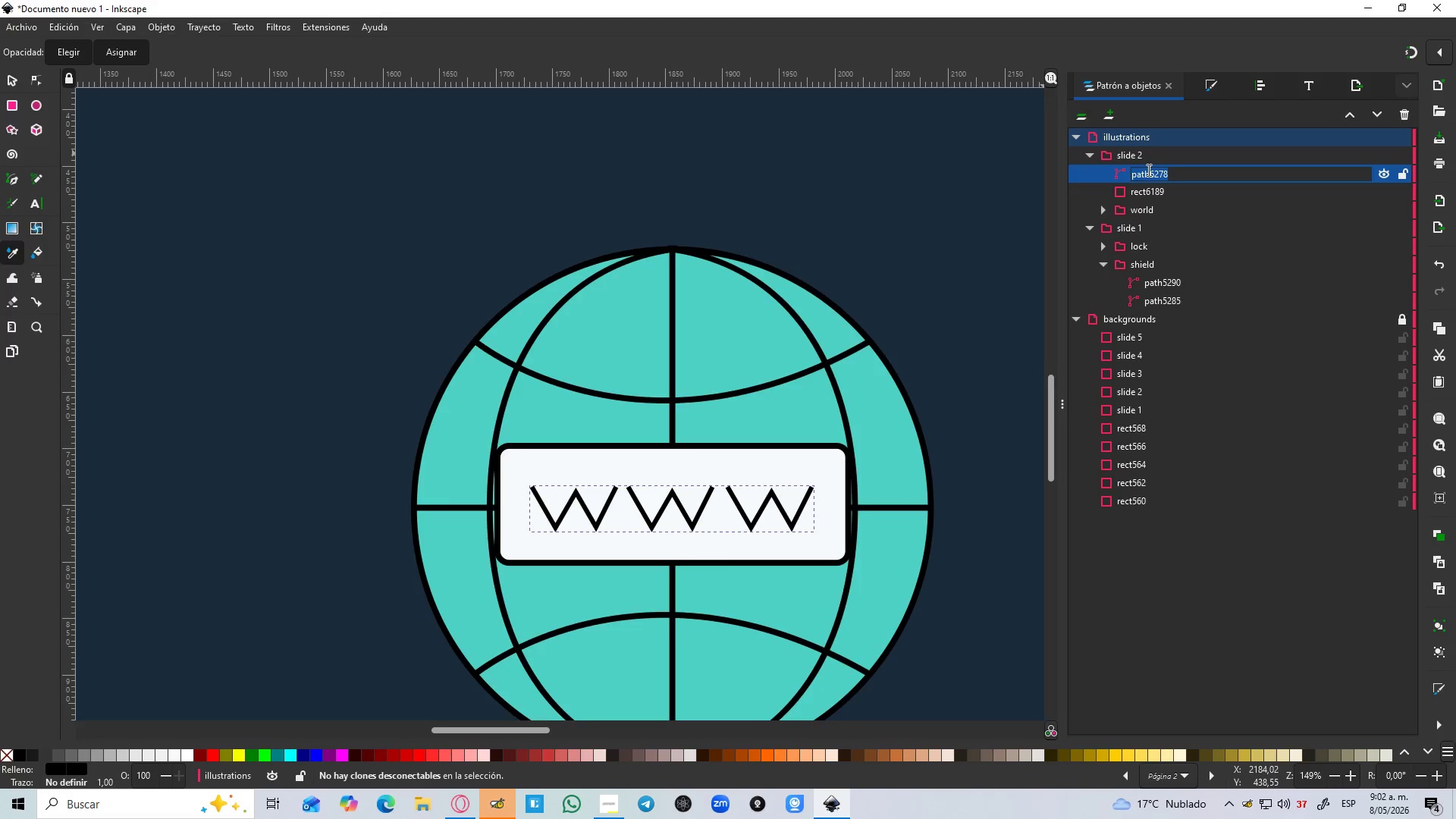 
type(www)
 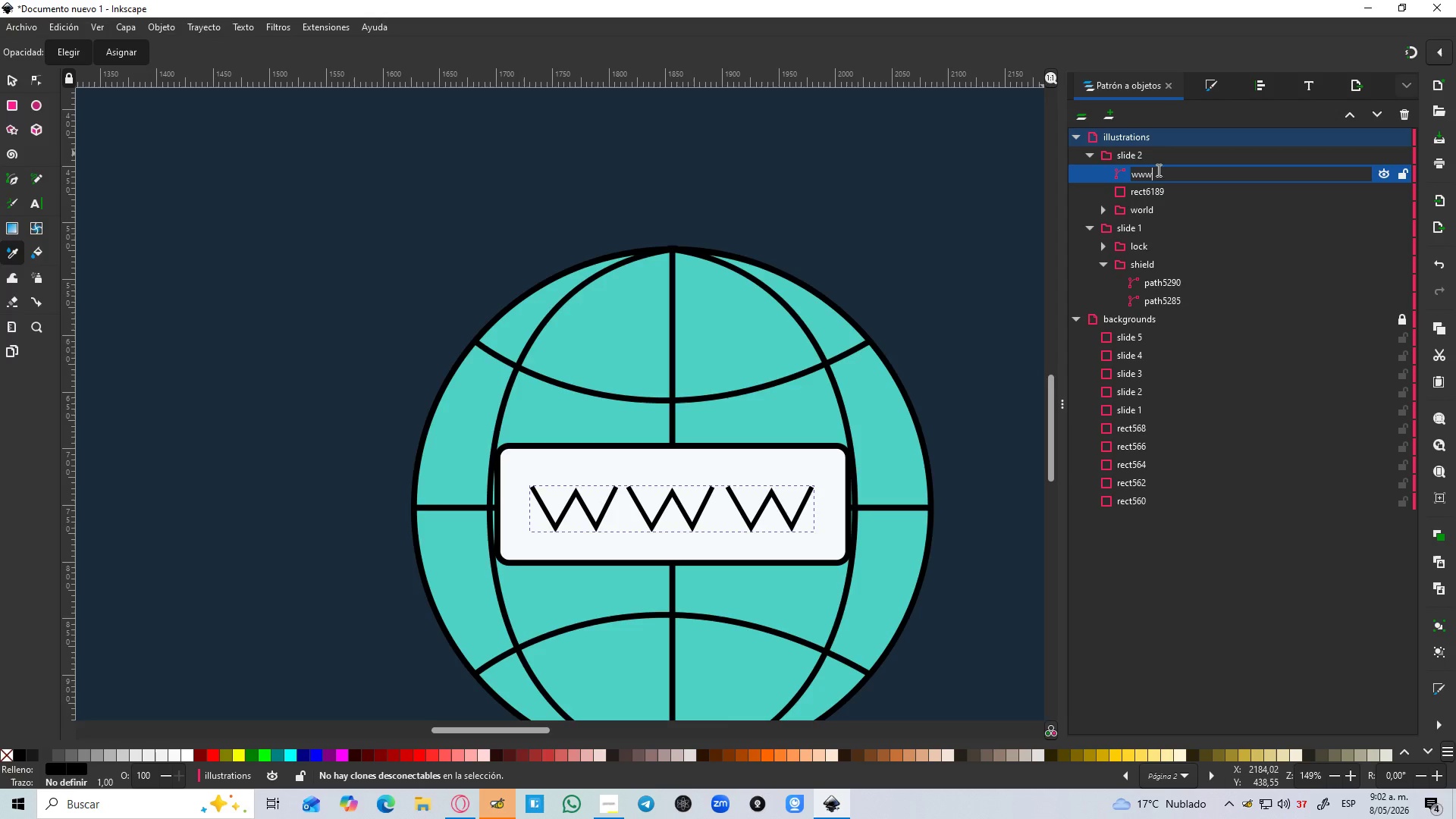 
key(Enter)
 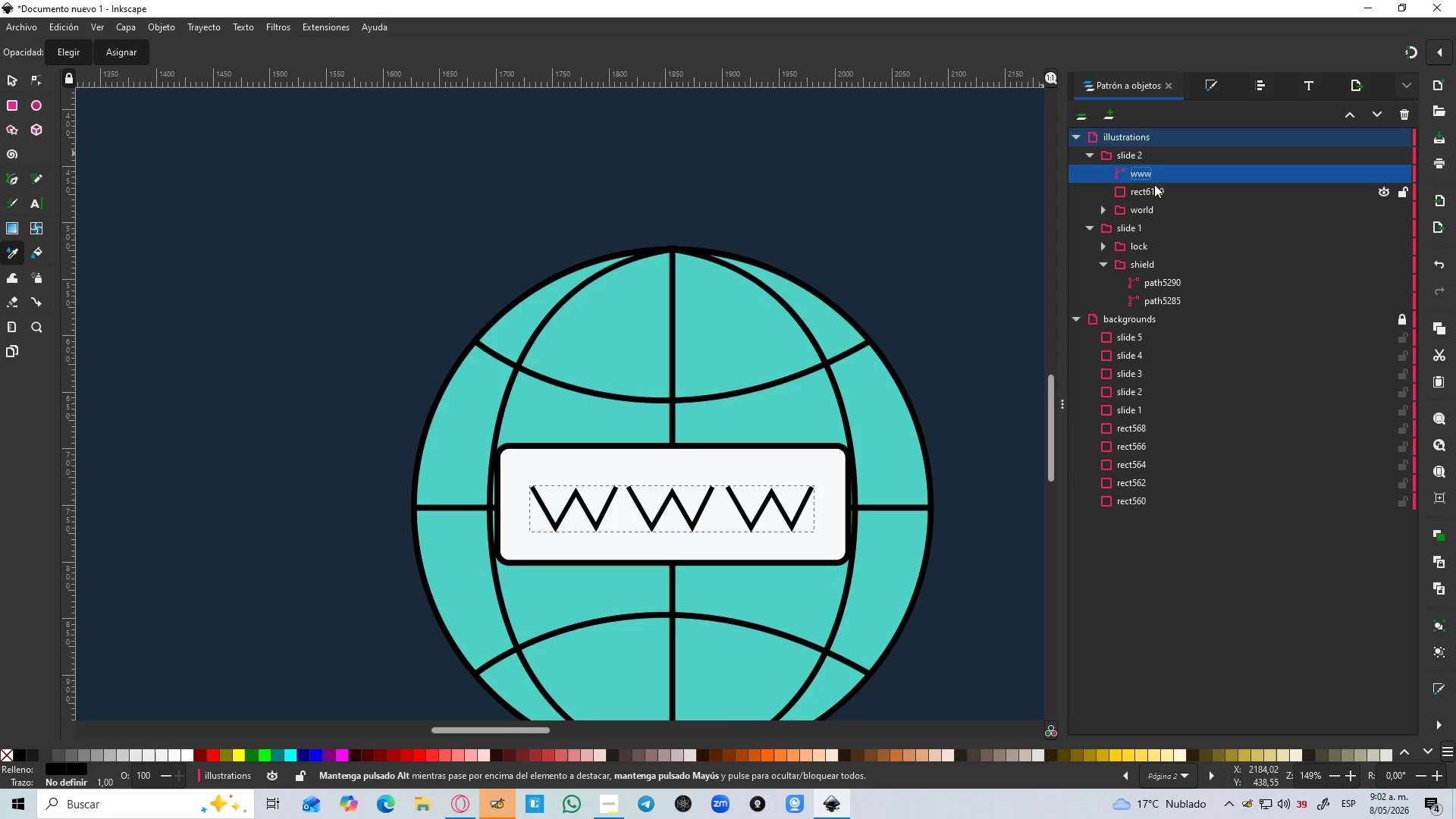 
double_click([1153, 189])
 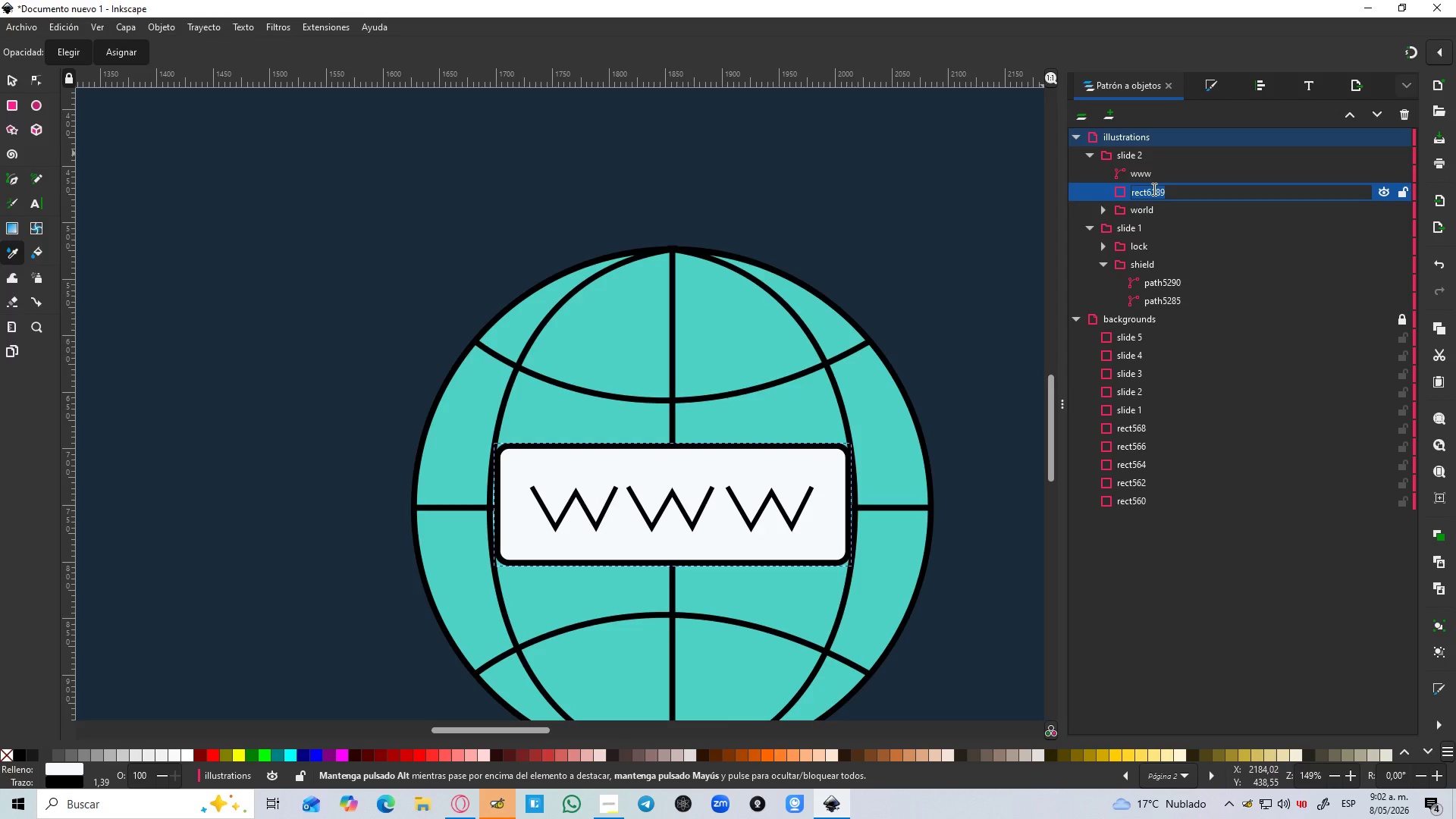 
type(squarerectangle)
 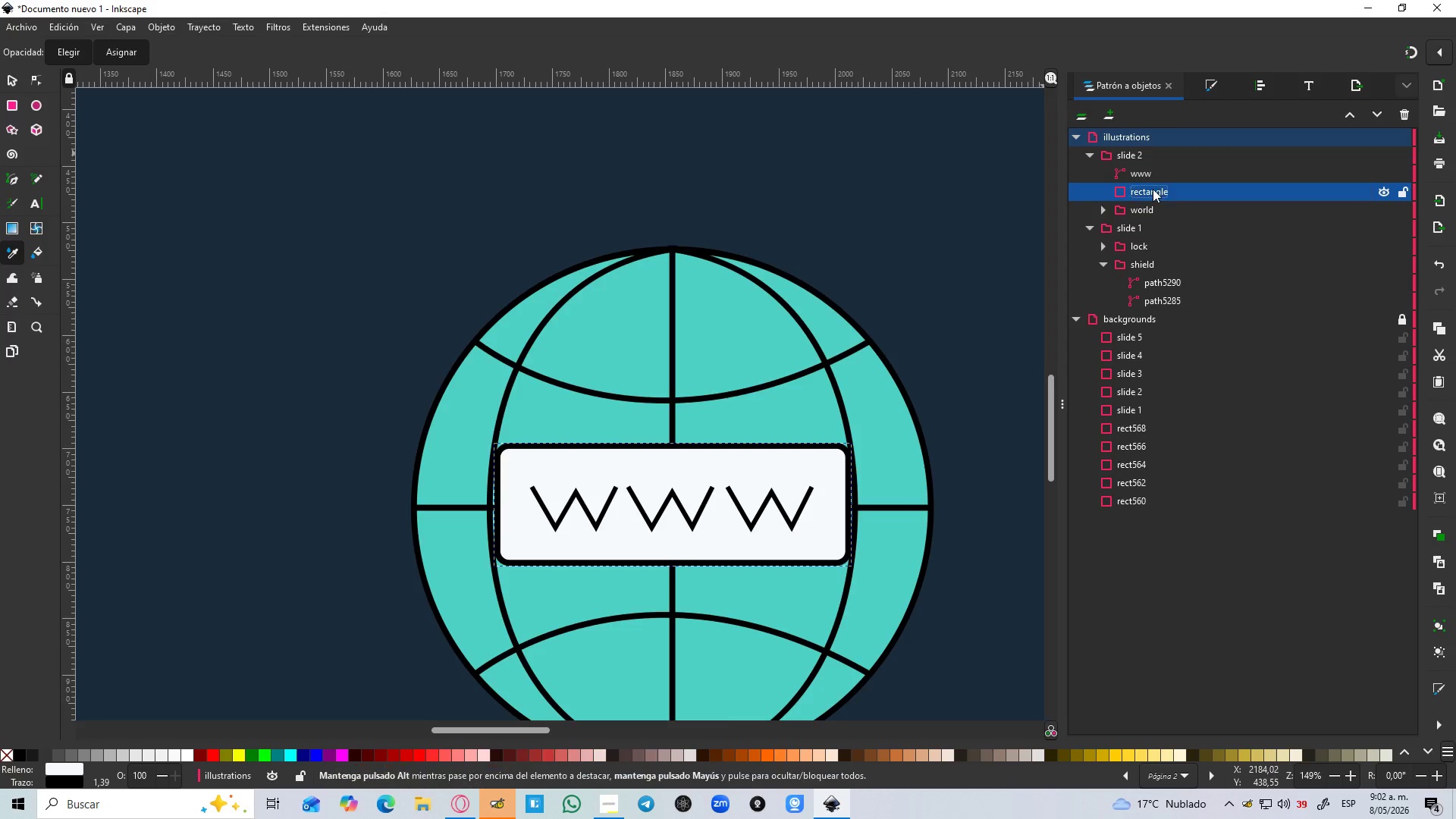 
hold_key(key=Backspace, duration=0.8)
 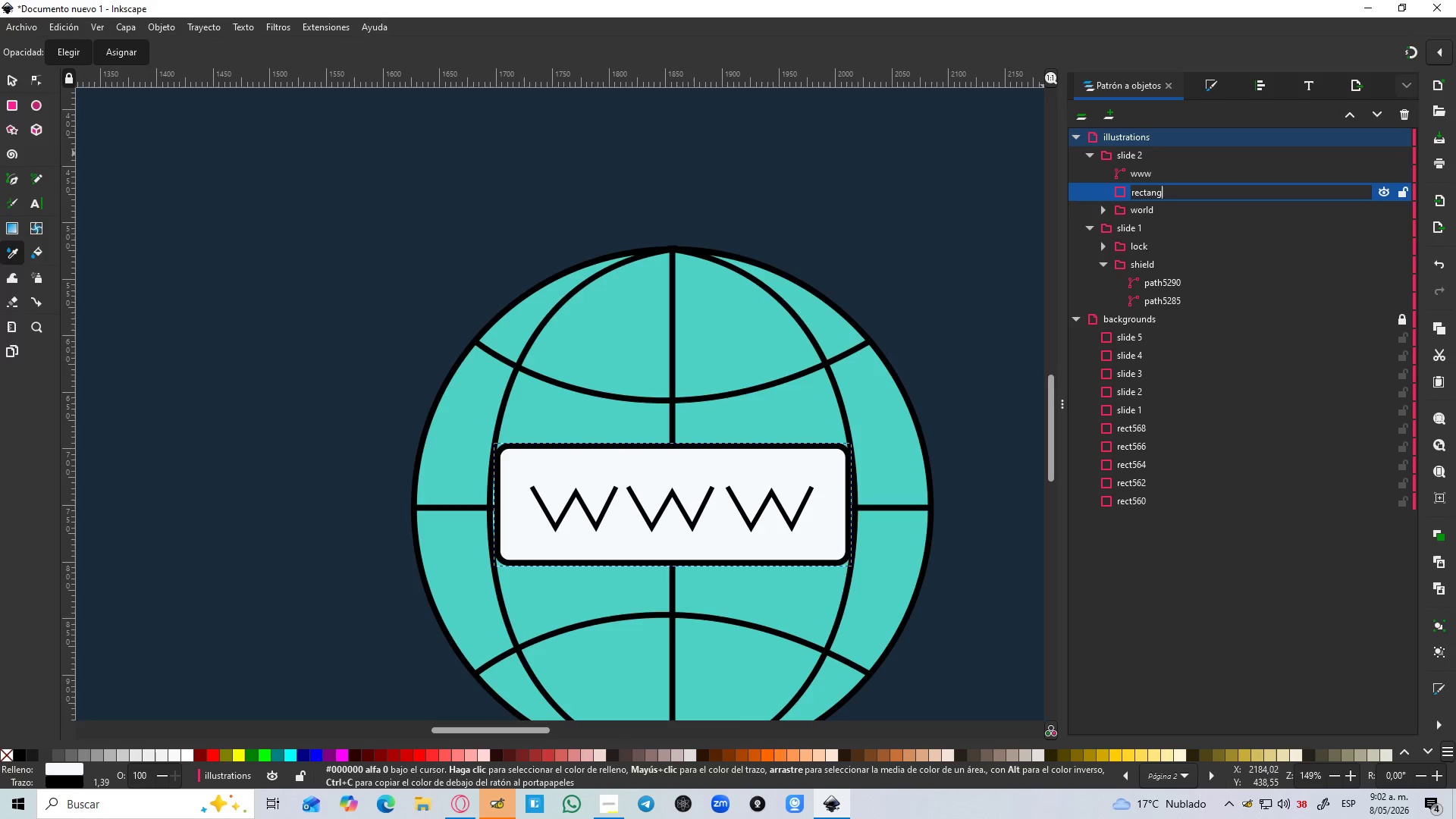 
key(Enter)
 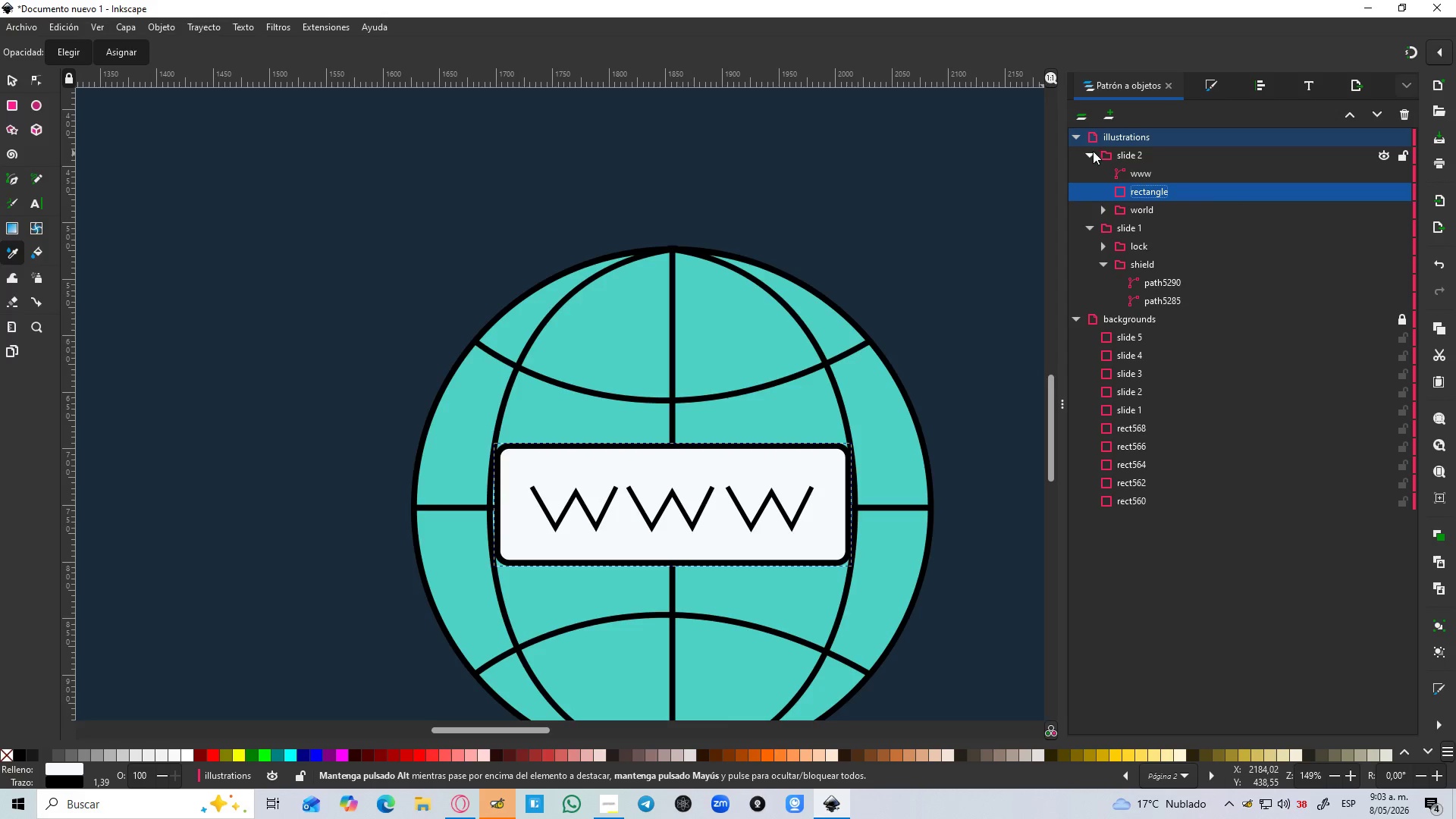 
hold_key(key=ControlLeft, duration=0.5)
scroll: coordinate [975, 232], scroll_direction: down, amount: 4.0
 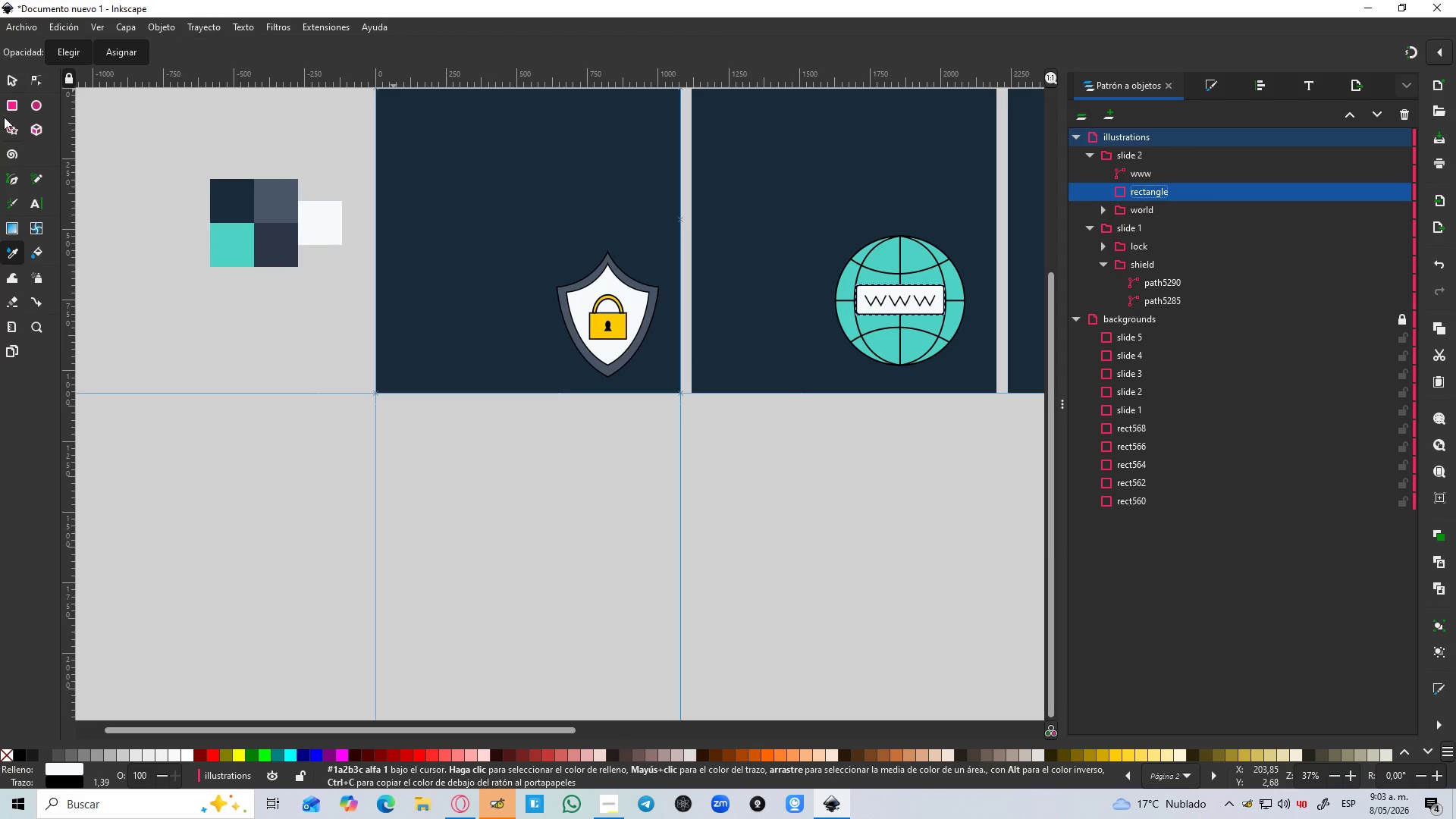 
left_click([11, 84])
 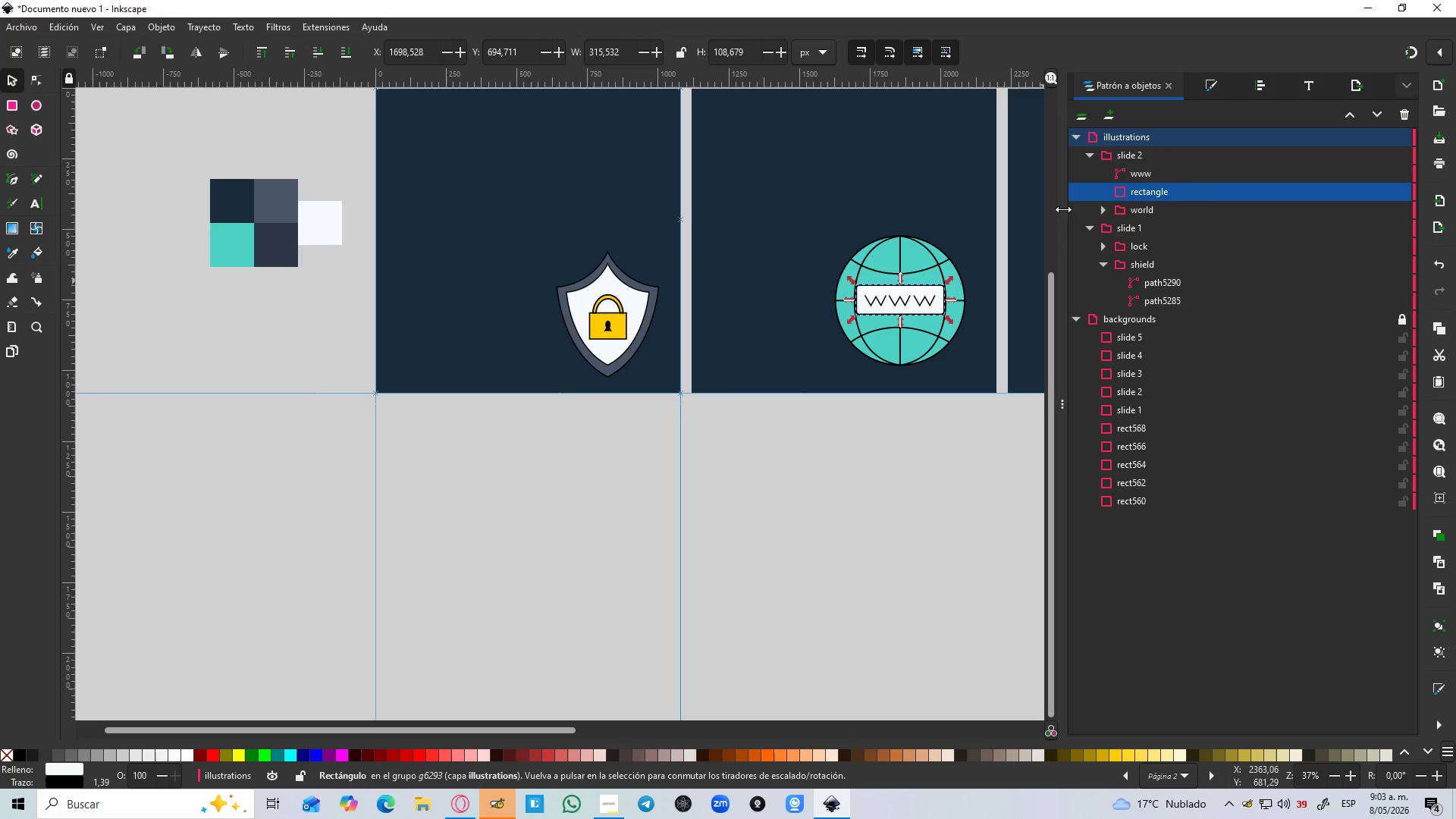 
left_click([1151, 154])
 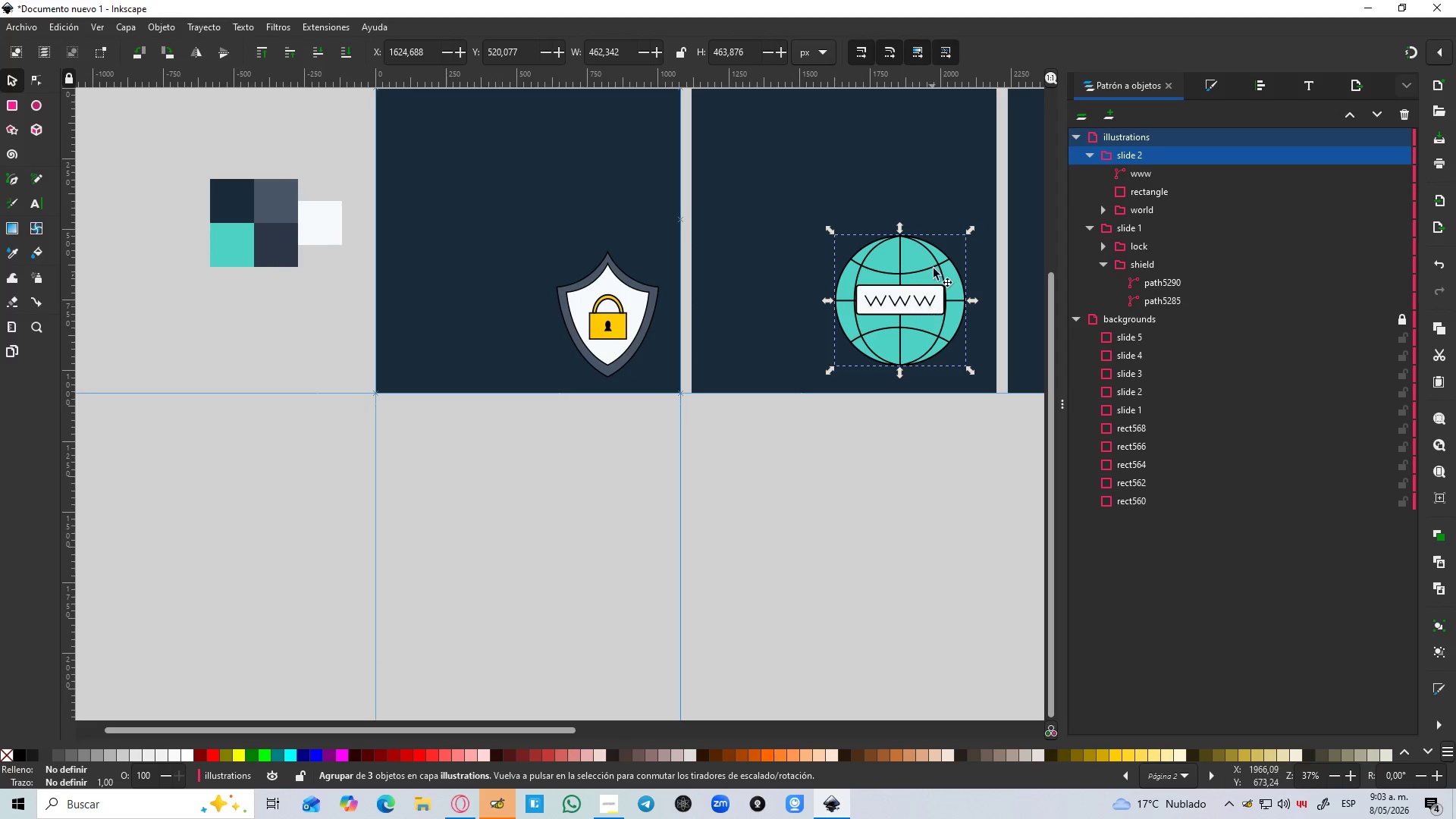 
hold_key(key=ControlLeft, duration=1.8)
hold_key(key=ShiftLeft, duration=0.98)
left_click_drag(start_coordinate=[968, 228], to_coordinate=[959, 241])
 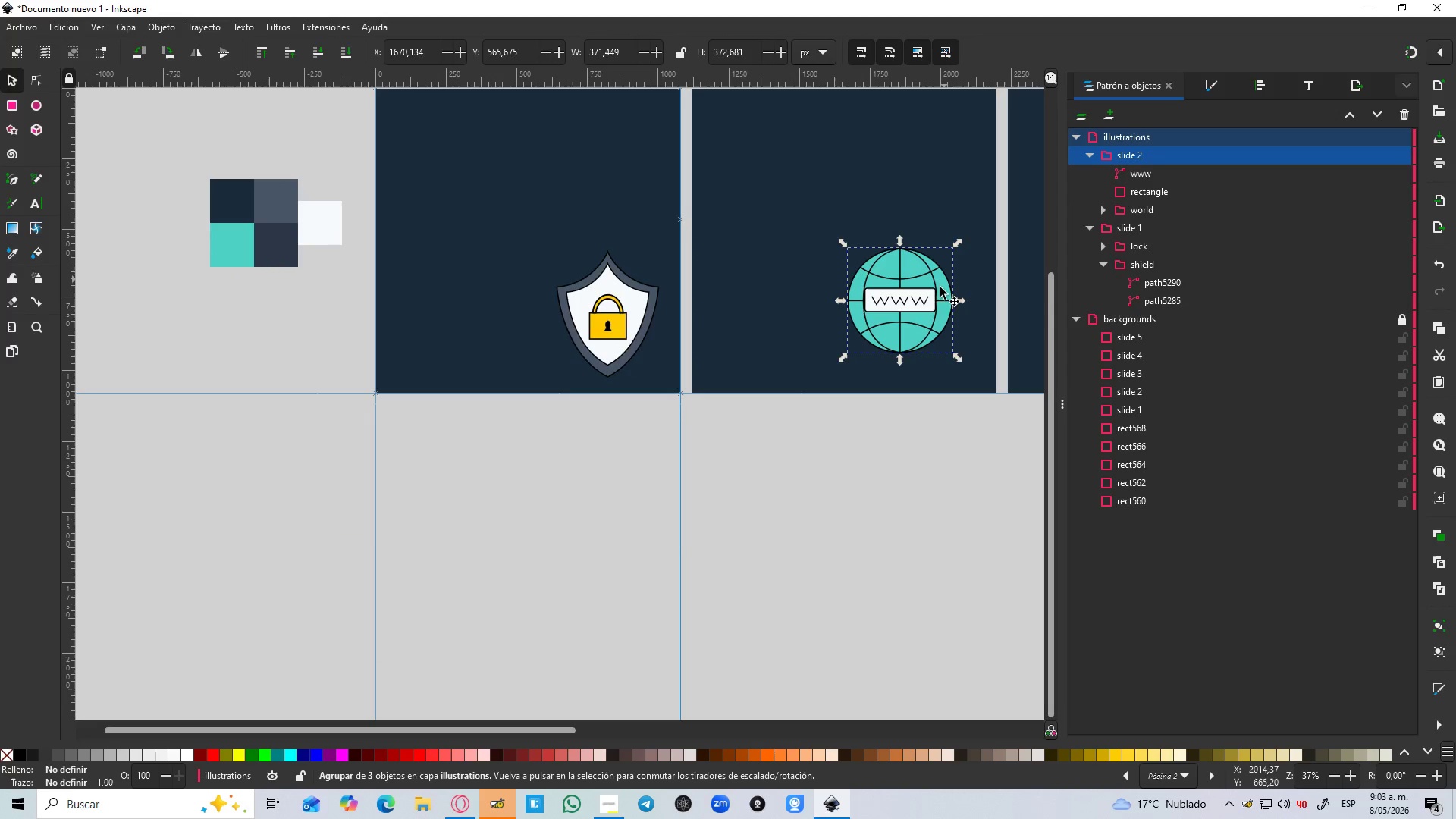 
left_click_drag(start_coordinate=[936, 290], to_coordinate=[960, 313])
 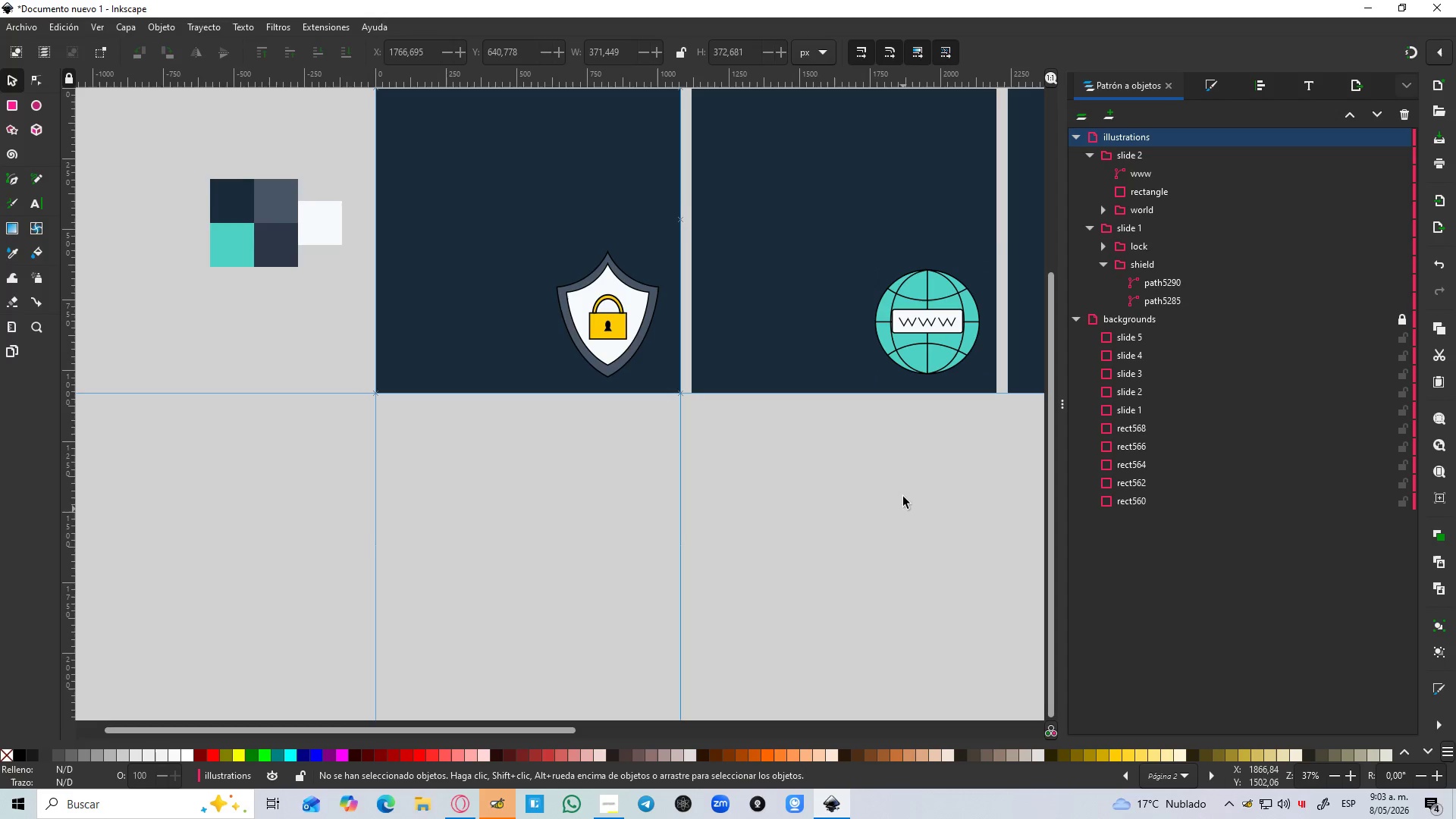 
hold_key(key=Space, duration=0.83)
 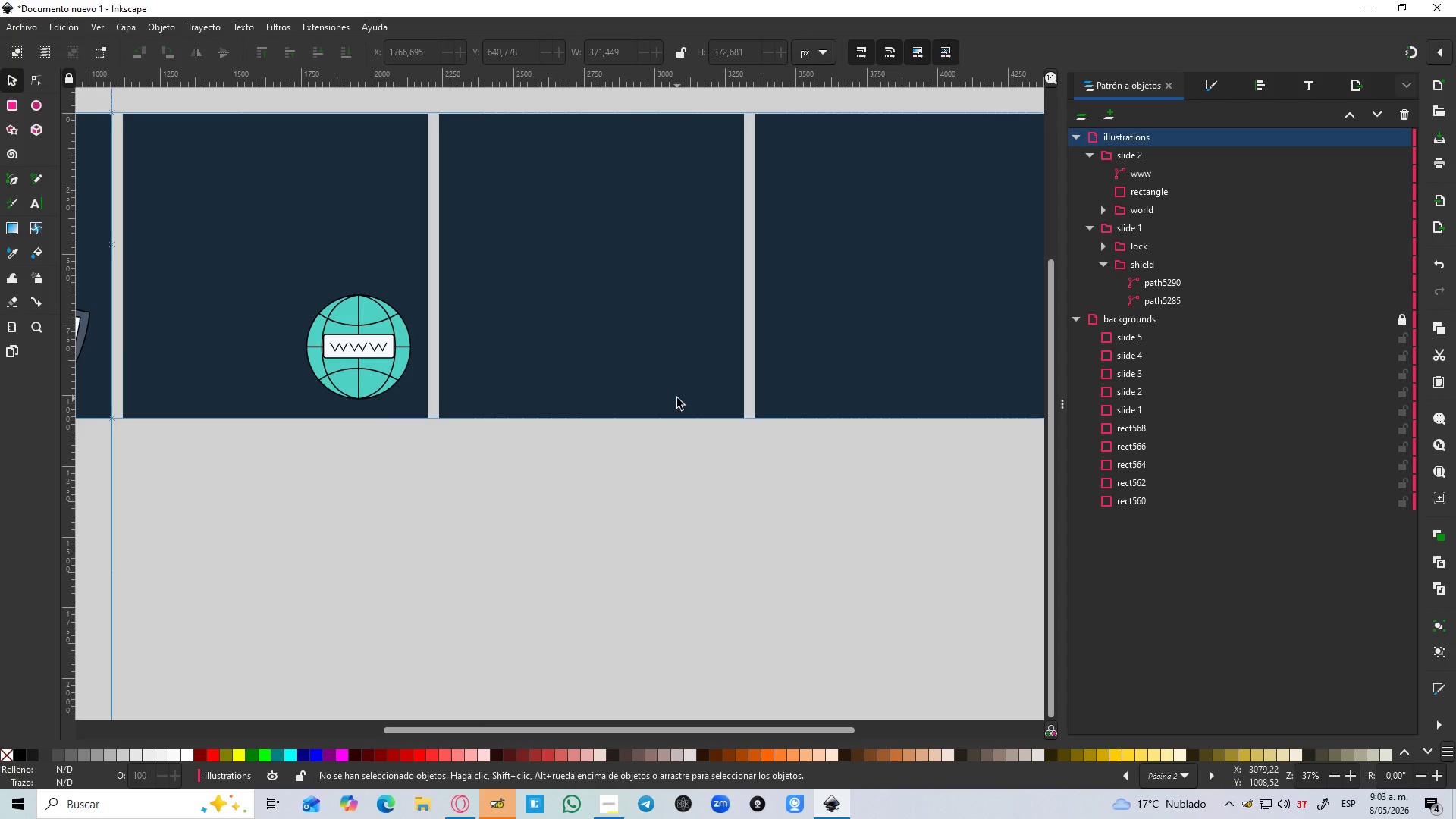 
wait(5.39)
 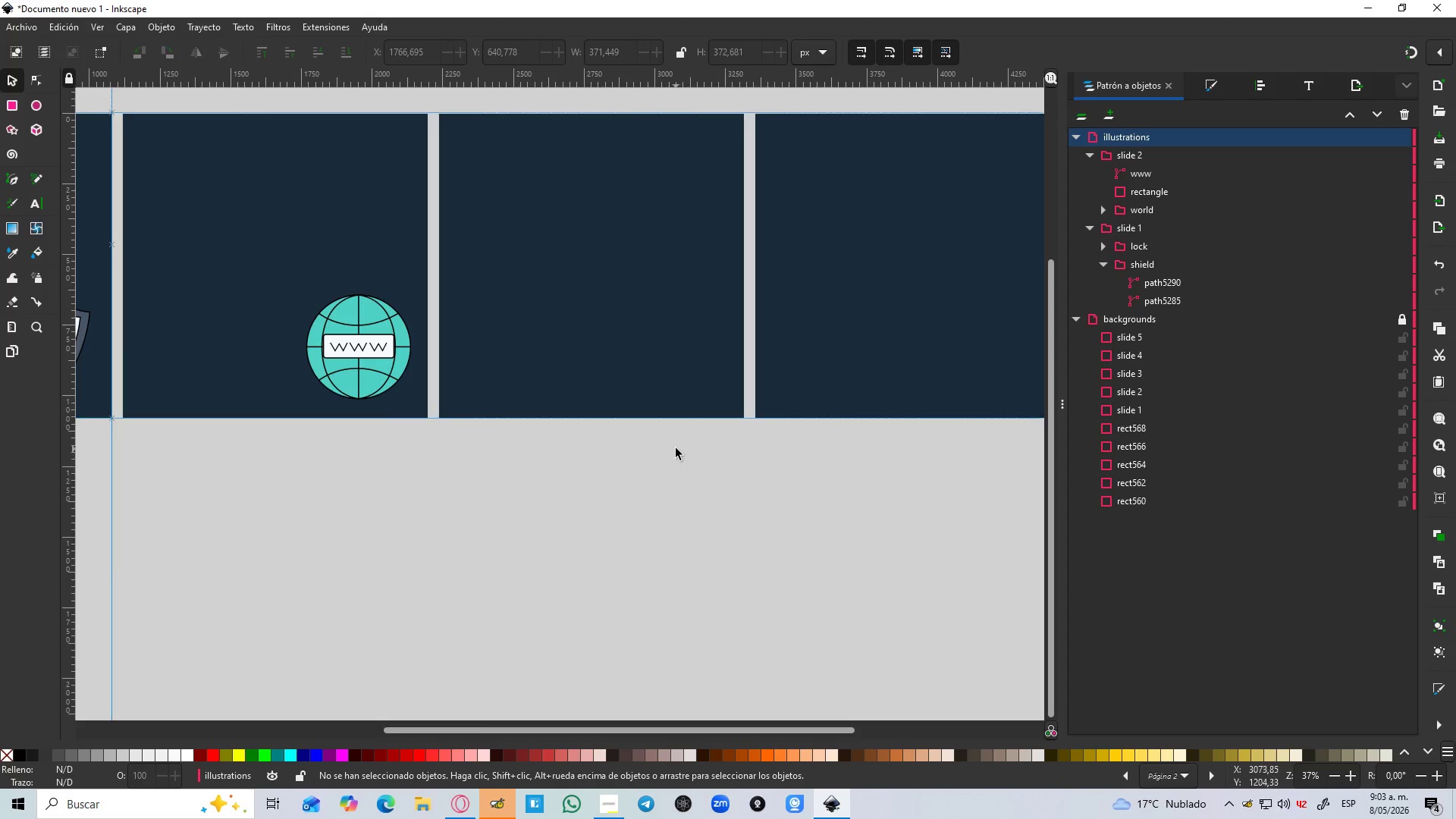 
hold_key(key=ControlLeft, duration=0.92)
scroll: coordinate [691, 352], scroll_direction: up, amount: 2.0
 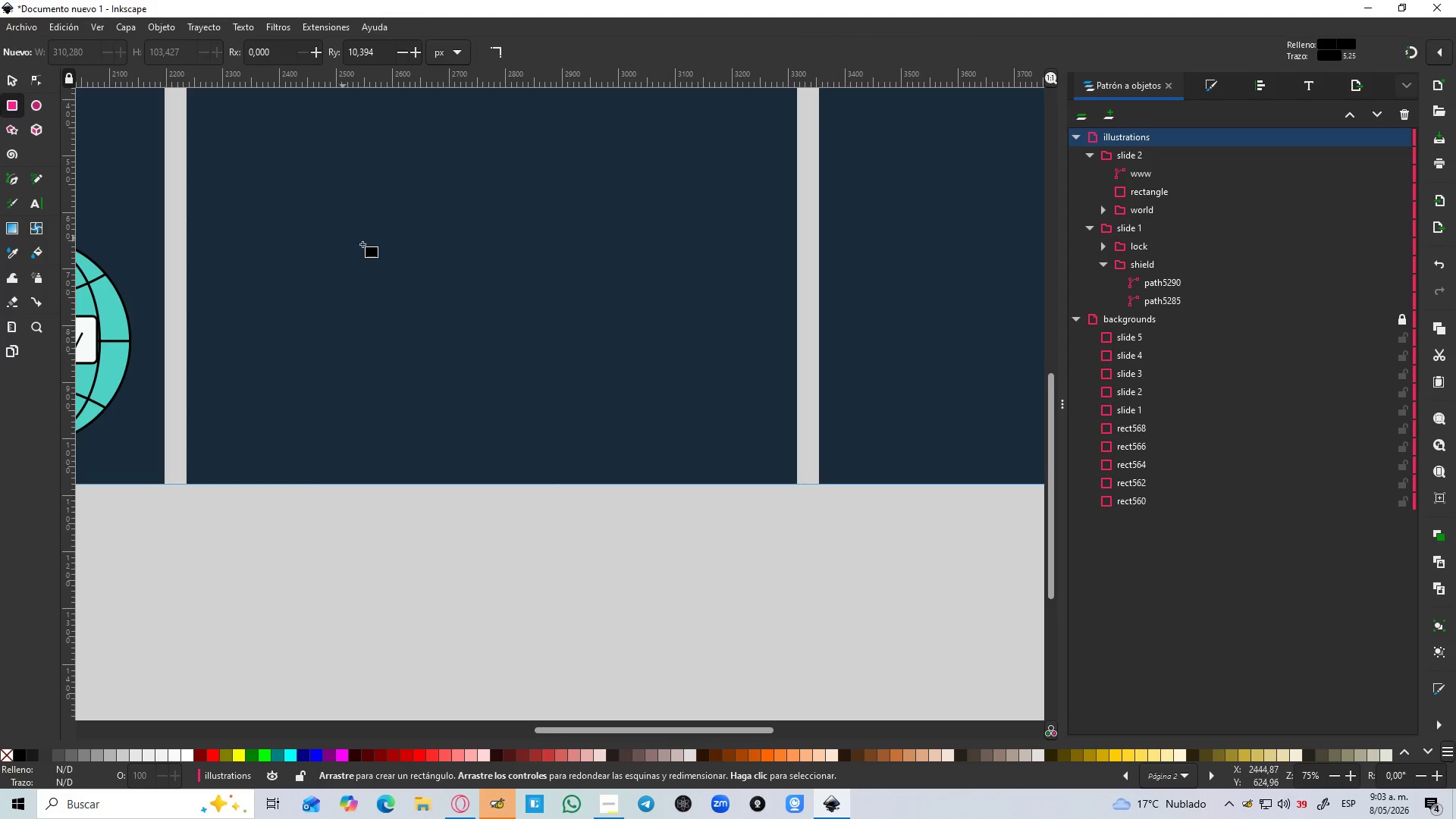 
left_click_drag(start_coordinate=[593, 318], to_coordinate=[752, 366])
 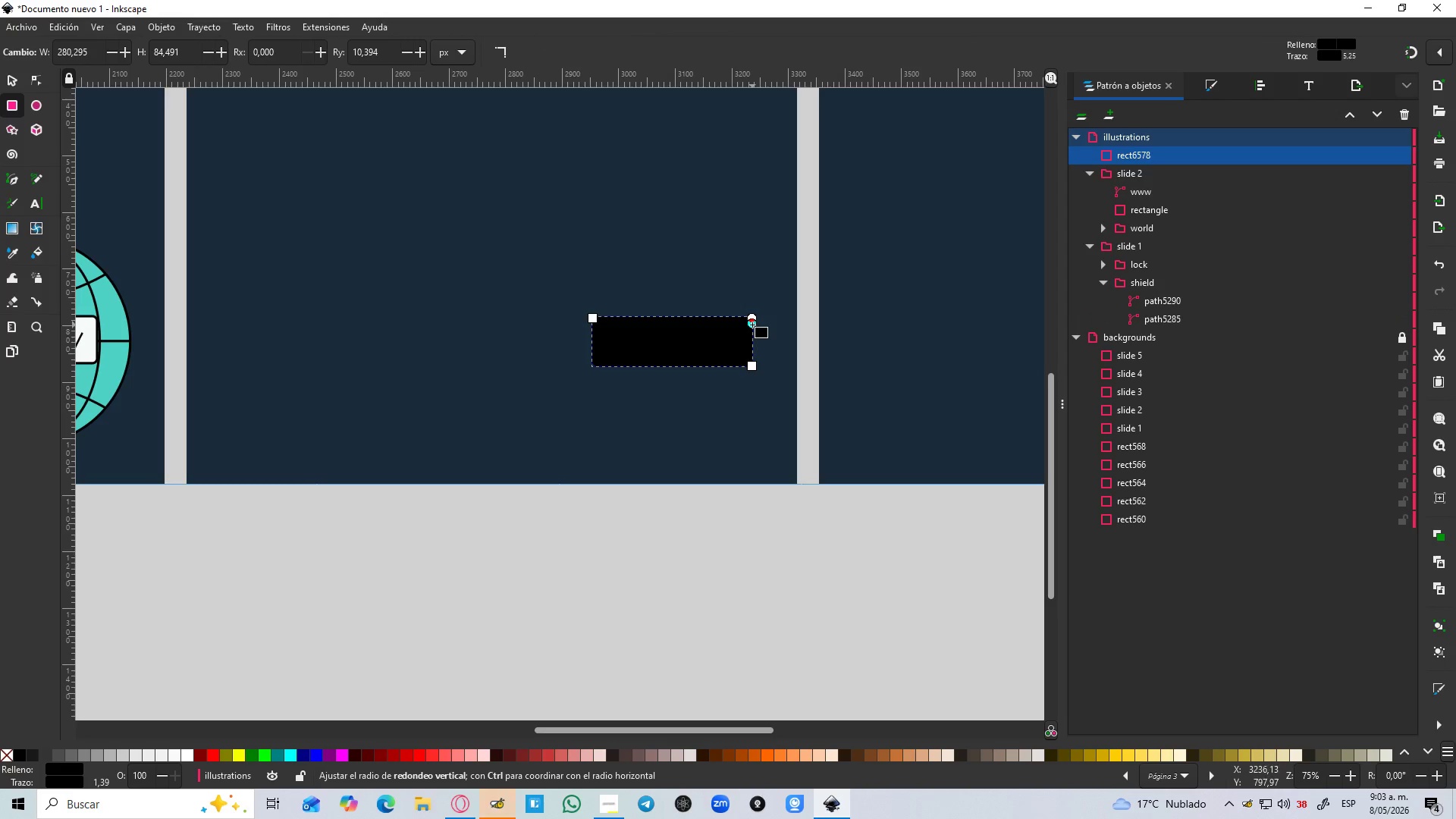 
left_click_drag(start_coordinate=[750, 325], to_coordinate=[755, 354])
 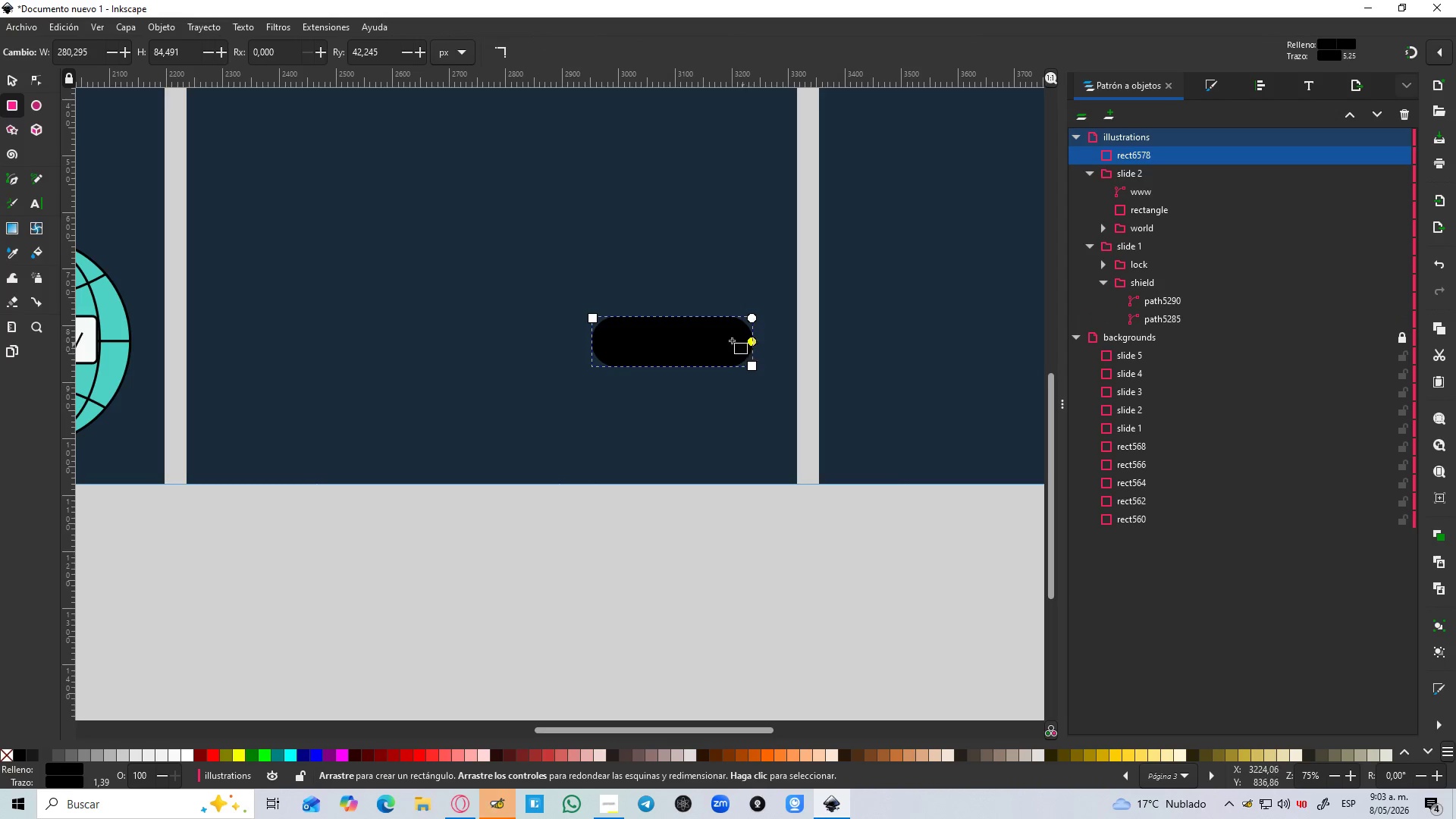 
hold_key(key=ControlLeft, duration=0.52)
scroll: coordinate [684, 317], scroll_direction: up, amount: 3.0
 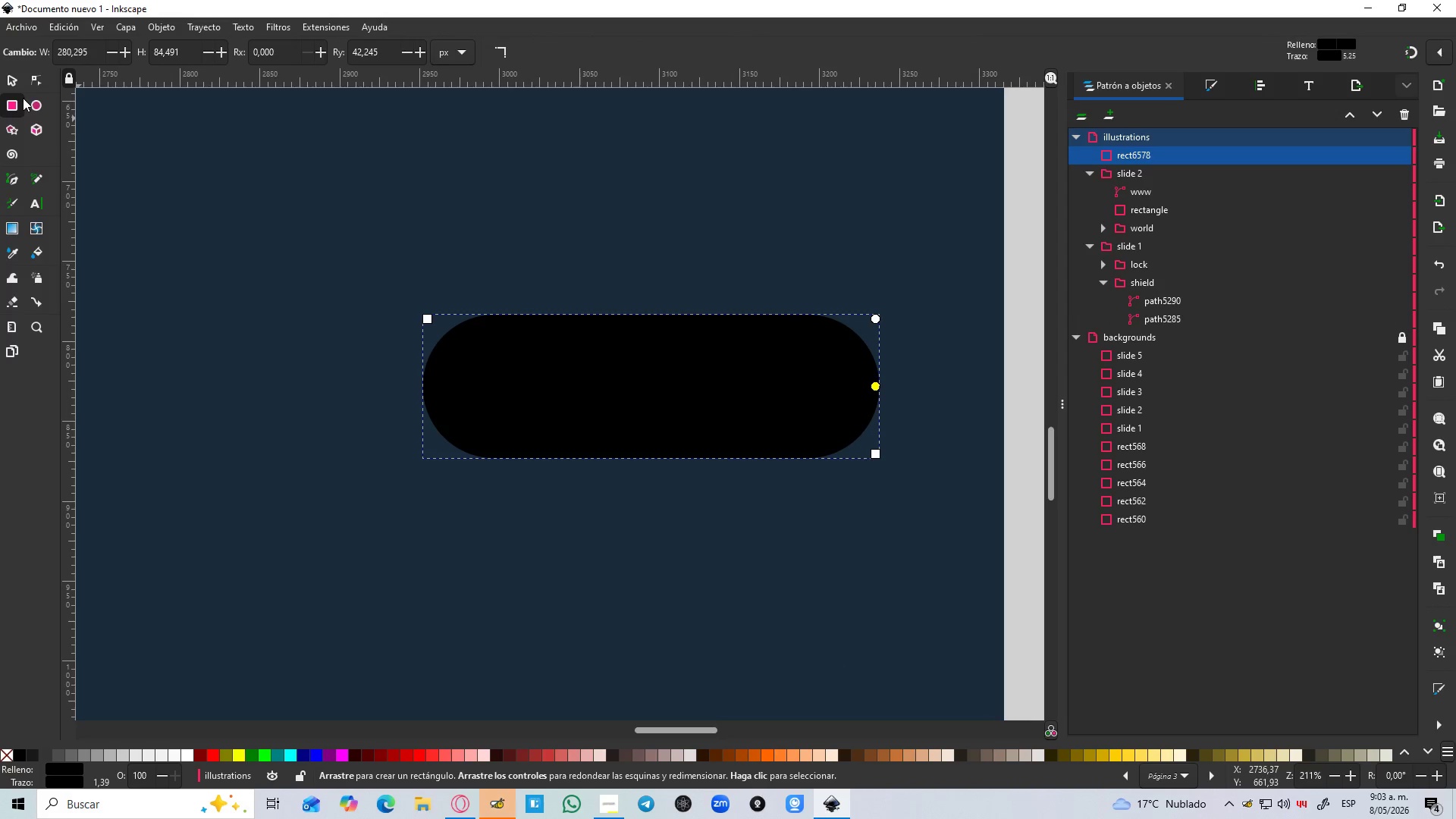 
left_click([31, 102])
 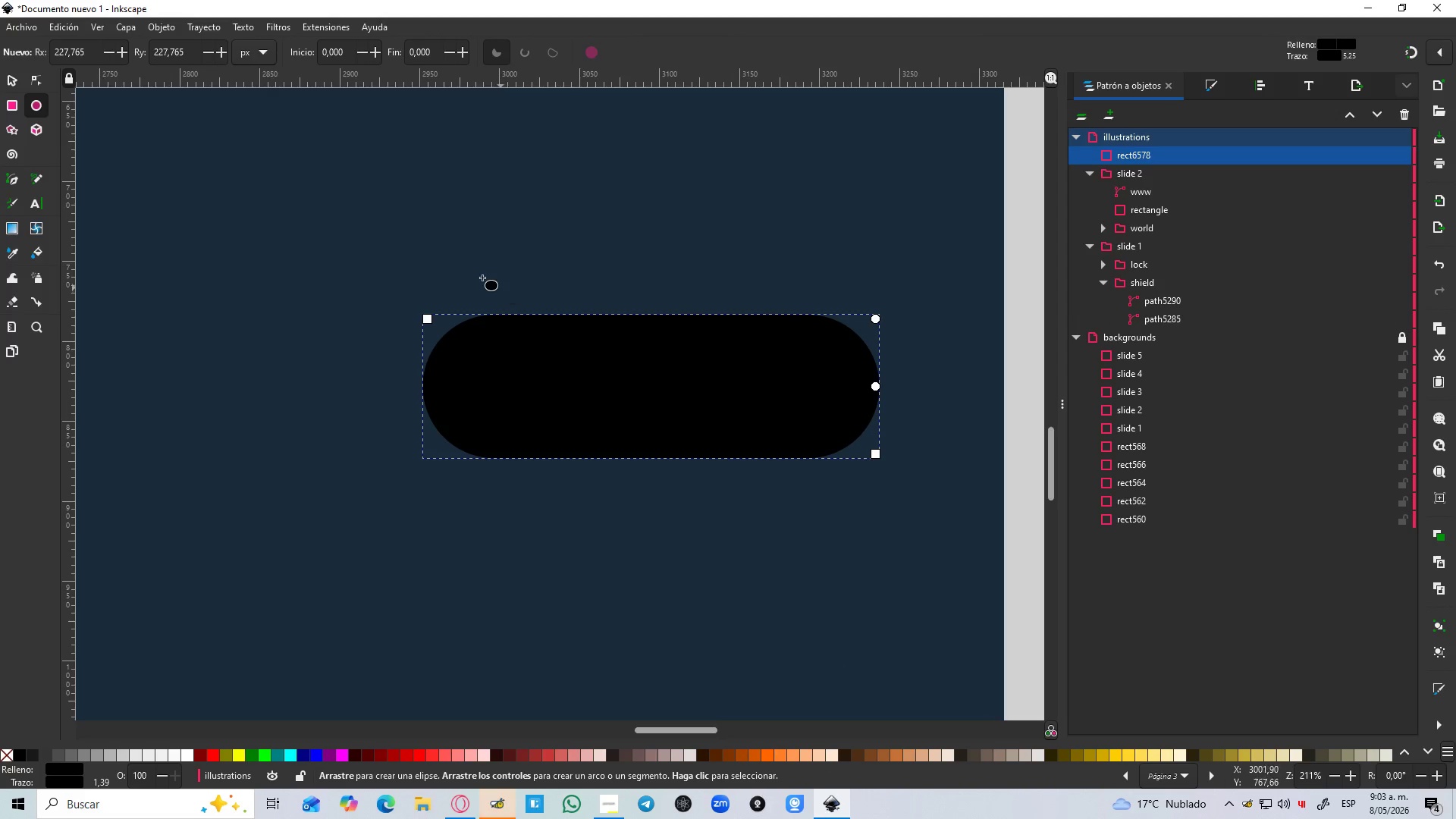 
left_click_drag(start_coordinate=[477, 277], to_coordinate=[638, 402])
 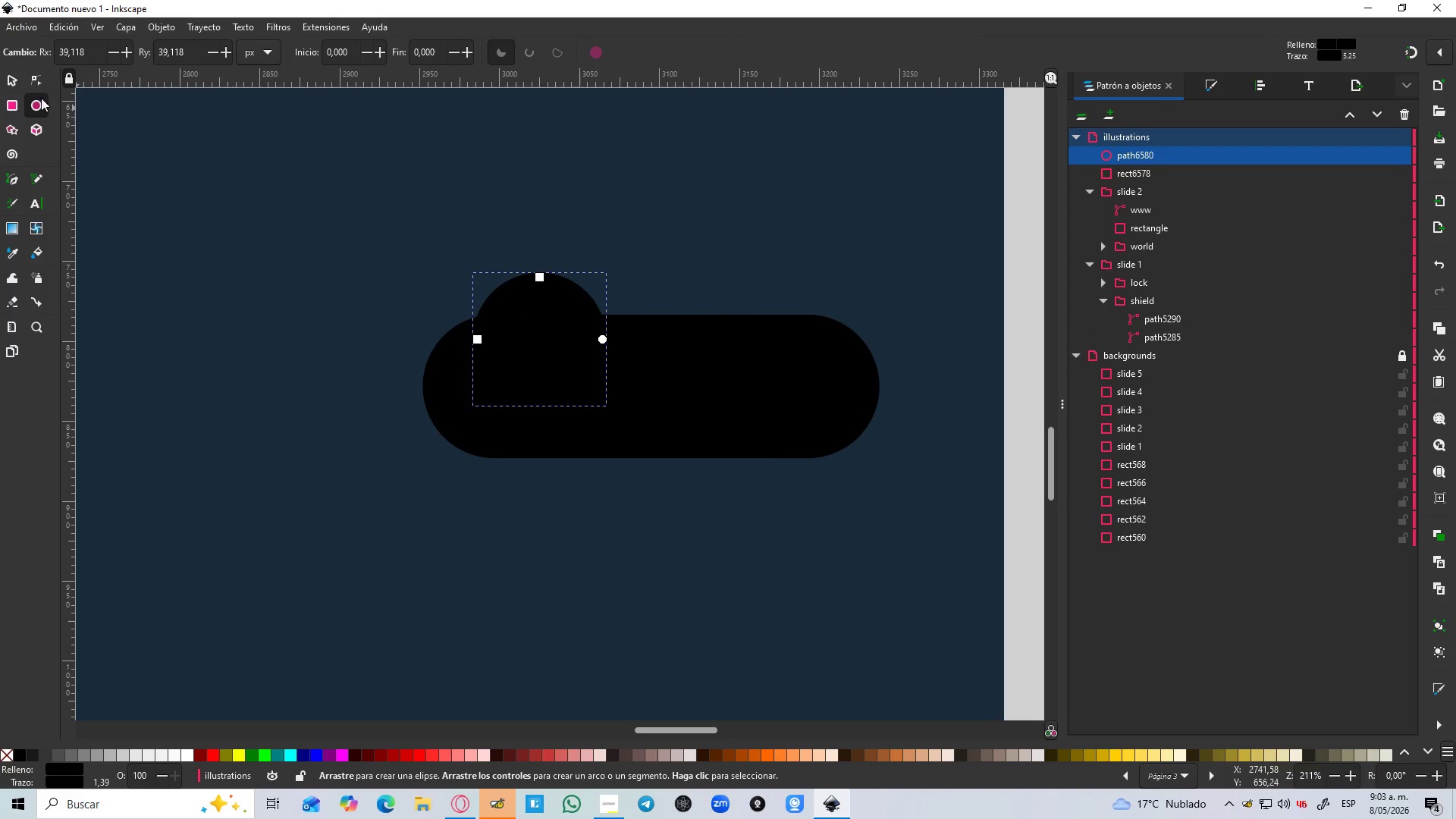 
hold_key(key=ControlLeft, duration=1.0)
 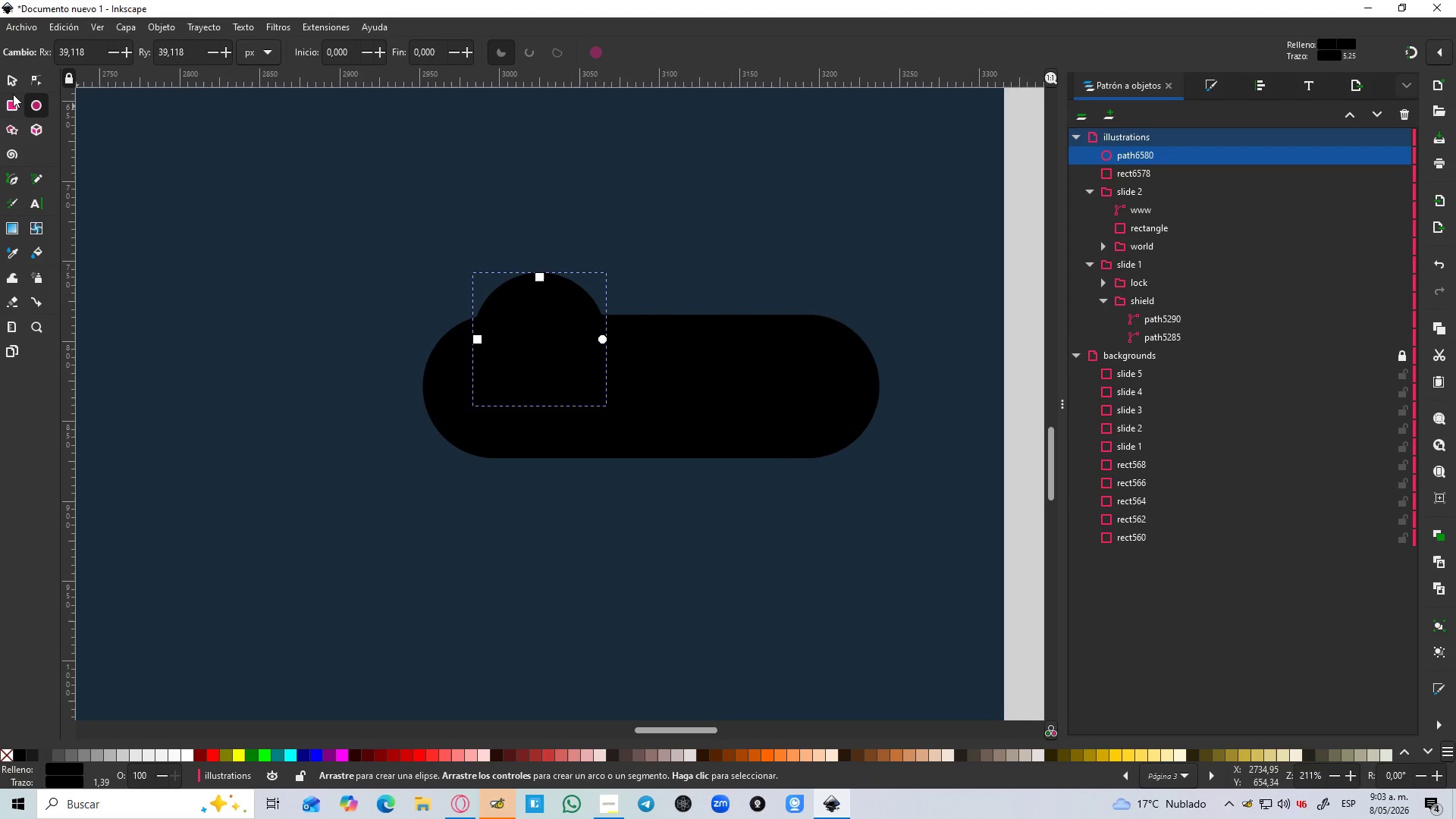 
left_click([5, 83])
 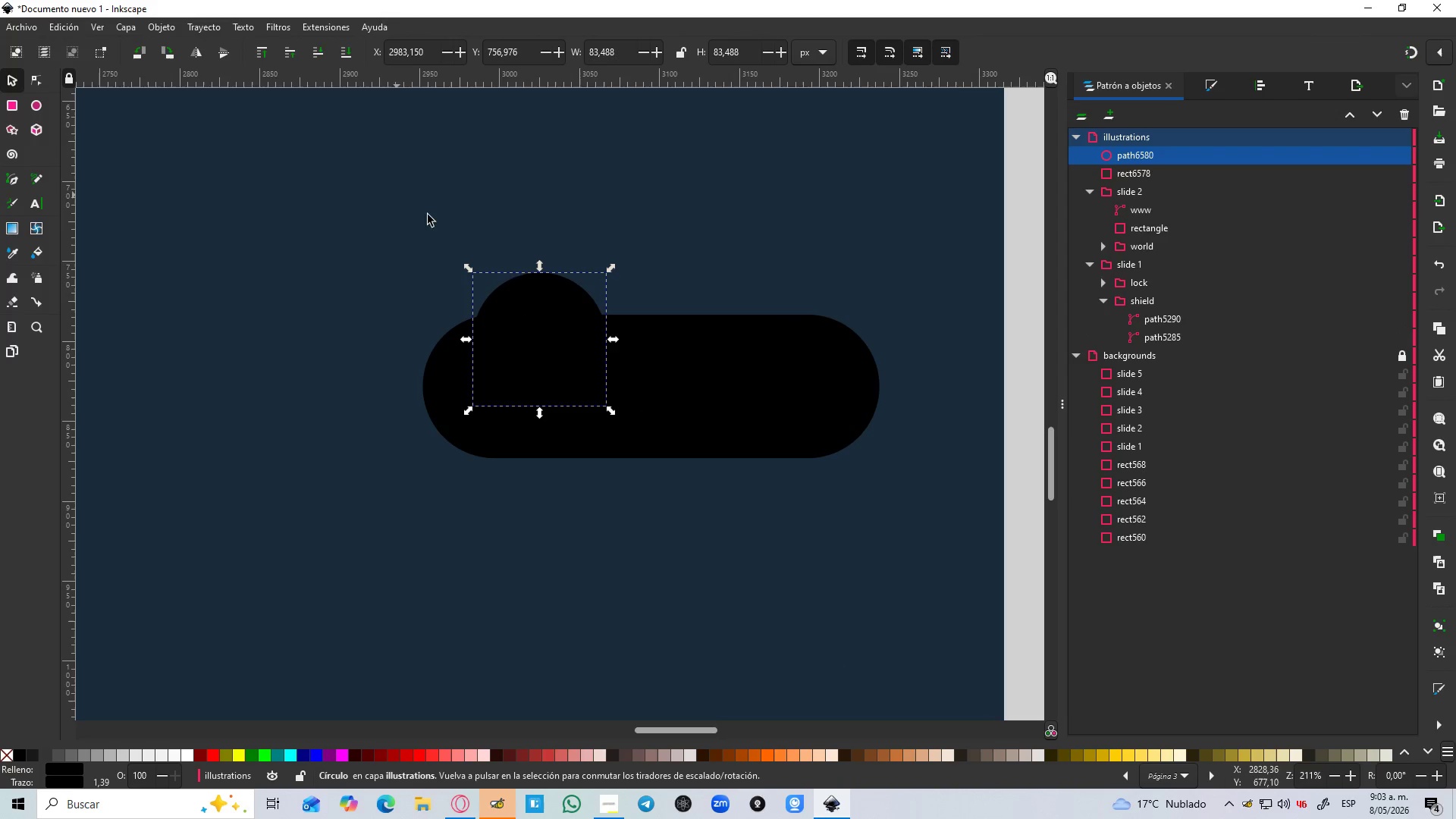 
hold_key(key=ControlLeft, duration=1.5)
left_click_drag(start_coordinate=[611, 272], to_coordinate=[730, 185])
 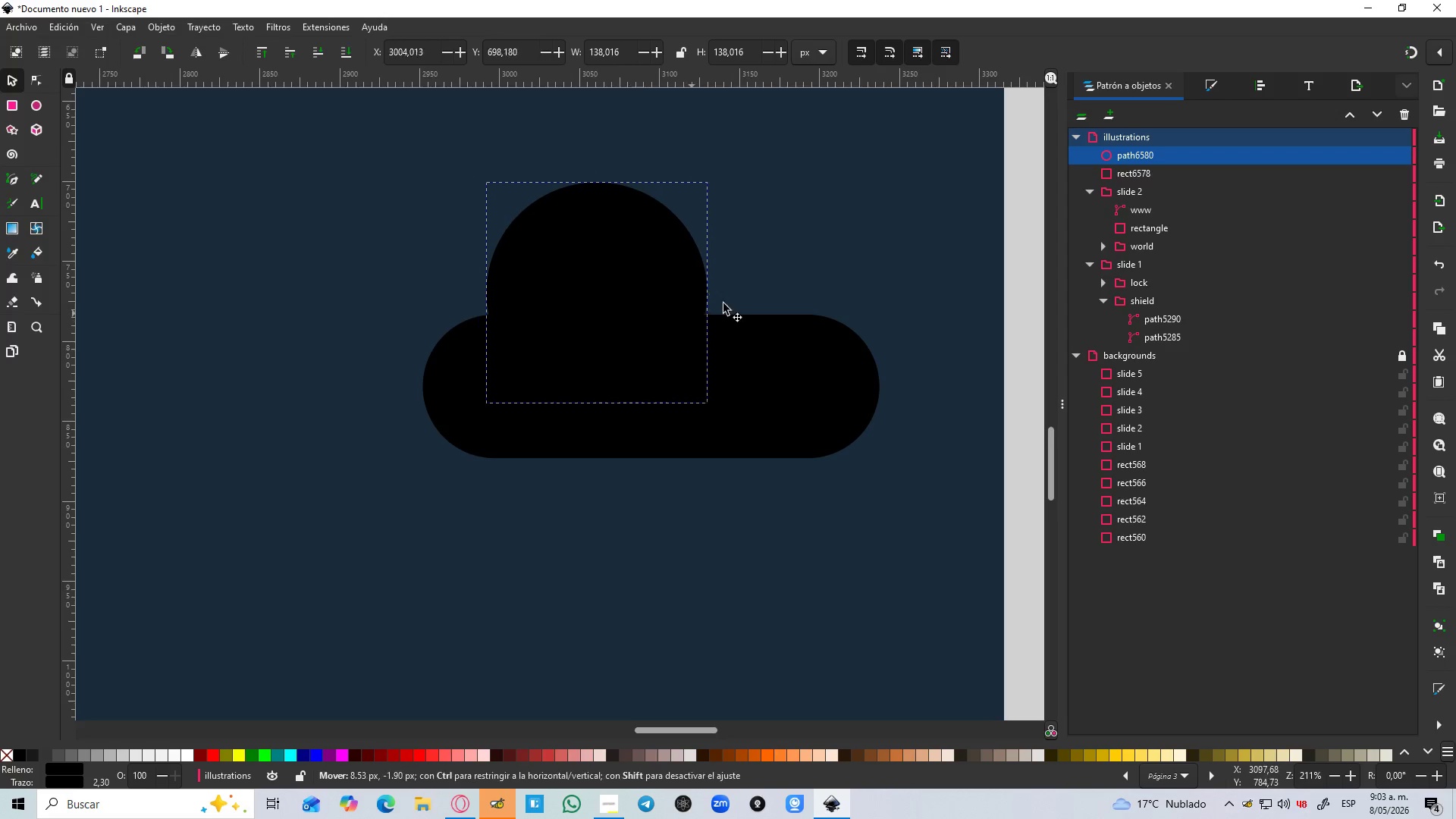 
hold_key(key=ControlLeft, duration=0.94)
 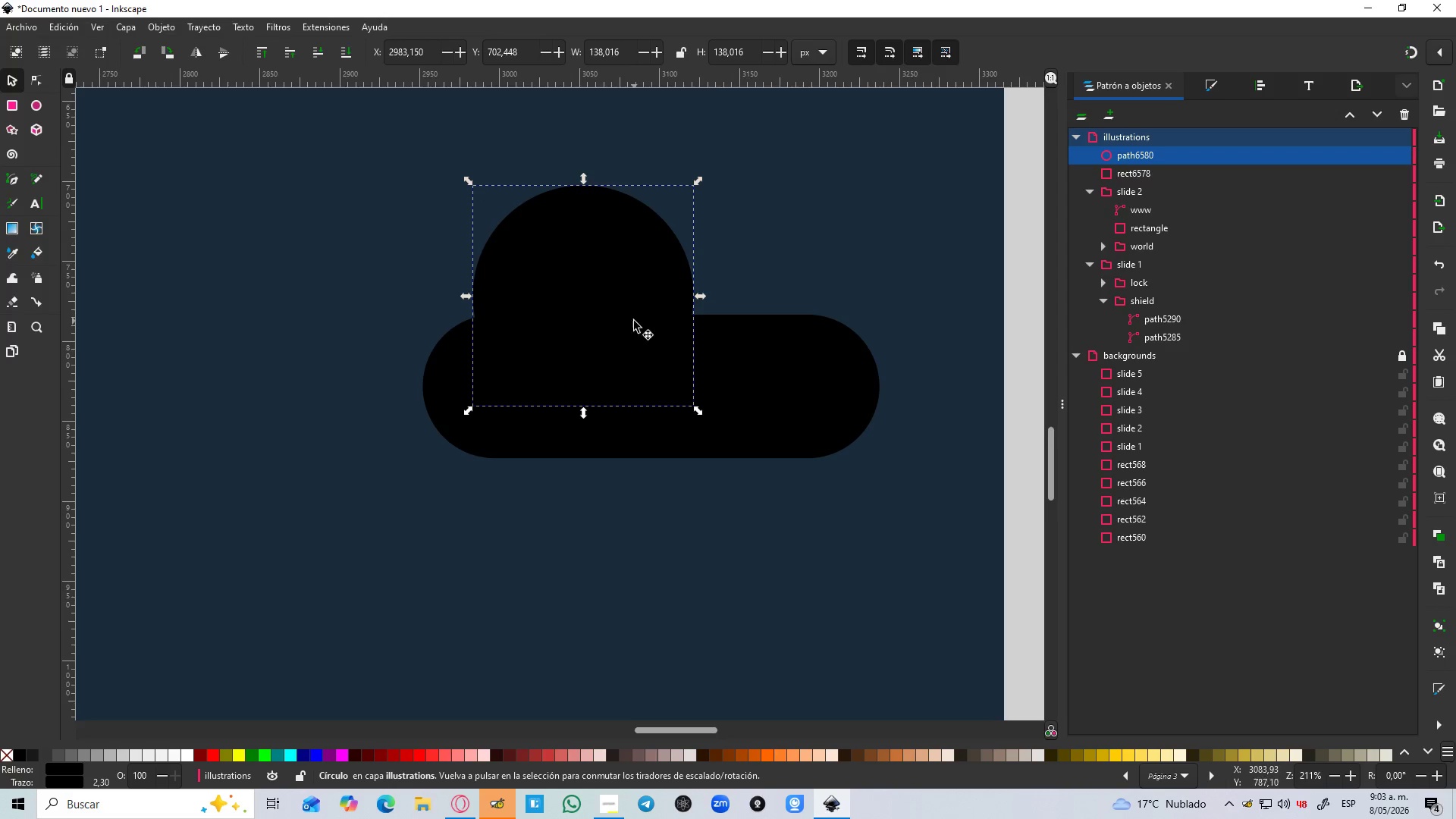 
left_click_drag(start_coordinate=[634, 321], to_coordinate=[780, 311])
 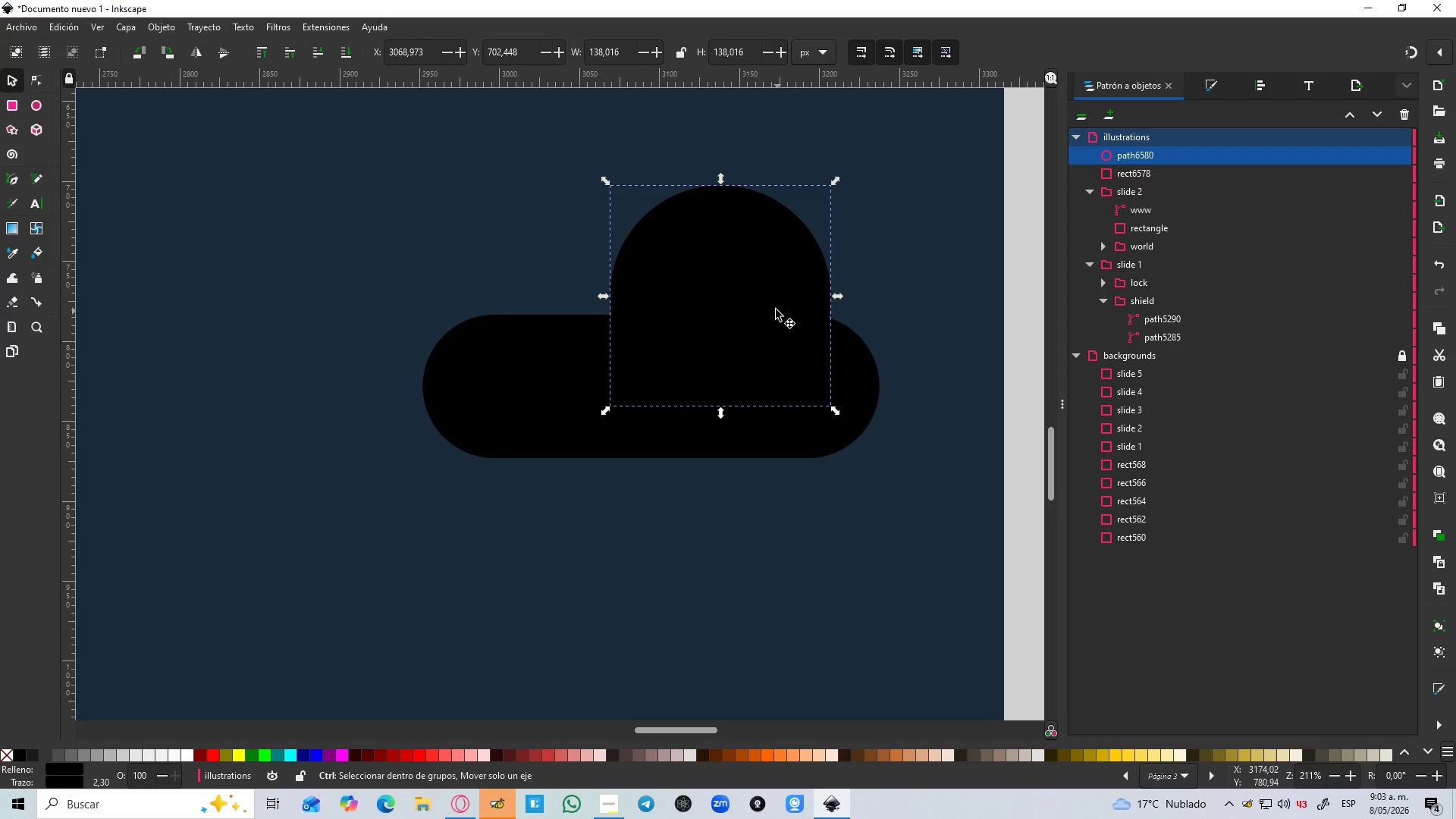 
hold_key(key=ControlLeft, duration=1.03)
 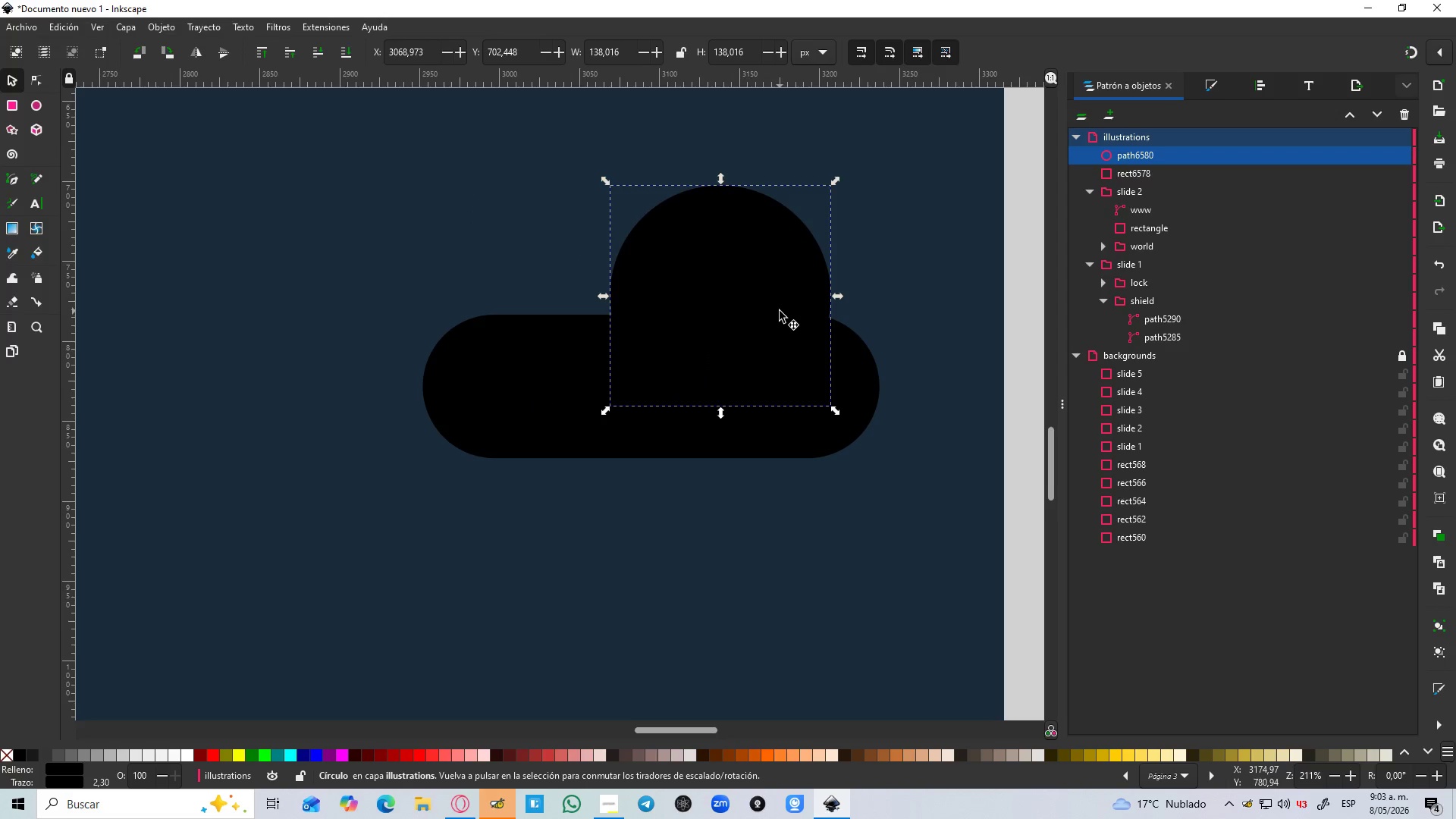 
key(Control+D)
 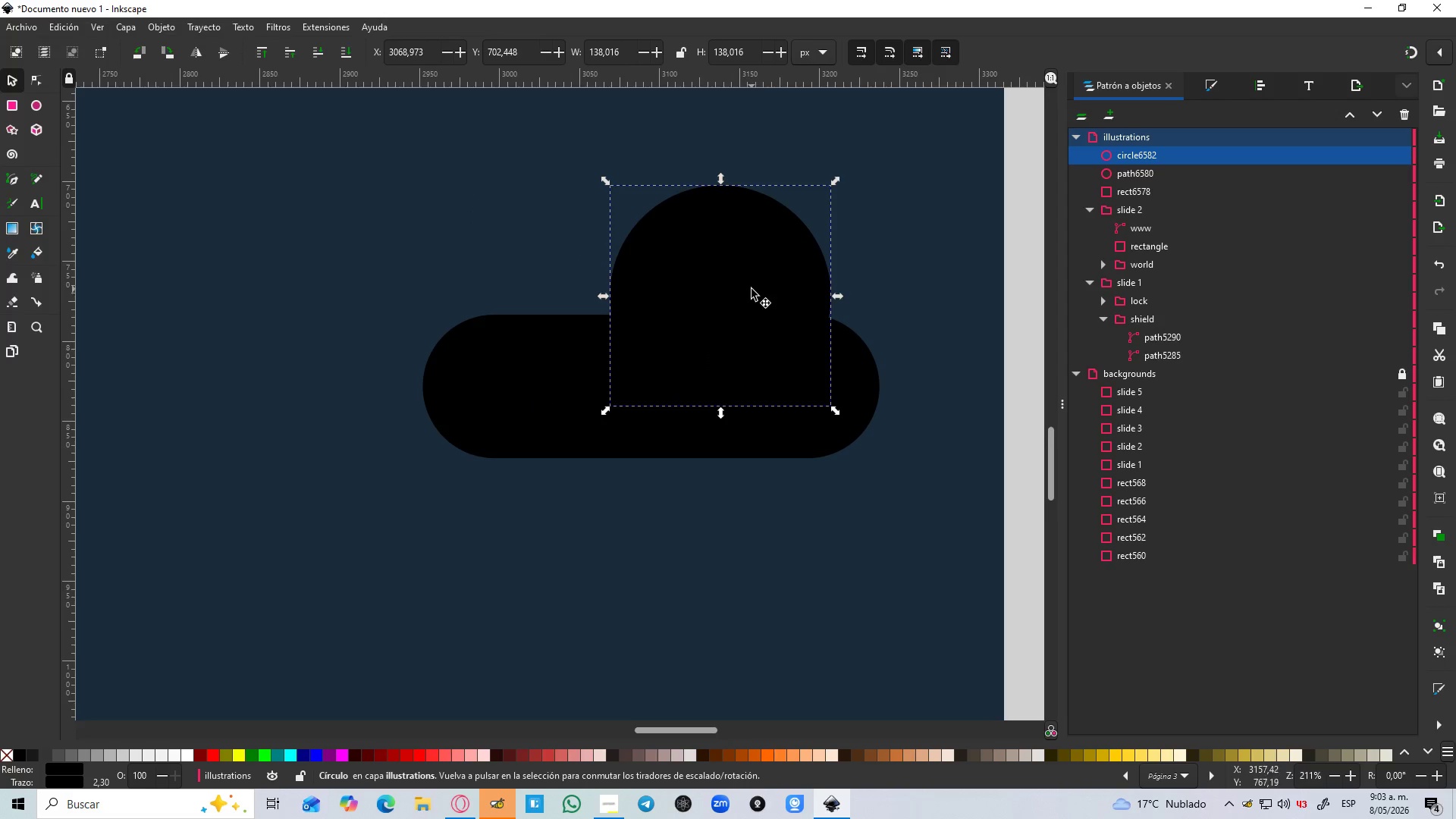 
left_click_drag(start_coordinate=[750, 289], to_coordinate=[612, 330])
 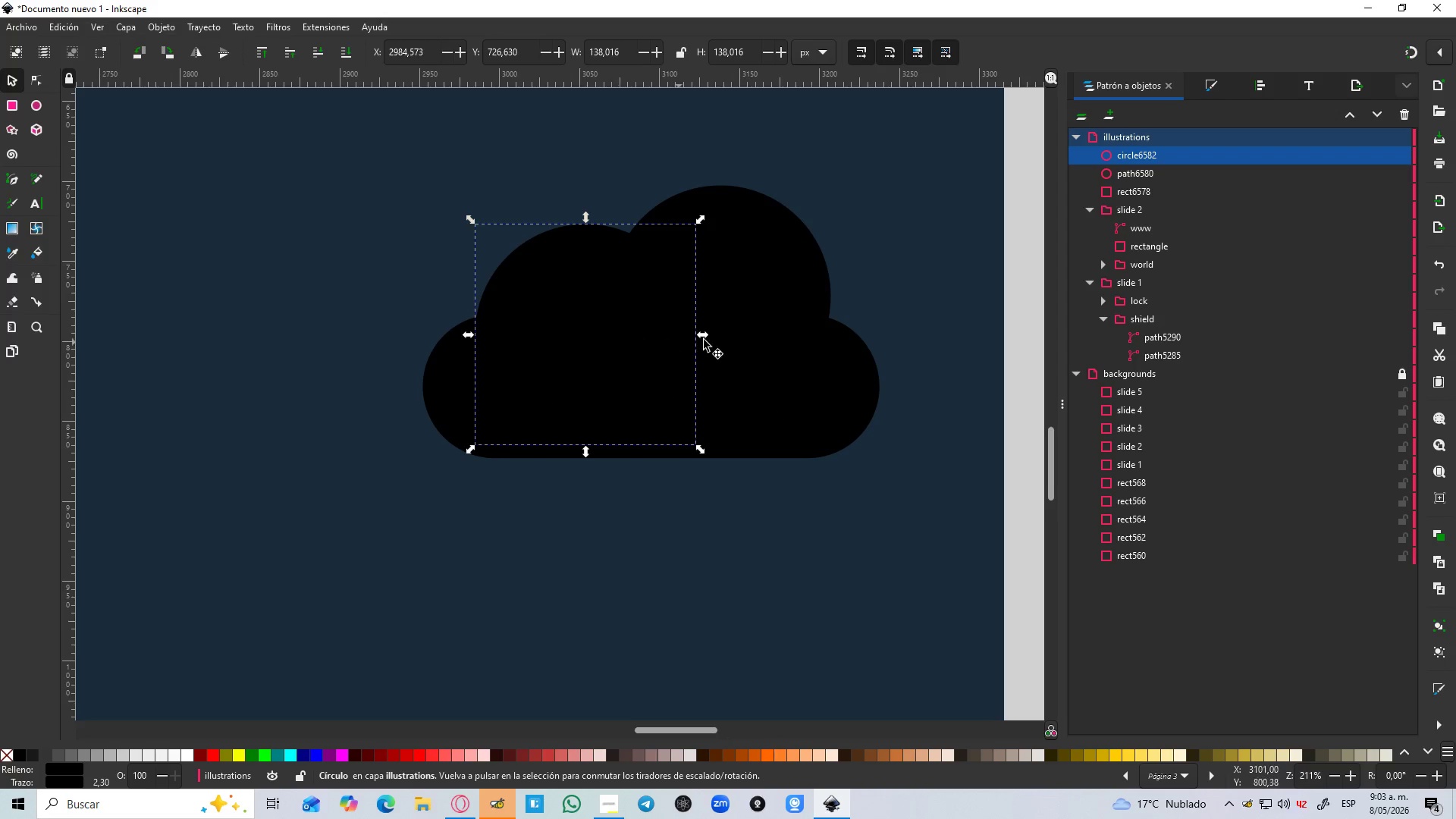 
hold_key(key=ShiftLeft, duration=1.33)
left_click([759, 302])
 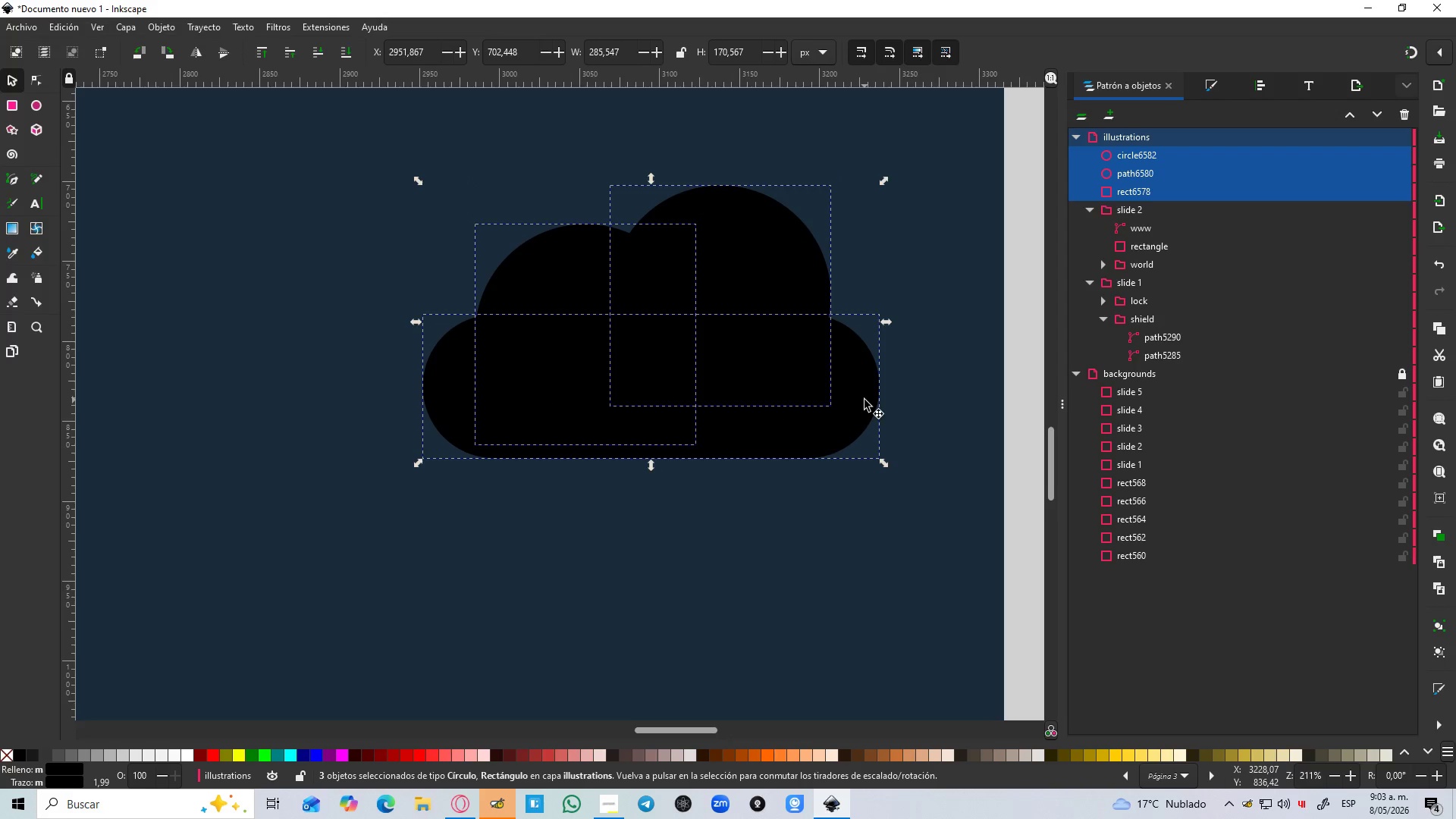 
key(Control+NumpadAdd)
 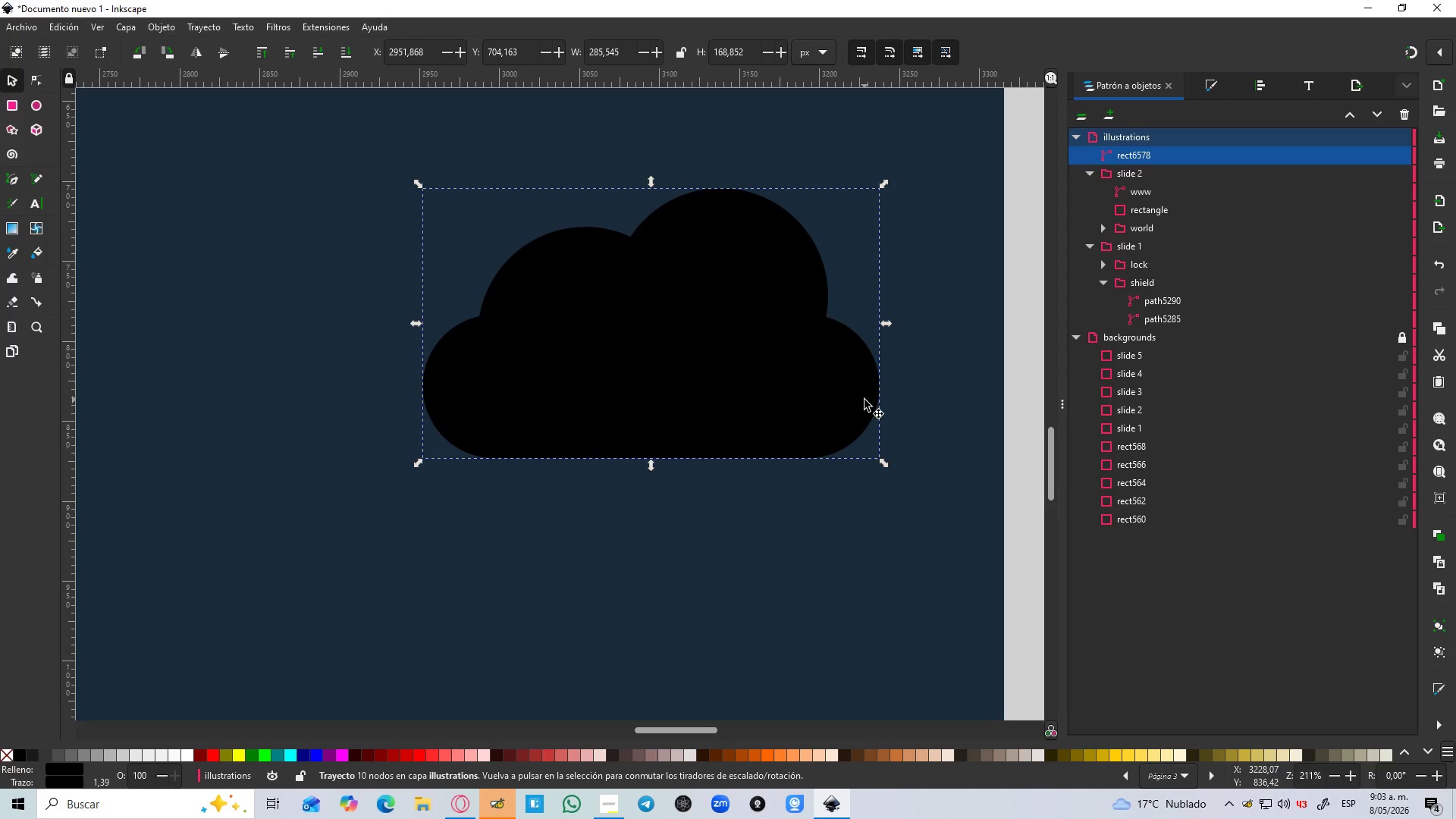 
hold_key(key=ControlLeft, duration=1.5)
scroll: coordinate [861, 400], scroll_direction: down, amount: 3.0
 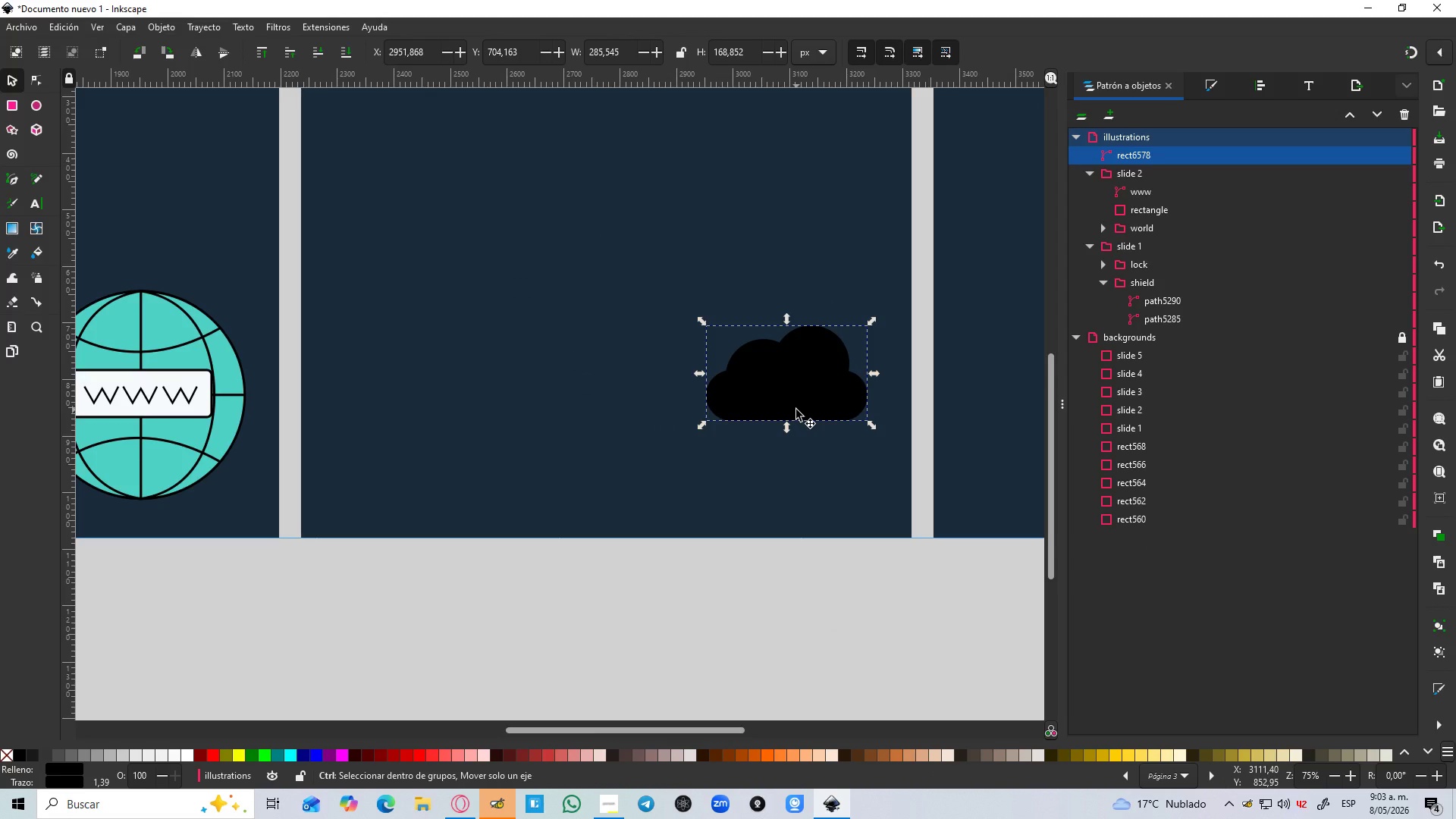 
hold_key(key=ControlLeft, duration=1.17)
scroll: coordinate [843, 396], scroll_direction: up, amount: 2.0
 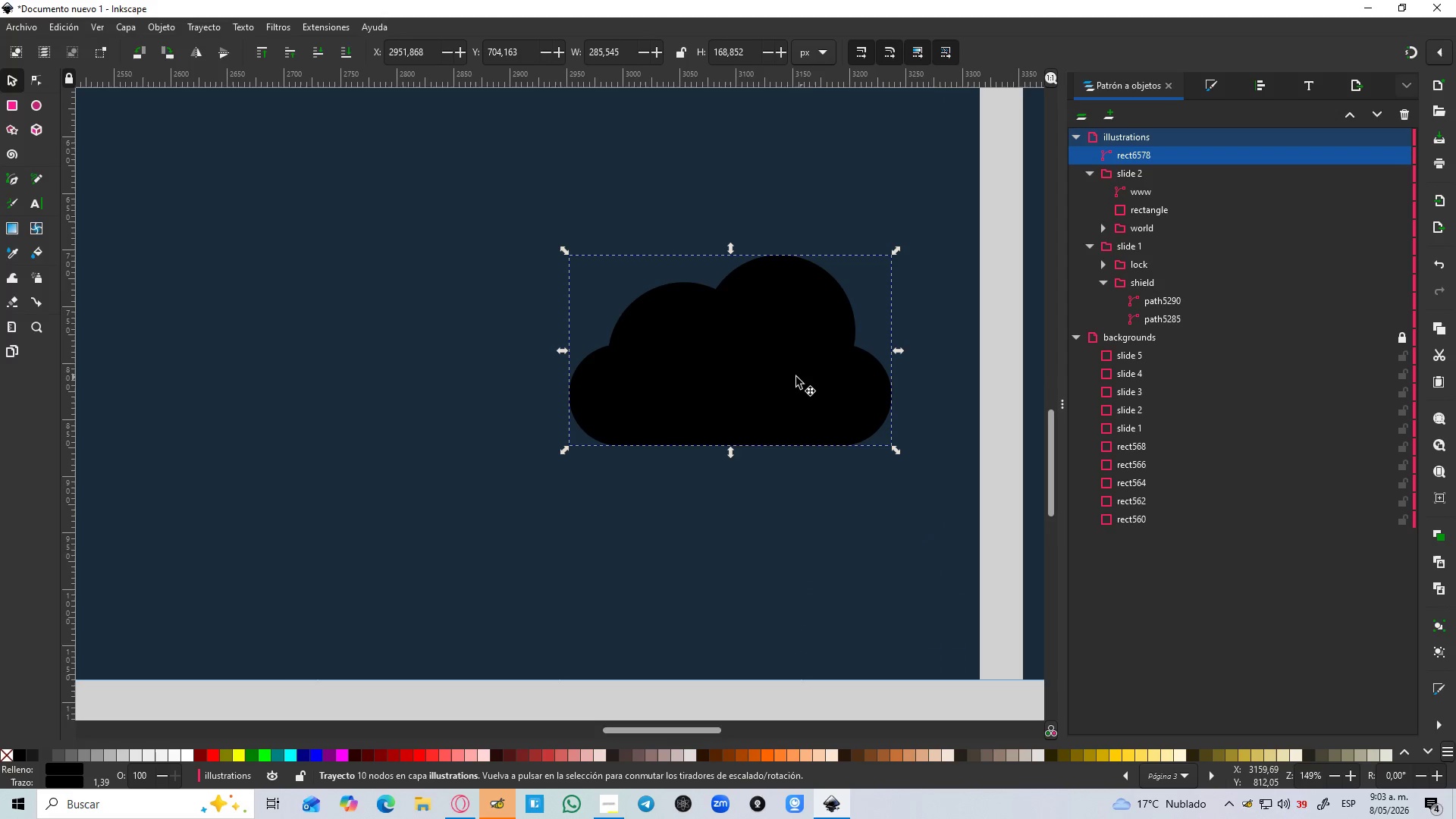 
key(B)
 